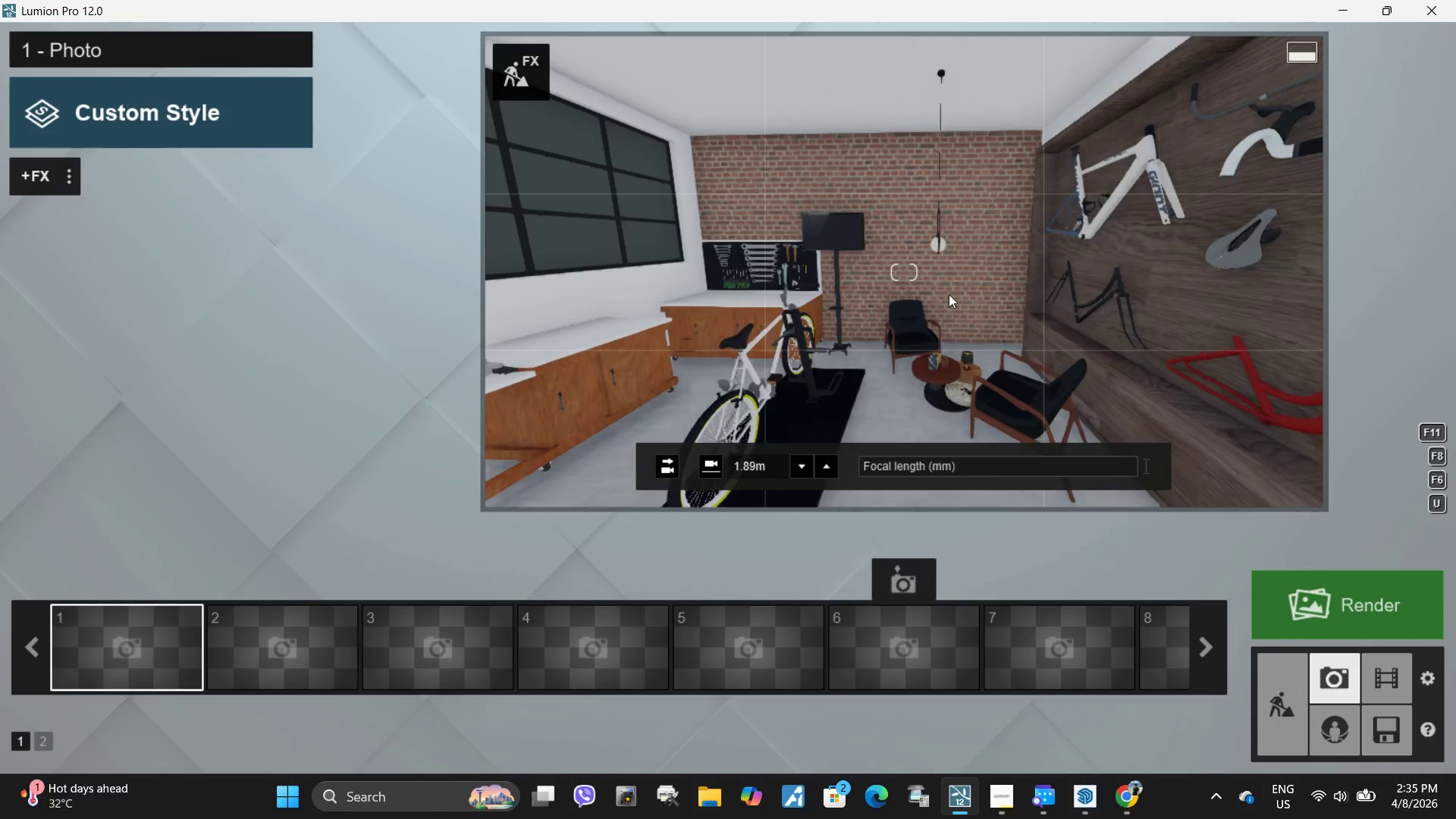 
type(aaswd)
 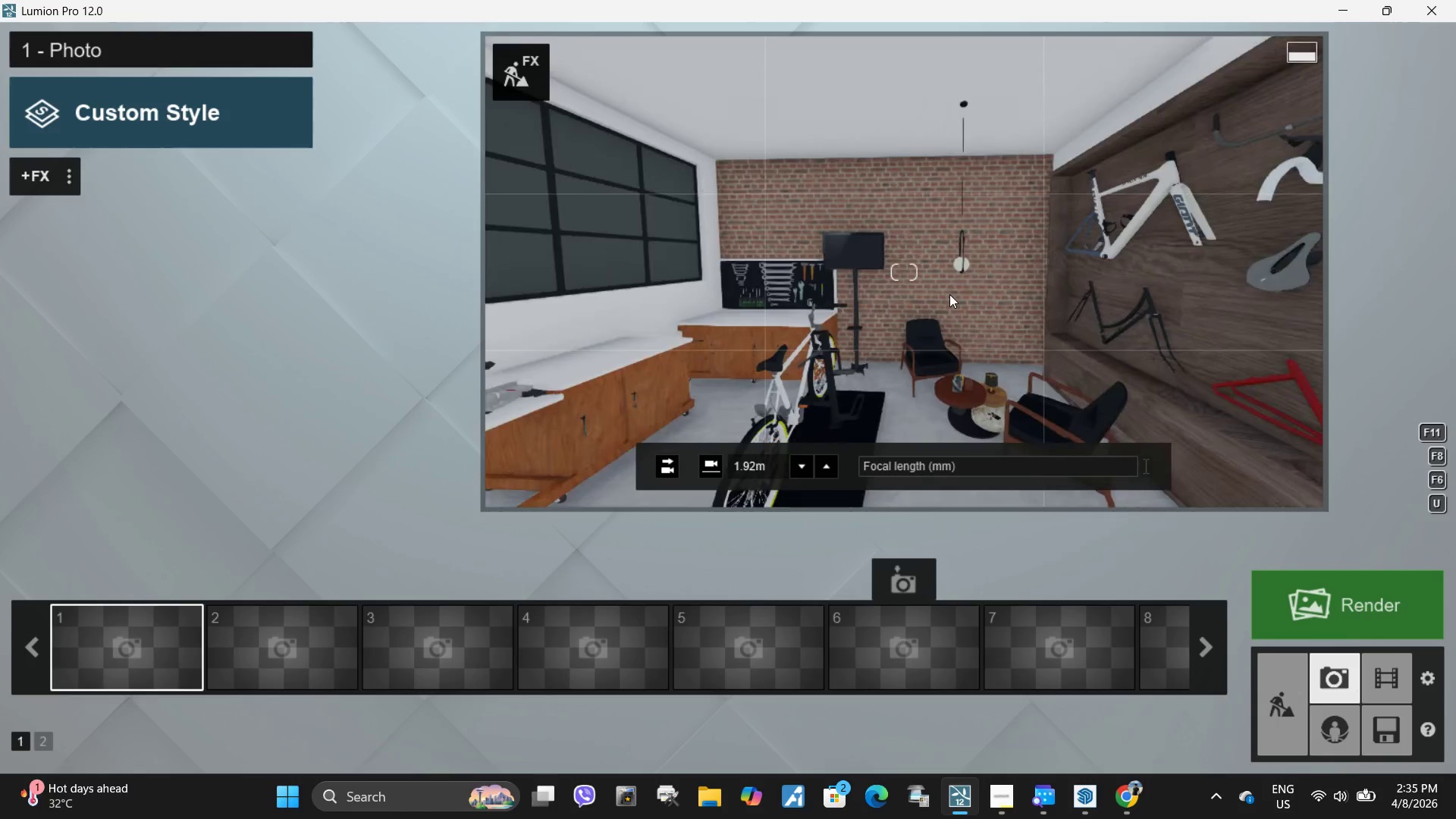 
type(deaaed)
 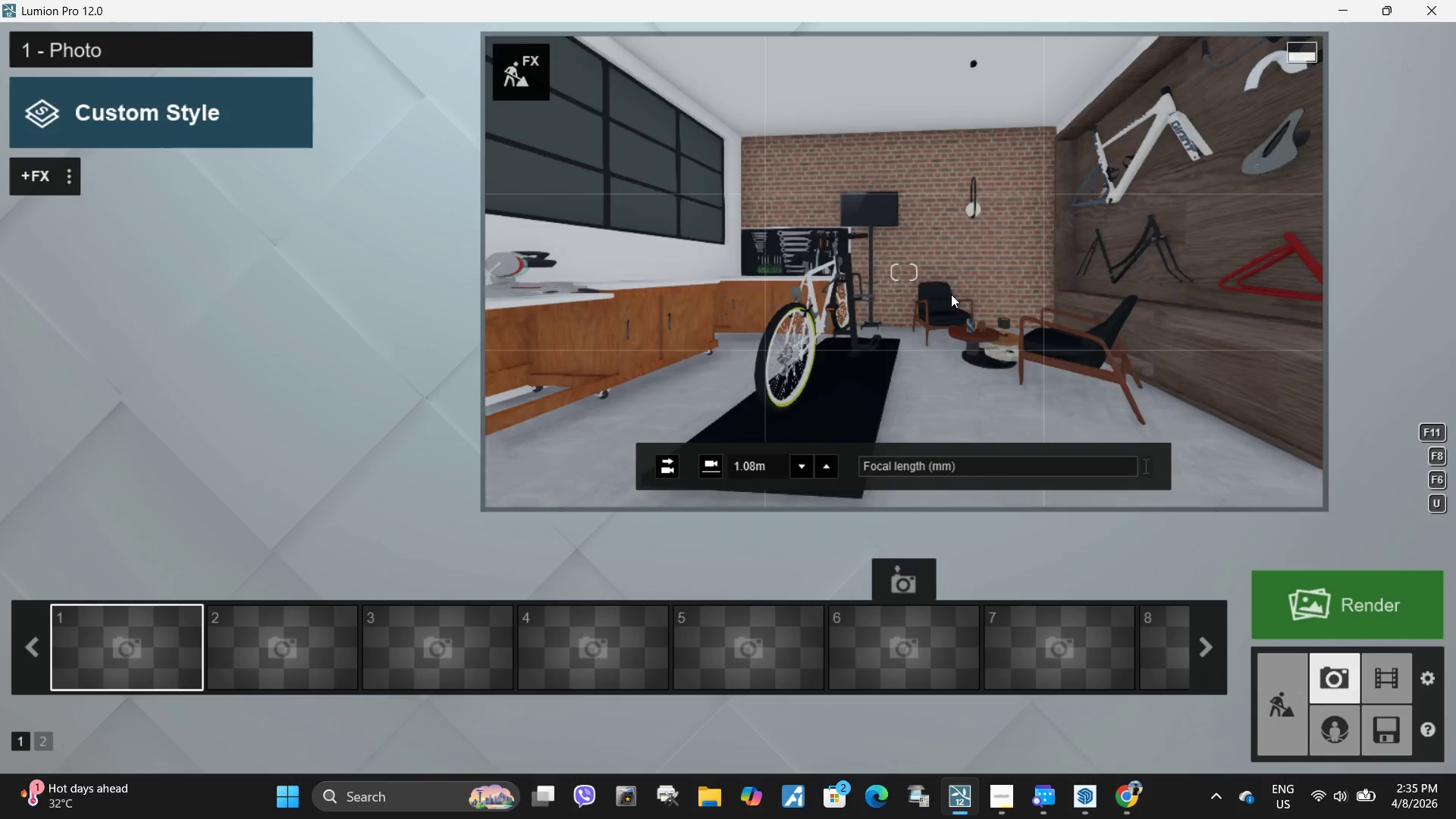 
type(sddwdq)
 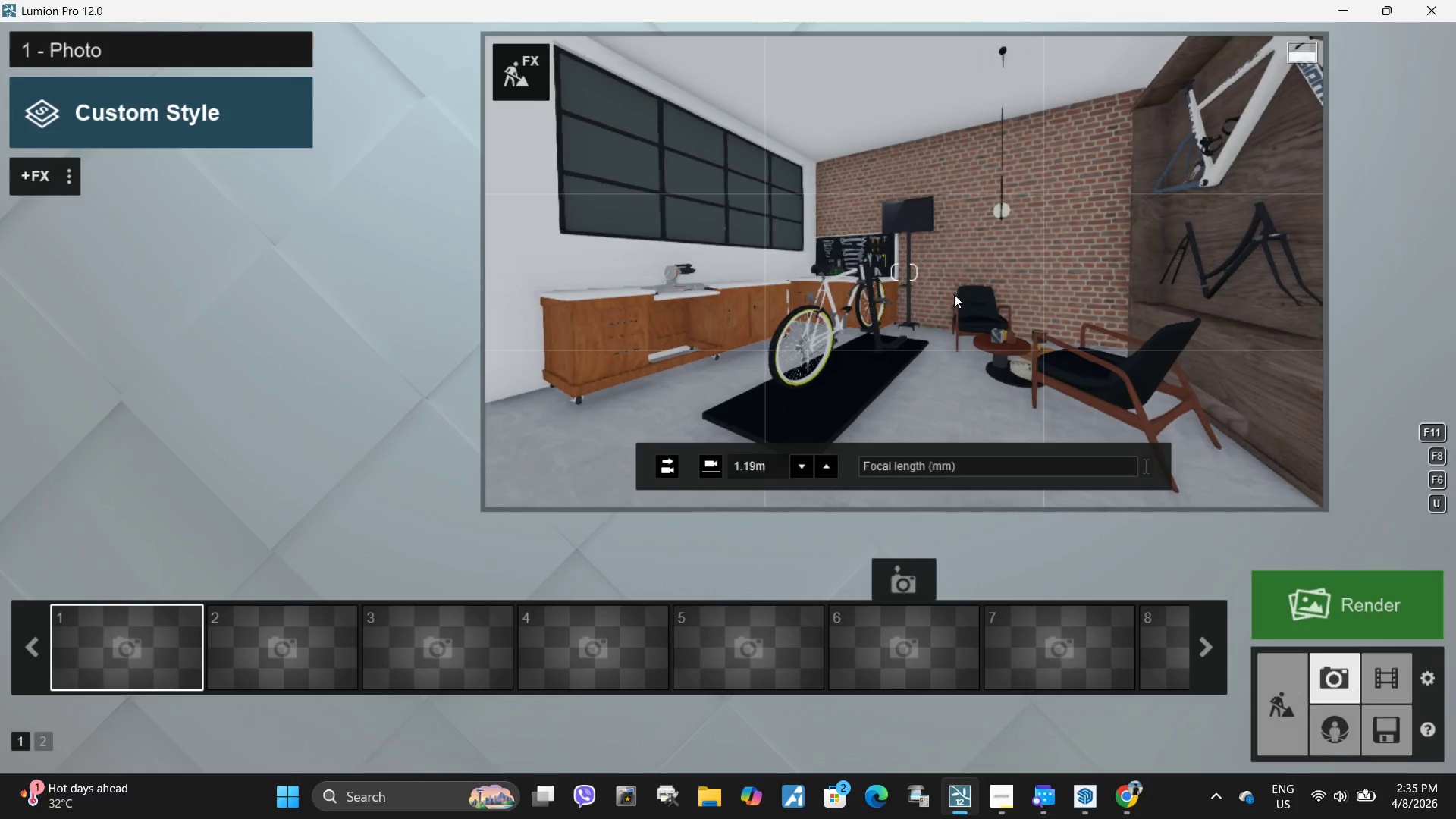 
type(awaqsw)
 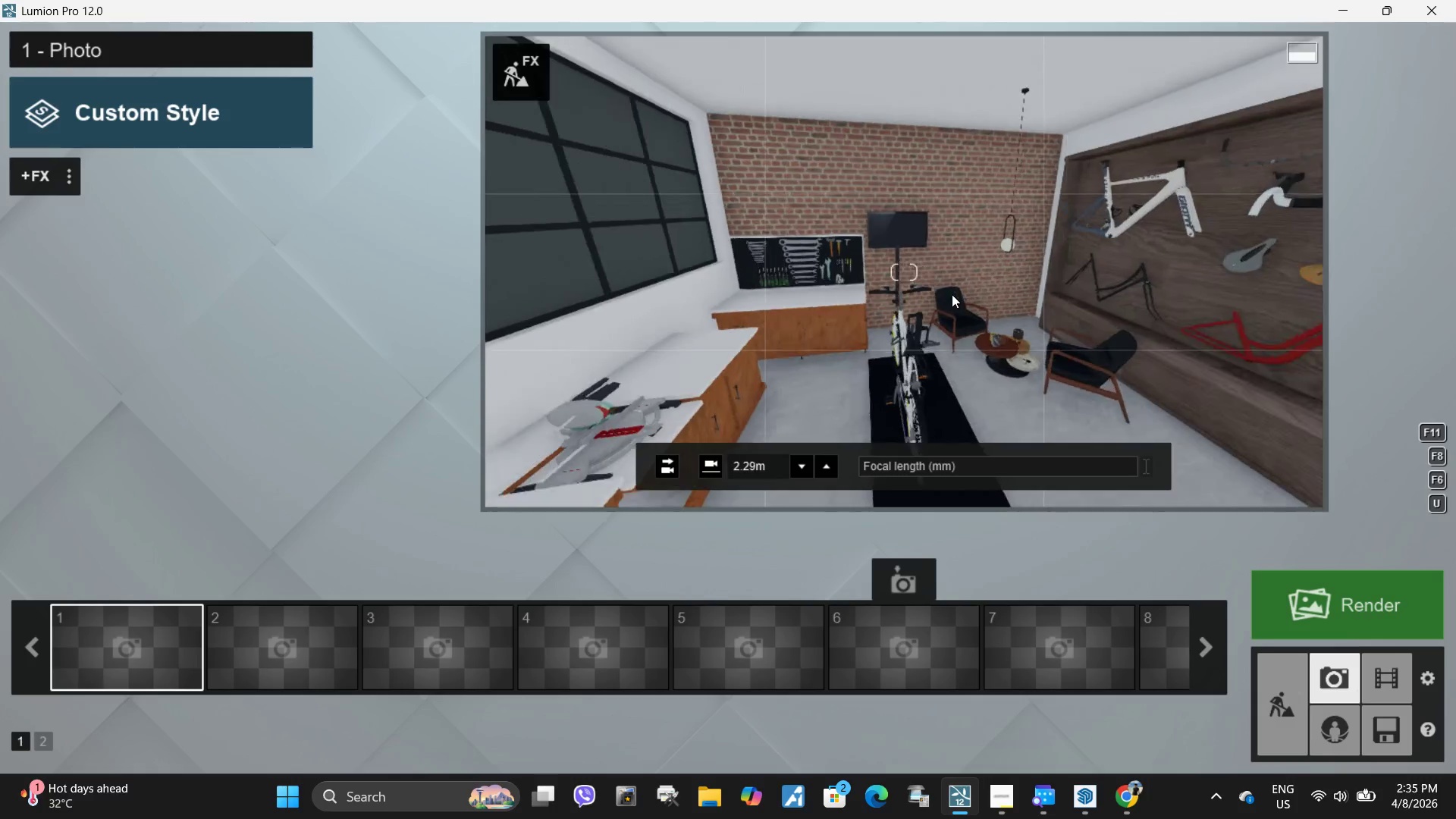 
type(dddqsee)
 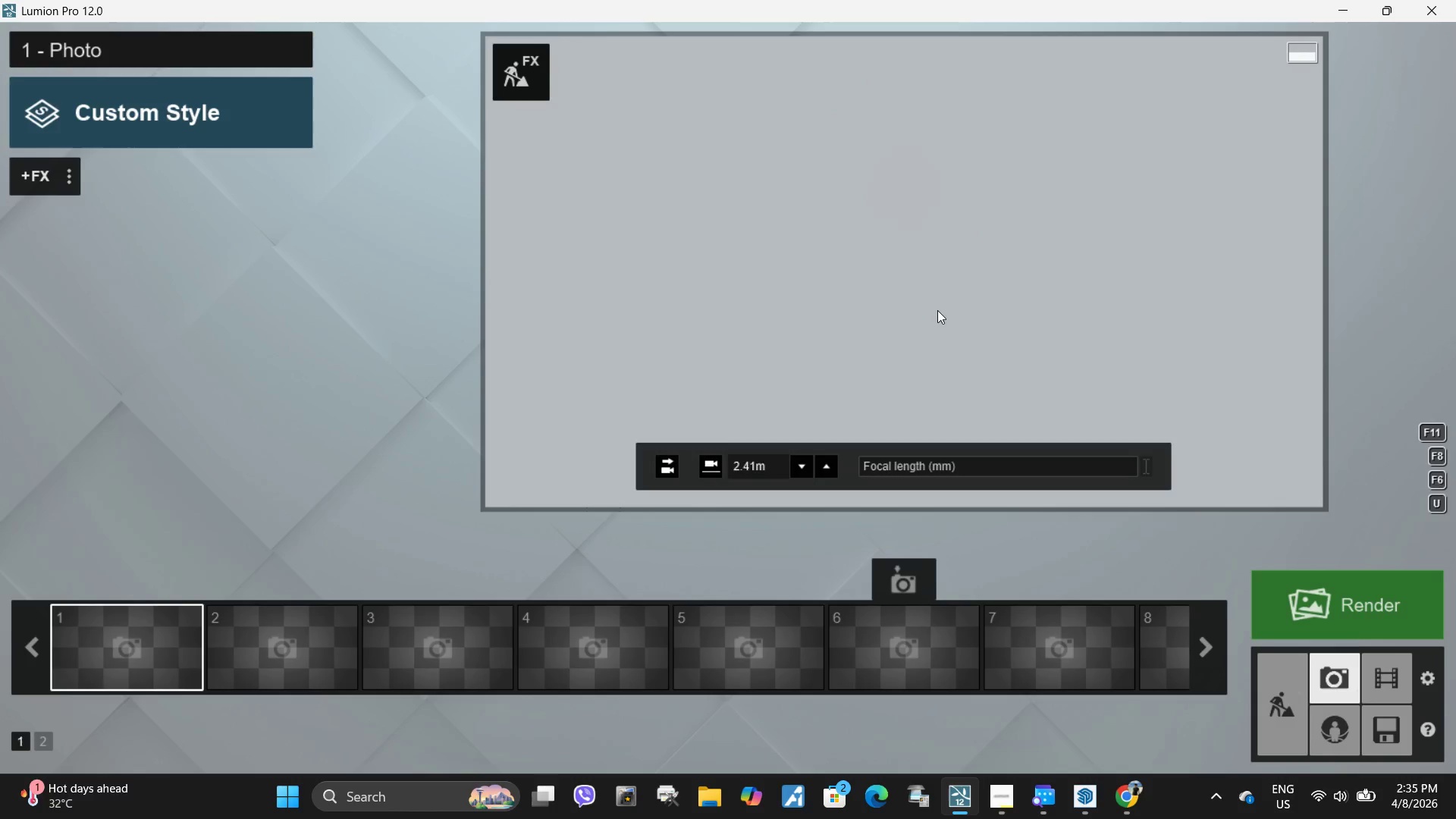 
type(weda)
 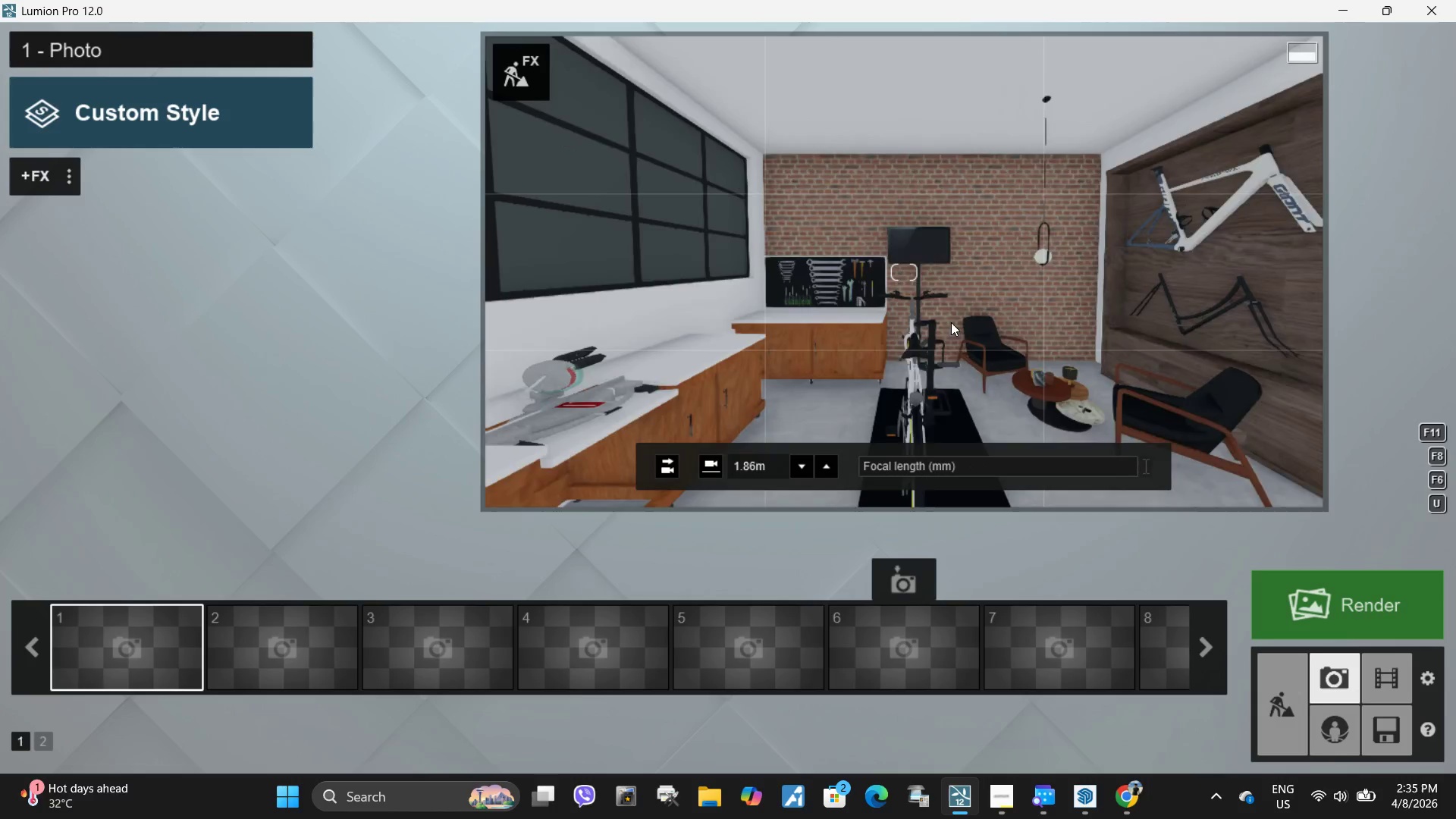 
type(asaaeeed)
 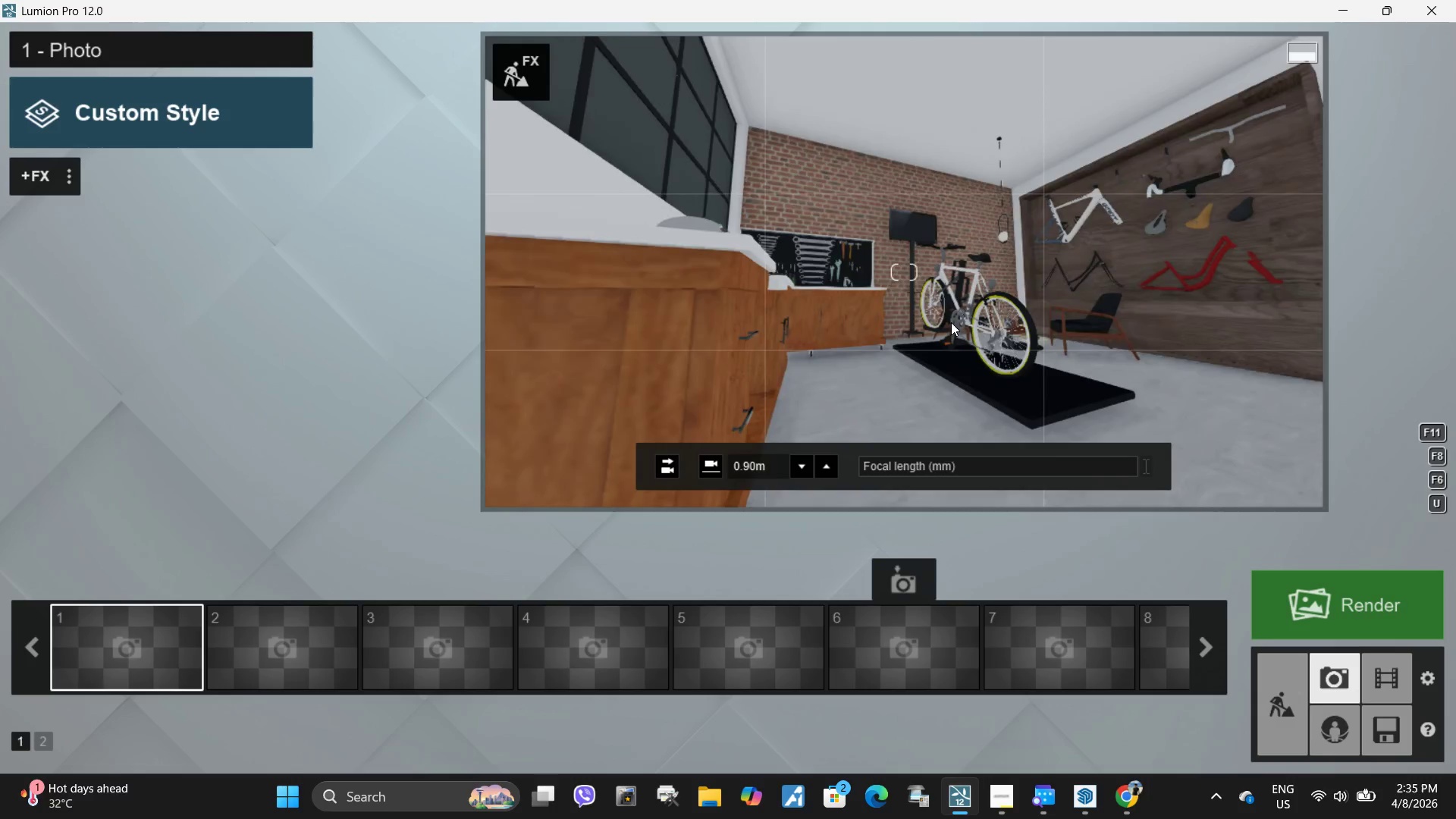 
type(dwdq)
 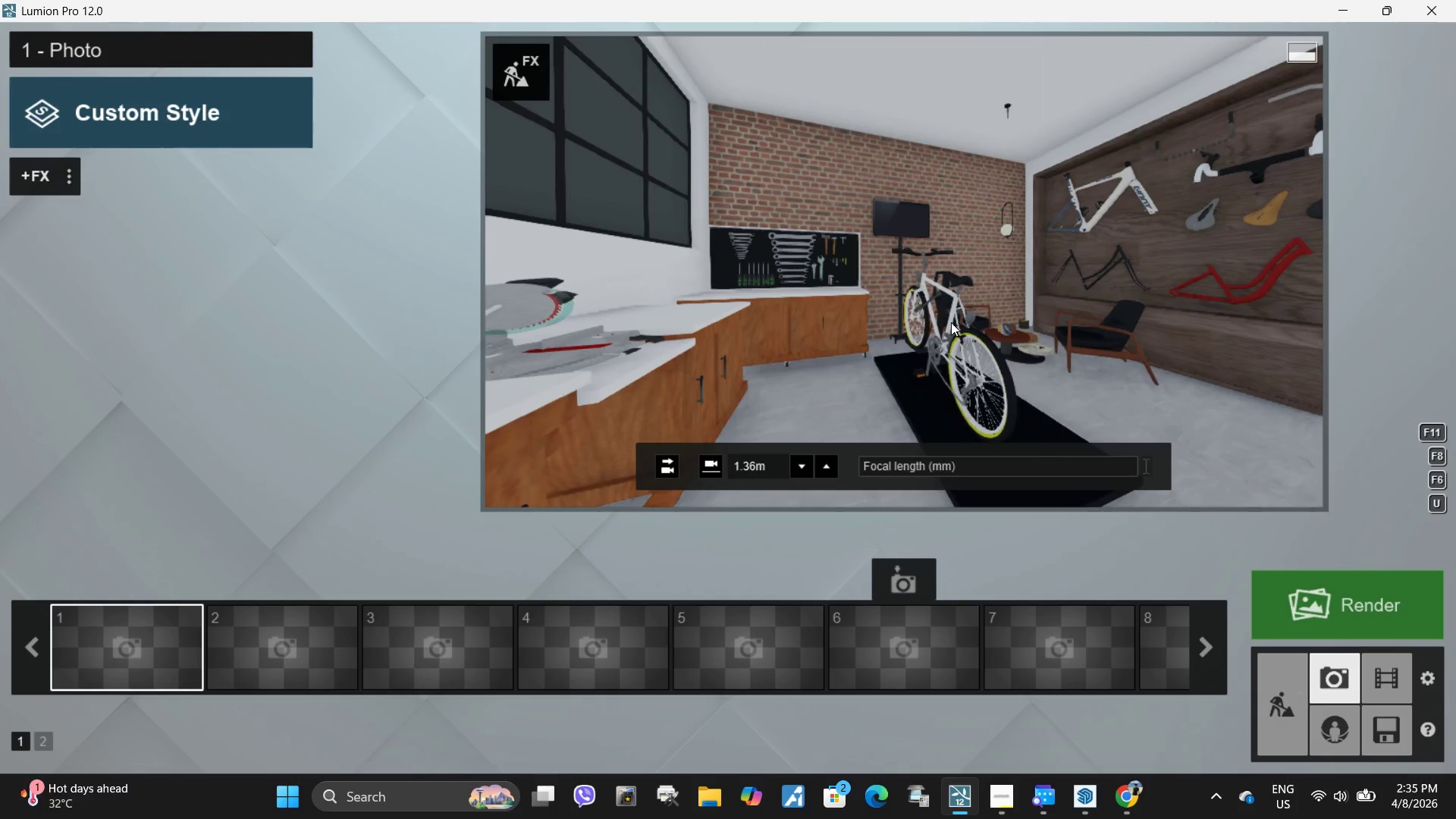 
left_click([919, 344])
 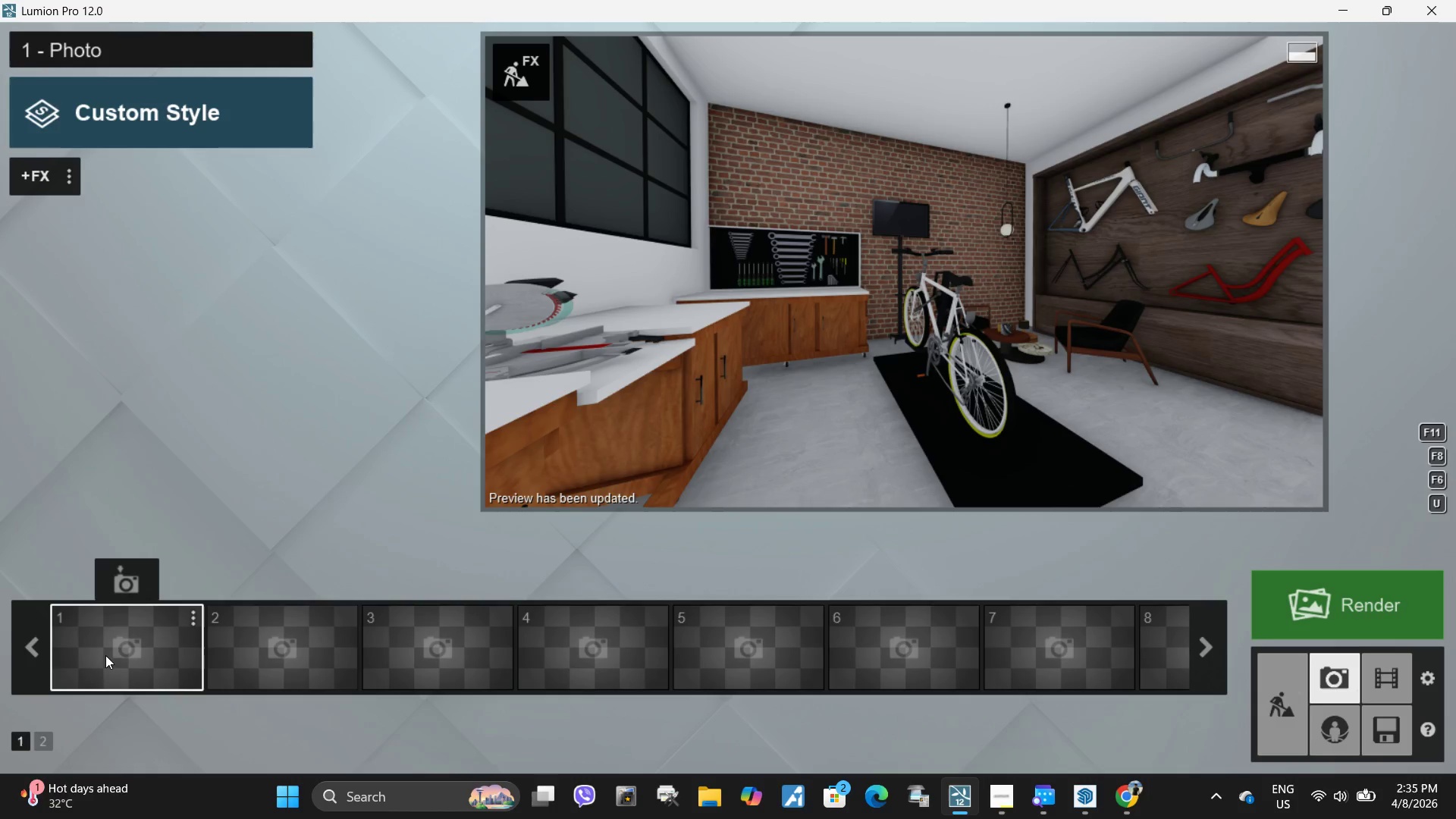 
left_click([130, 580])
 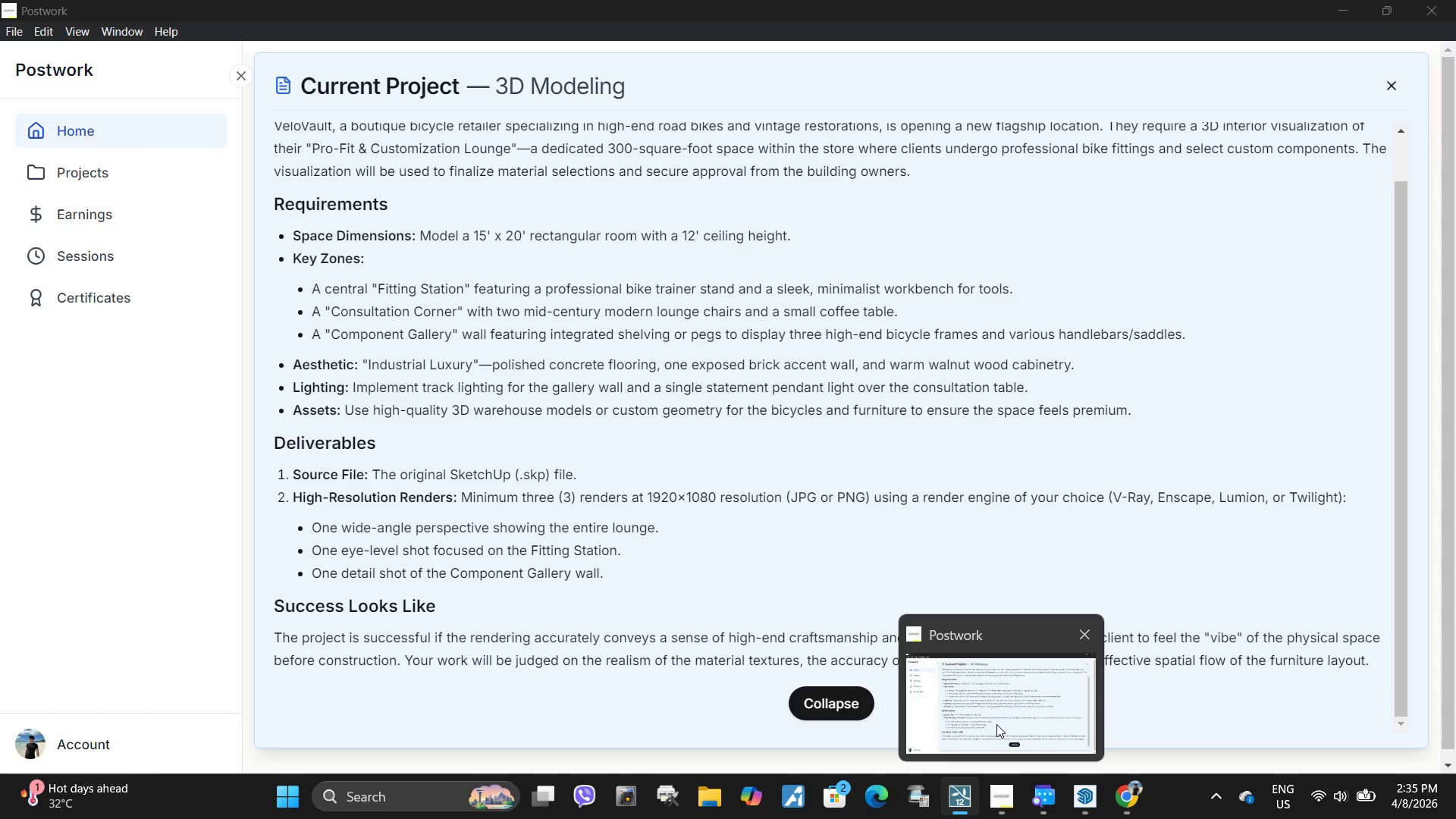 
wait(5.45)
 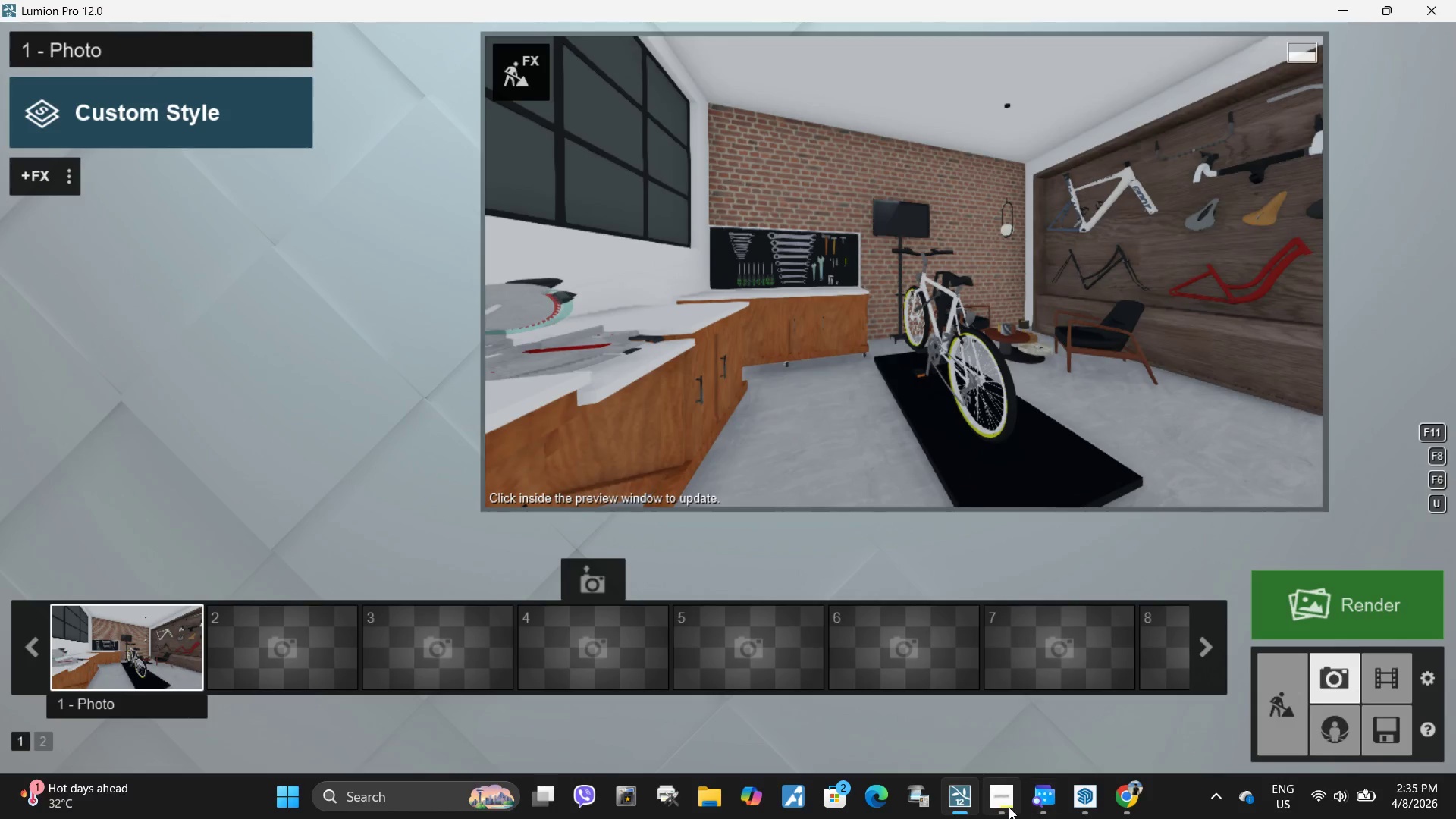 
left_click_drag(start_coordinate=[956, 463], to_coordinate=[972, 466])
 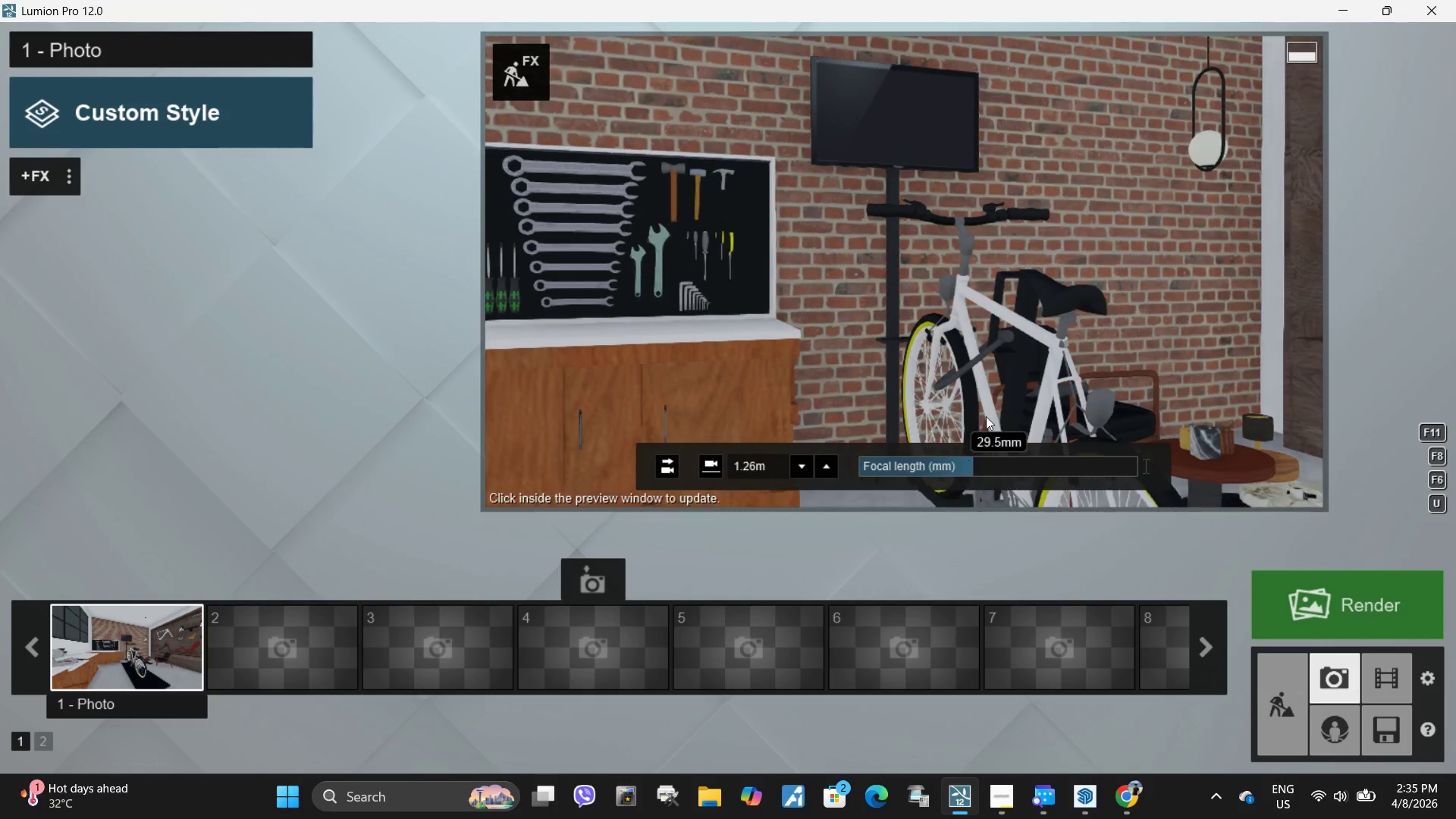 
hold_key(key=D, duration=0.64)
 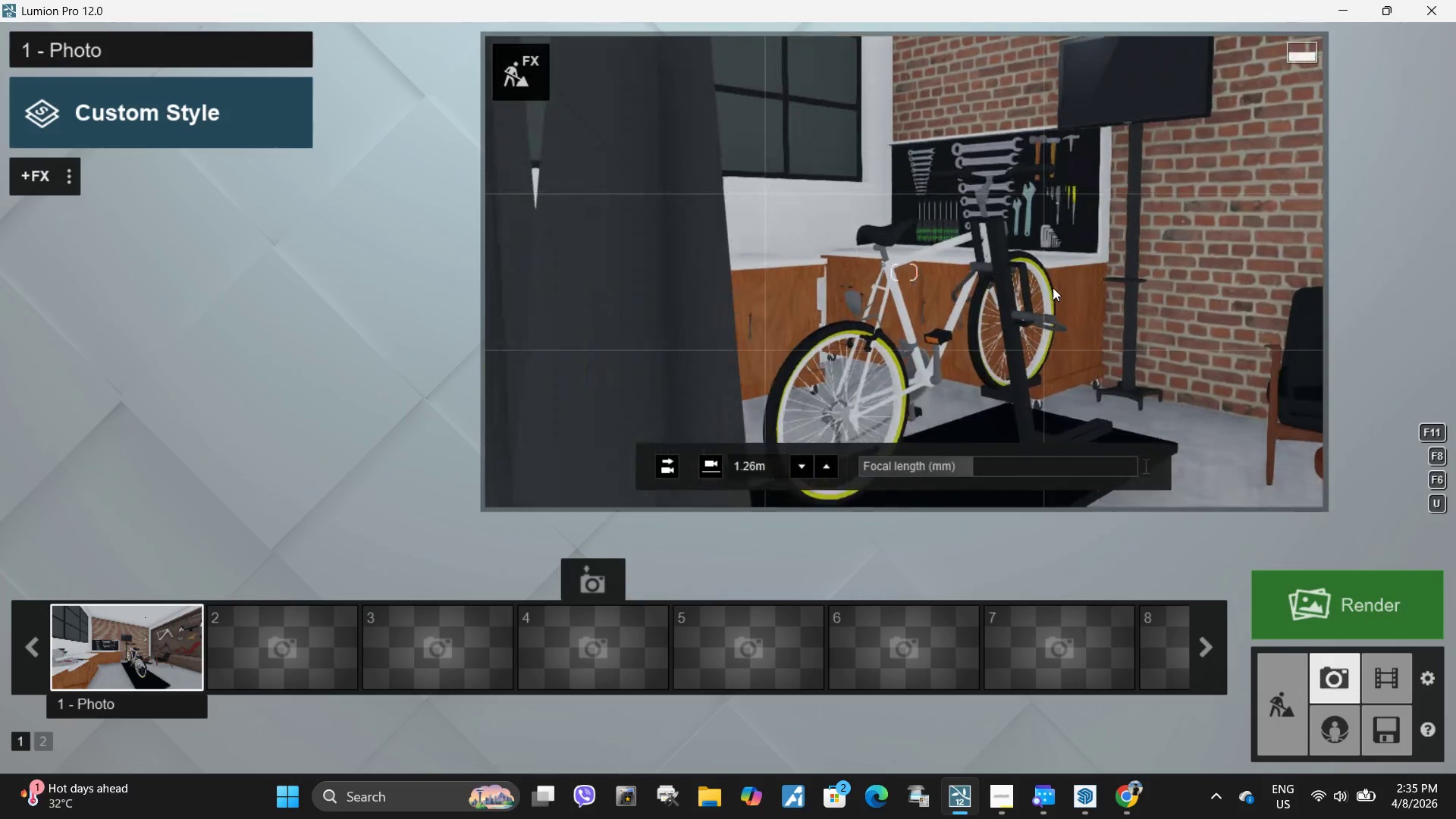 
key(D)
 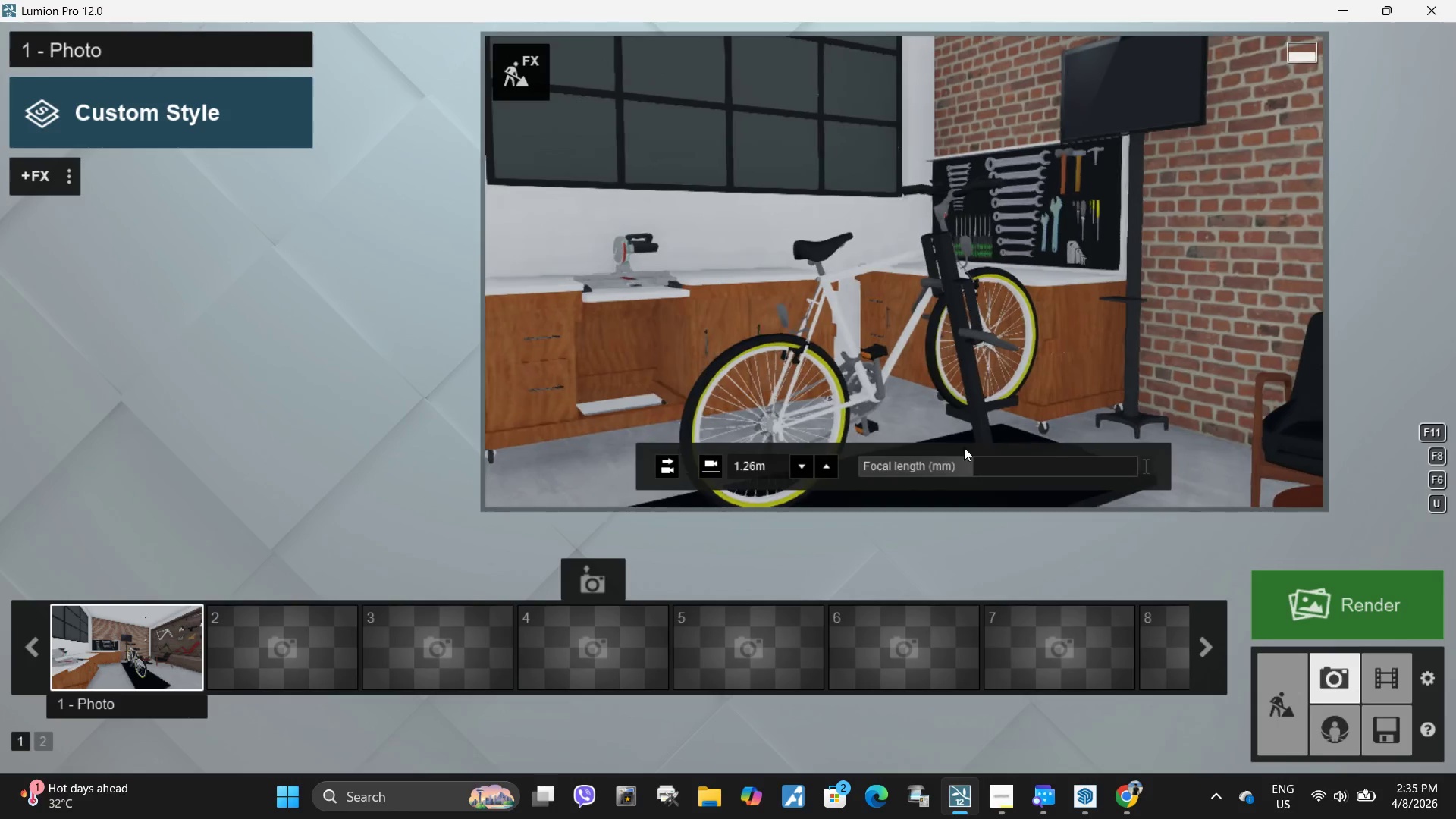 
left_click_drag(start_coordinate=[977, 463], to_coordinate=[977, 468])
 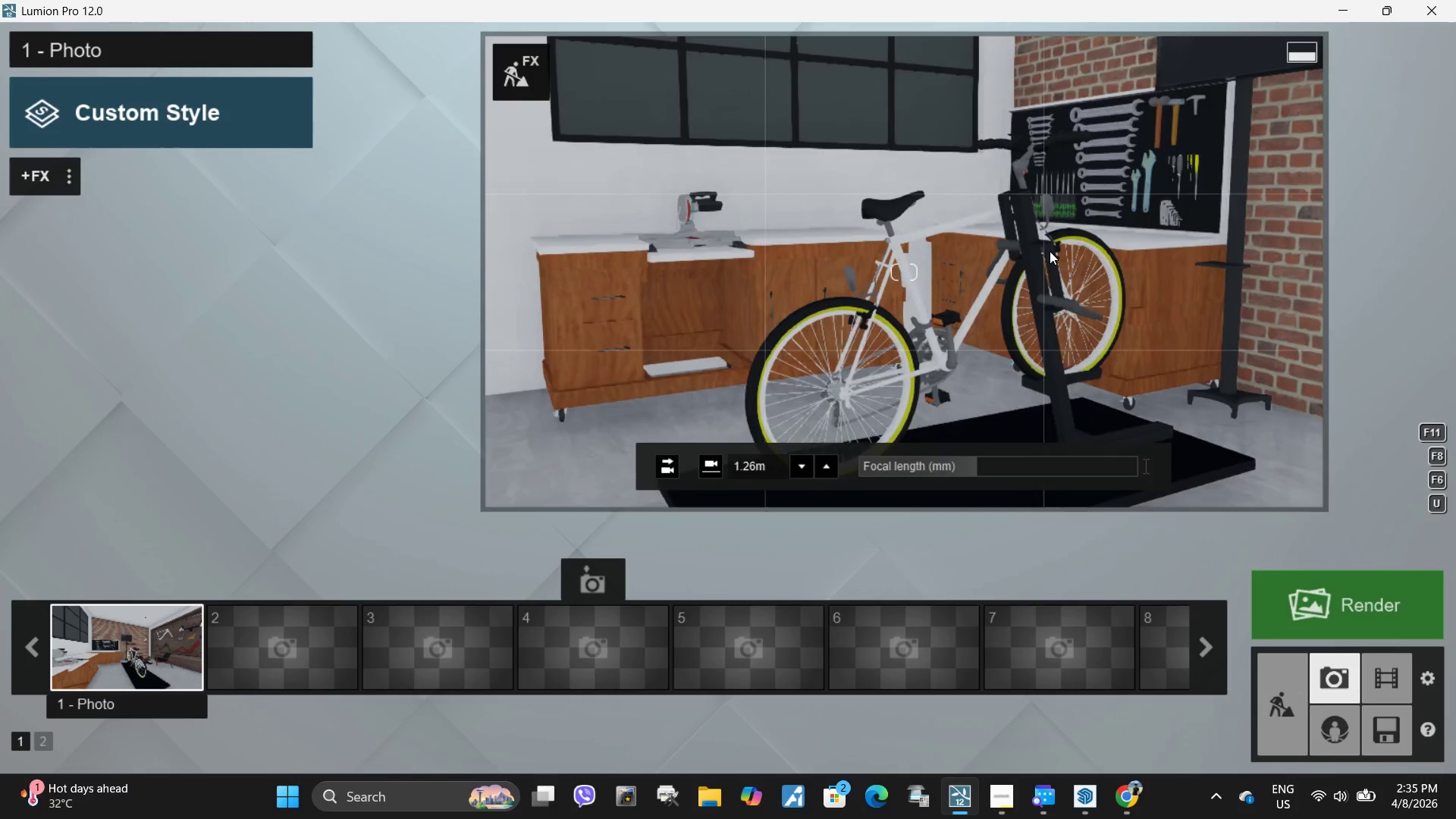 
type(dsdeaaa)
 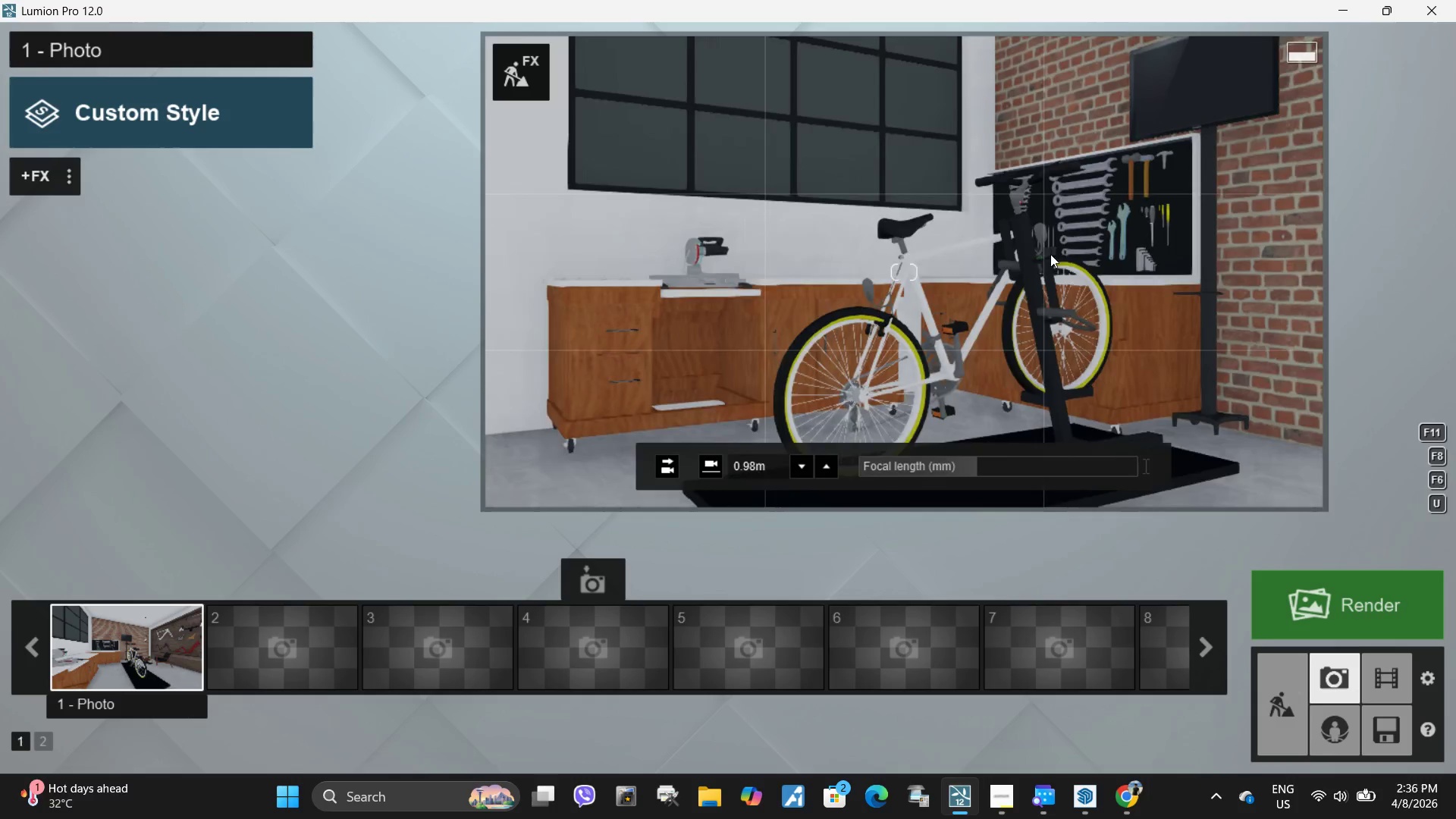 
type(qsdw)
 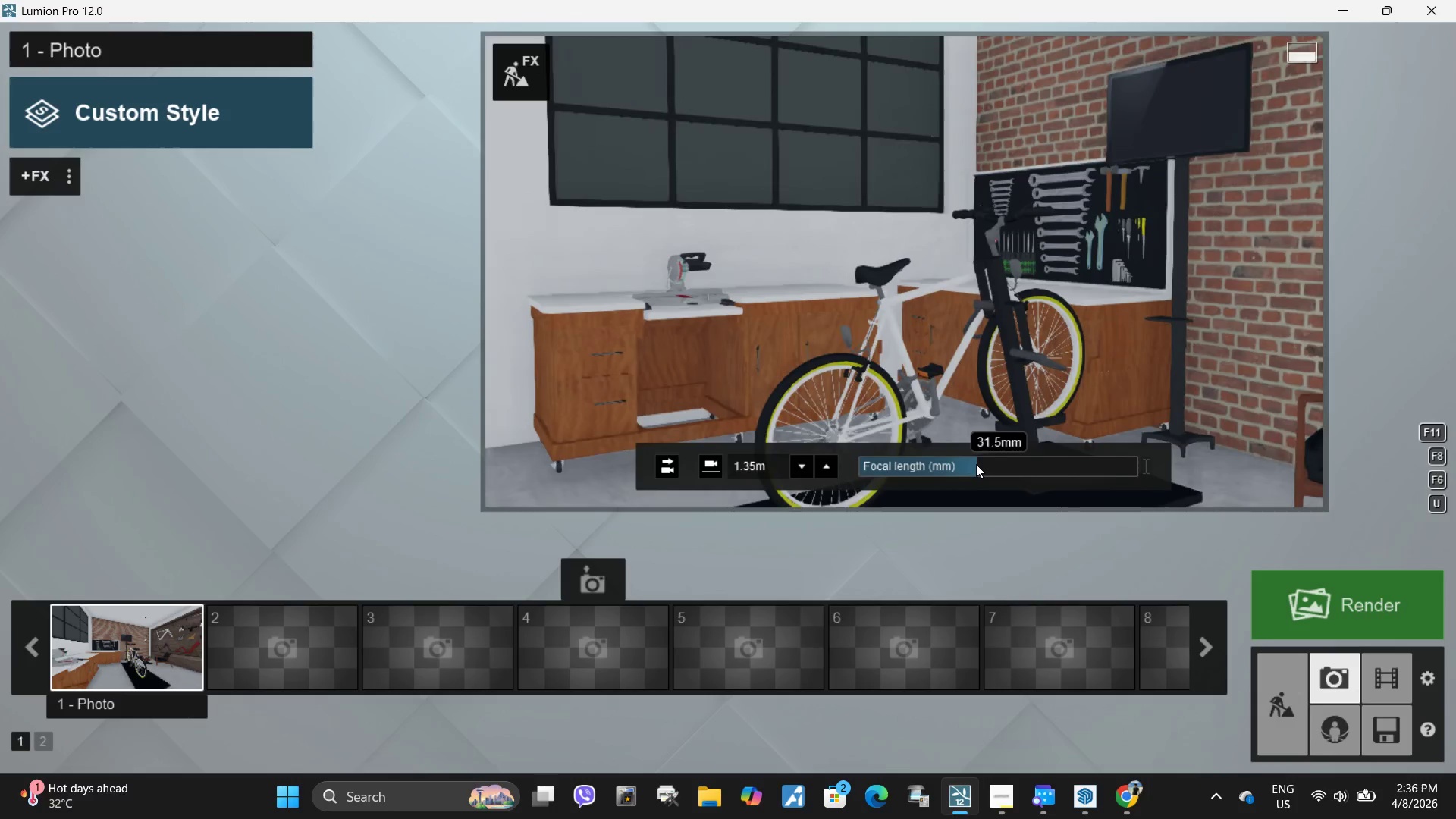 
left_click_drag(start_coordinate=[976, 464], to_coordinate=[965, 465])
 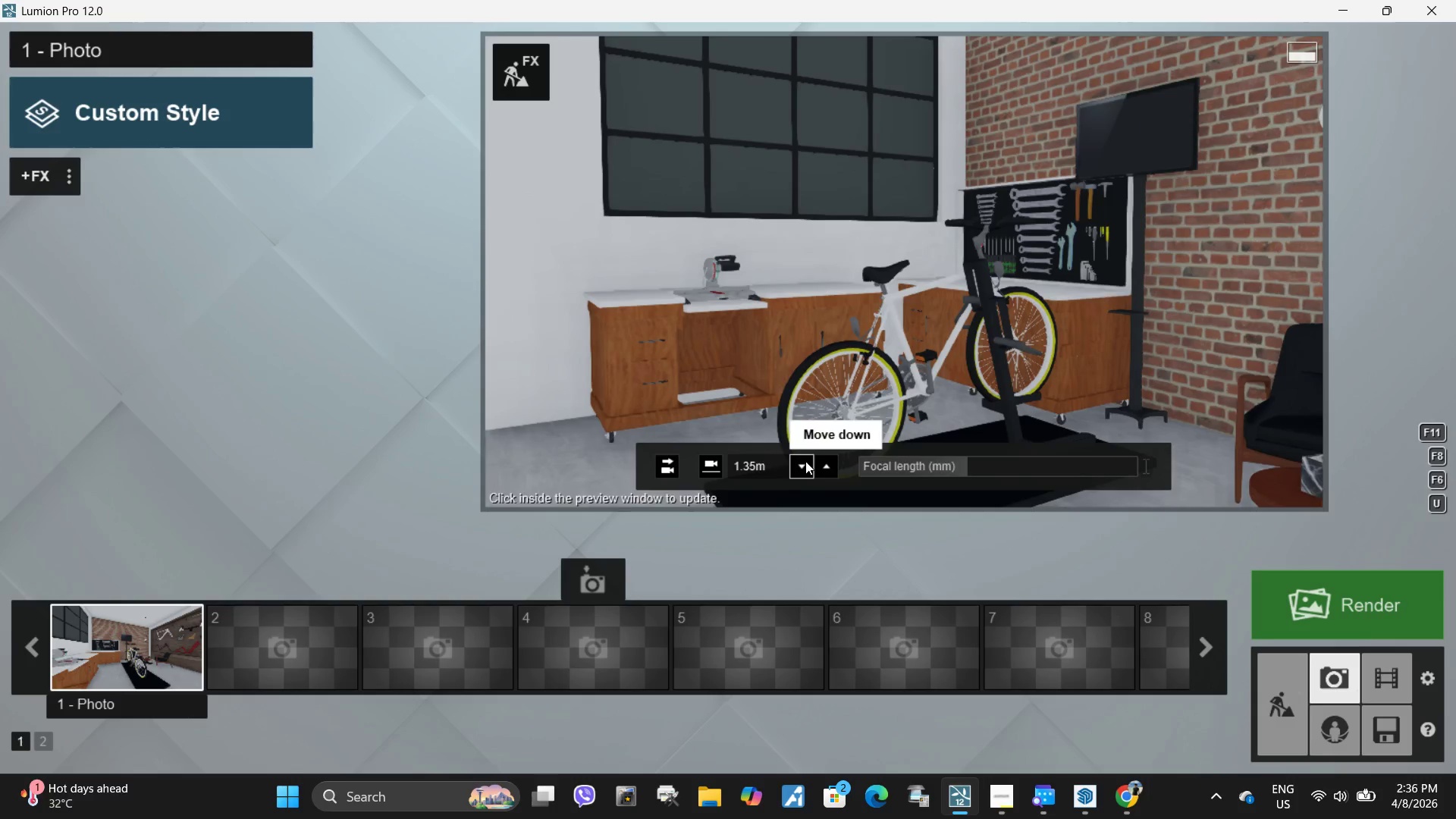 
double_click([805, 462])
 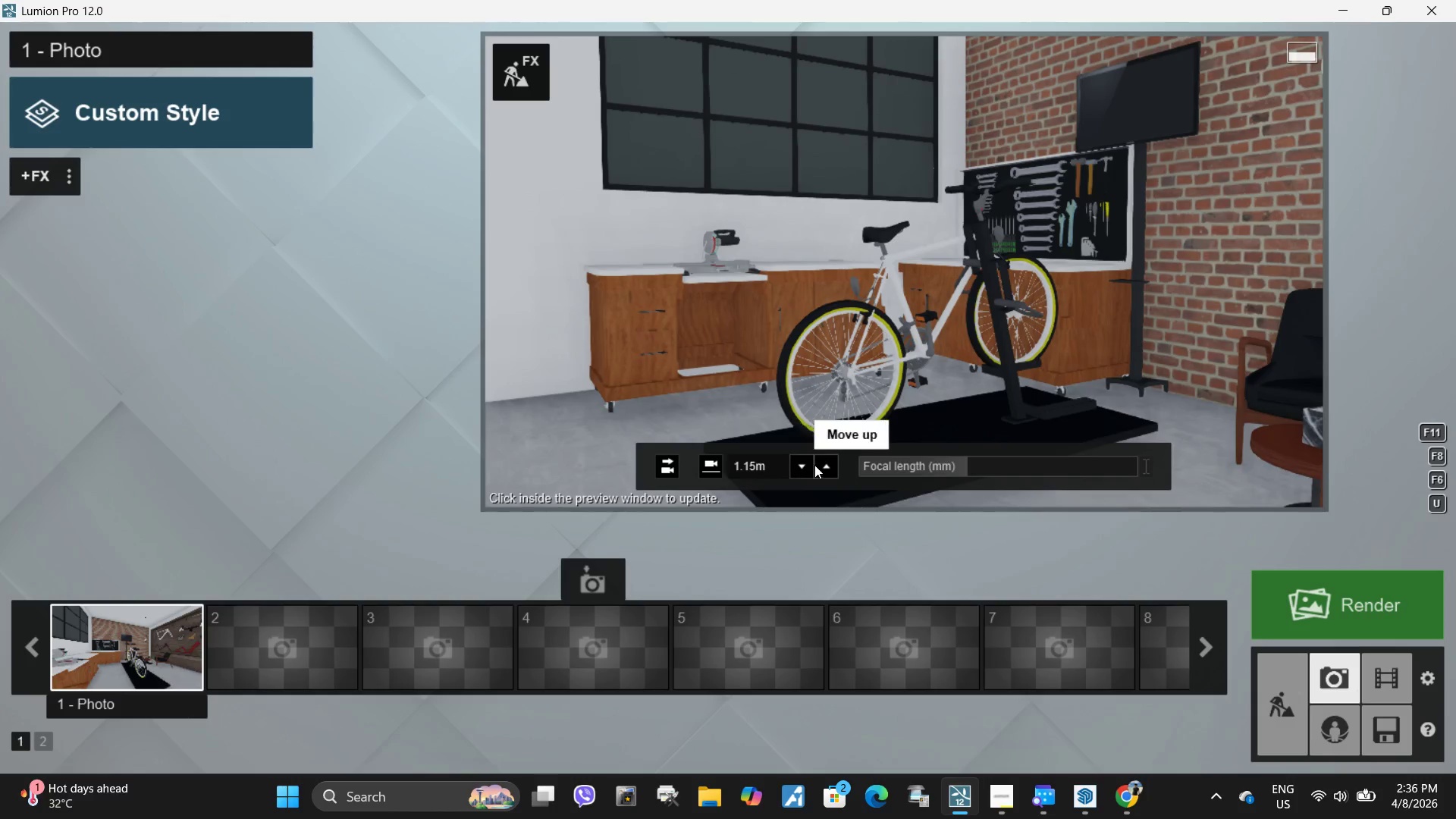 
triple_click([818, 465])
 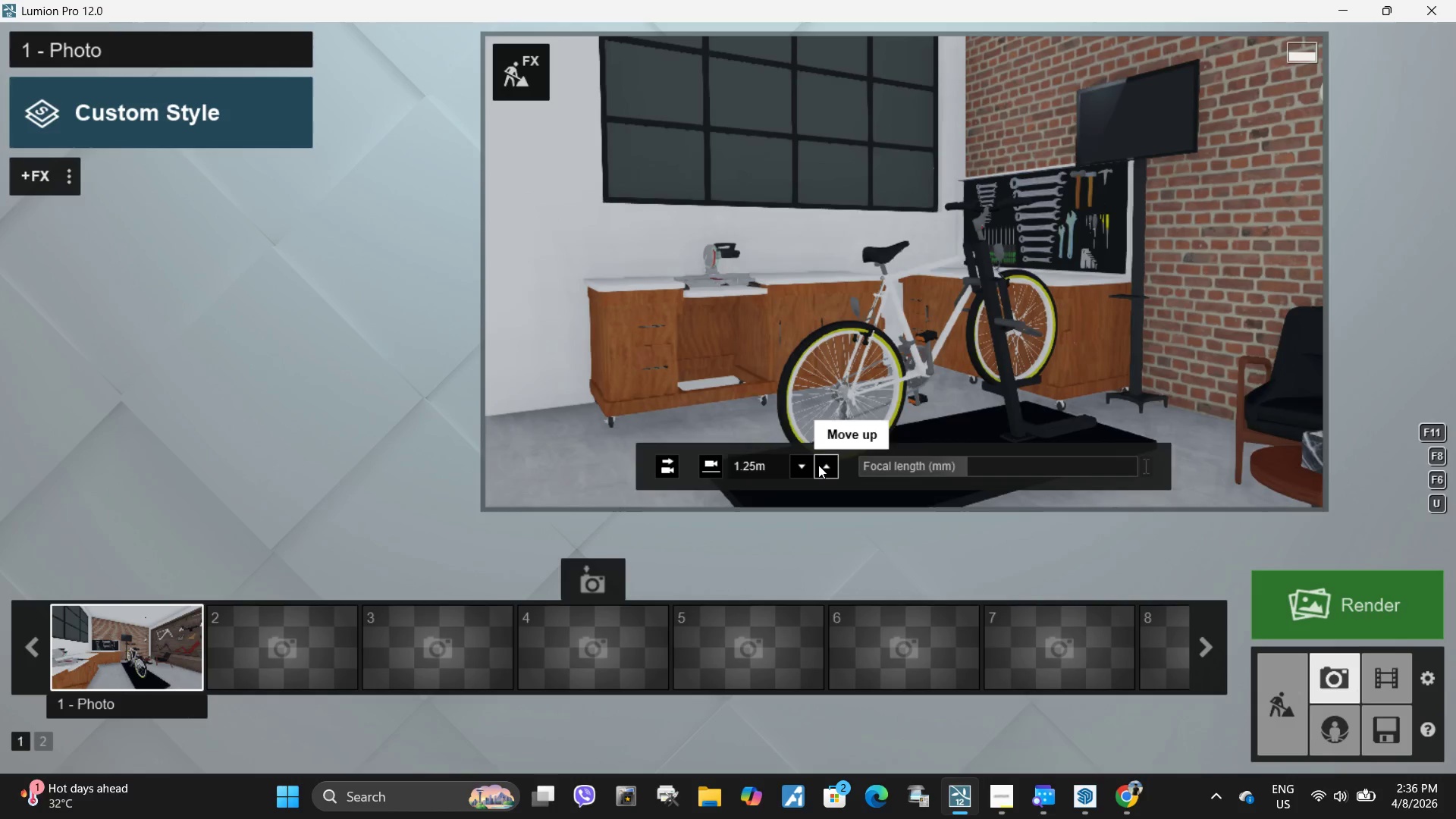 
triple_click([818, 465])
 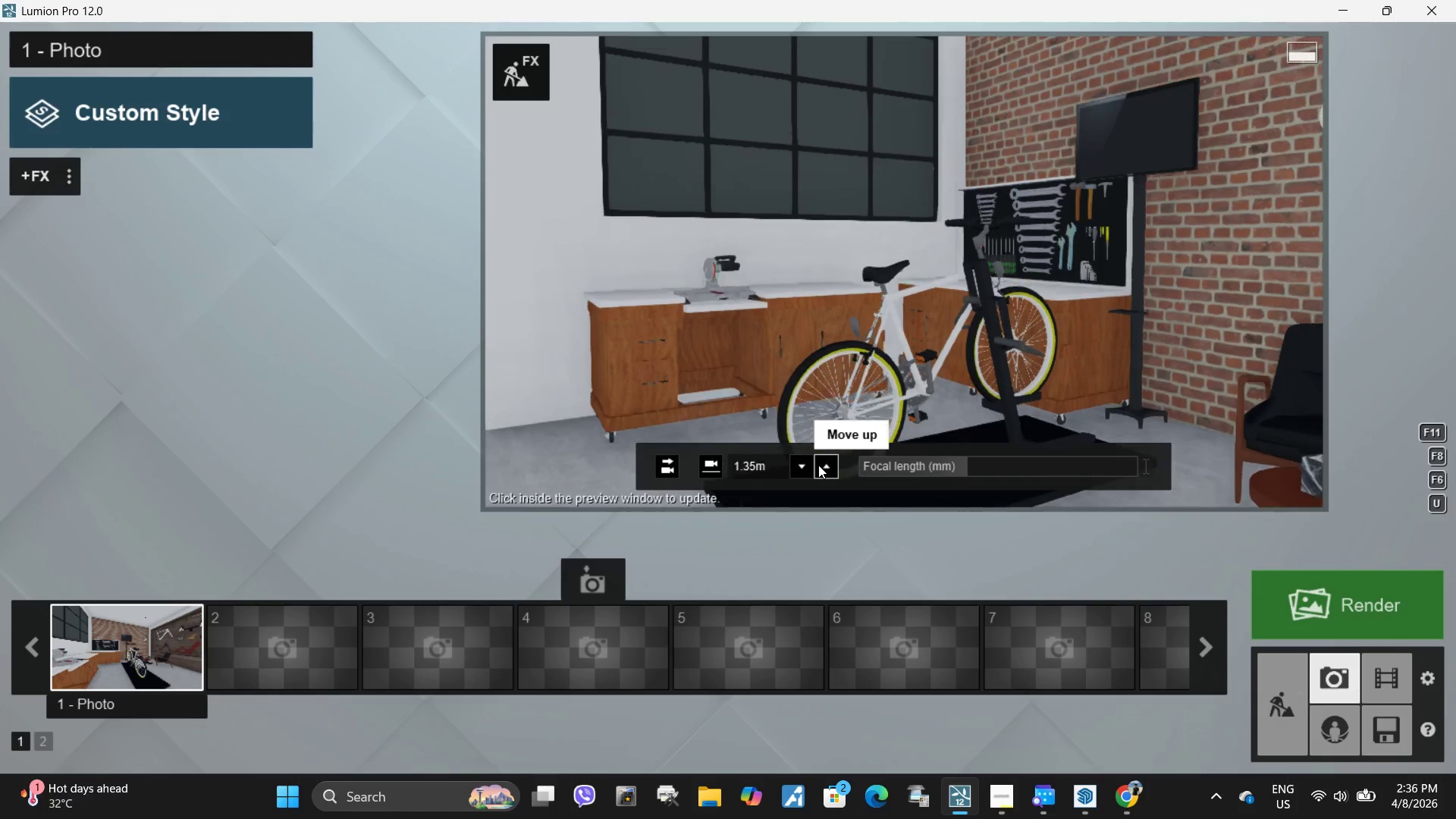 
triple_click([818, 465])
 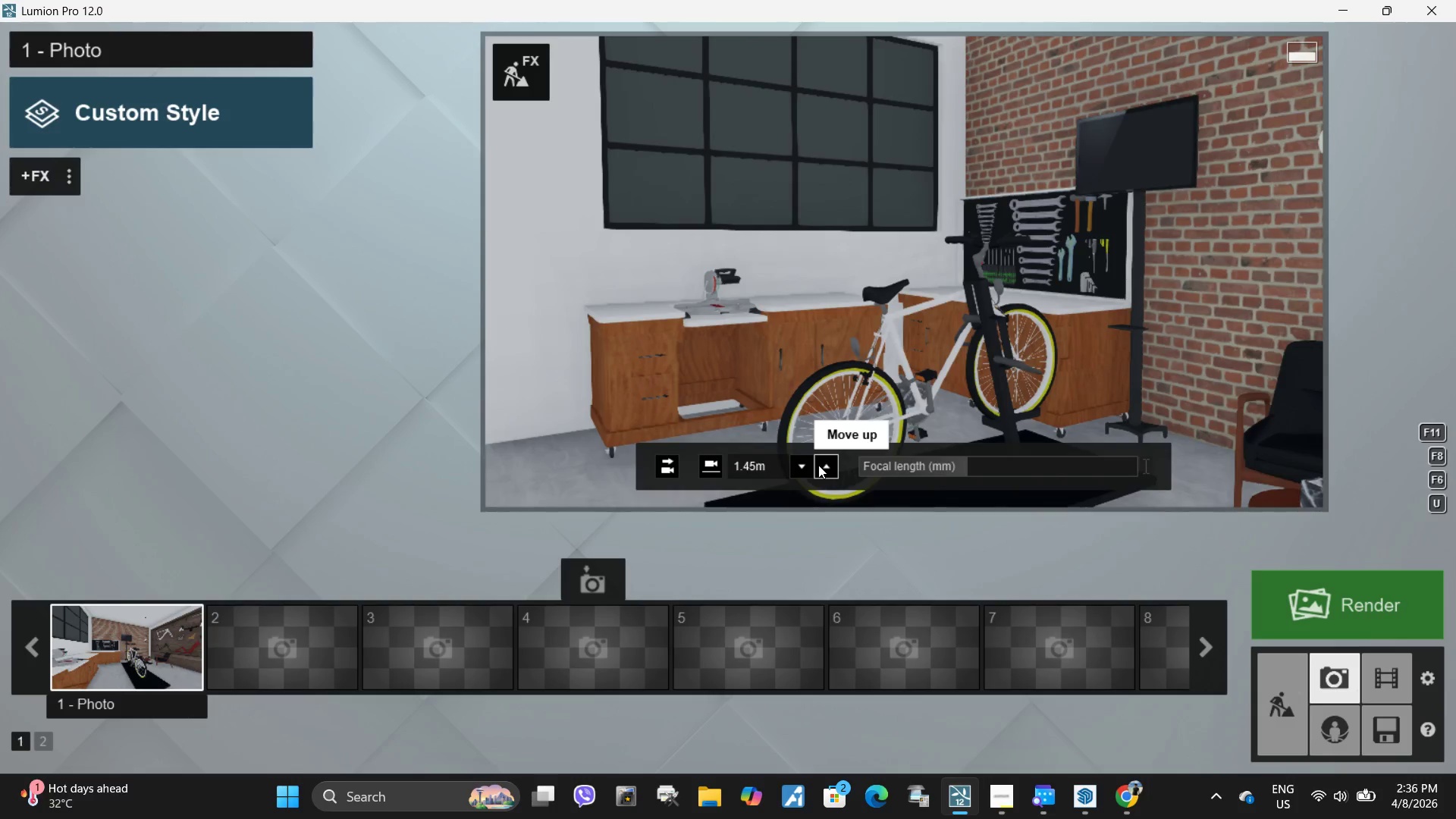 
triple_click([818, 465])
 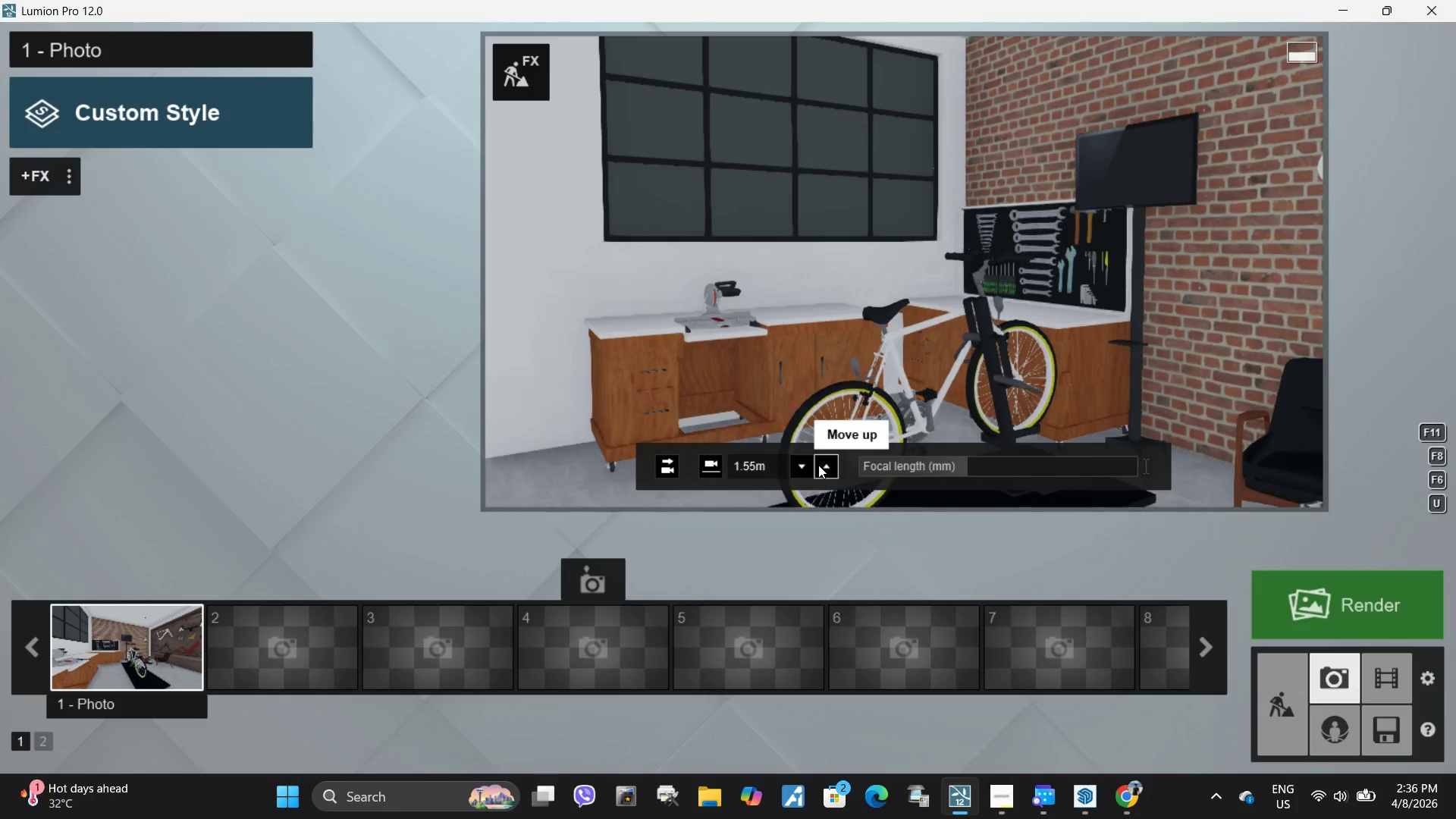 
triple_click([818, 465])
 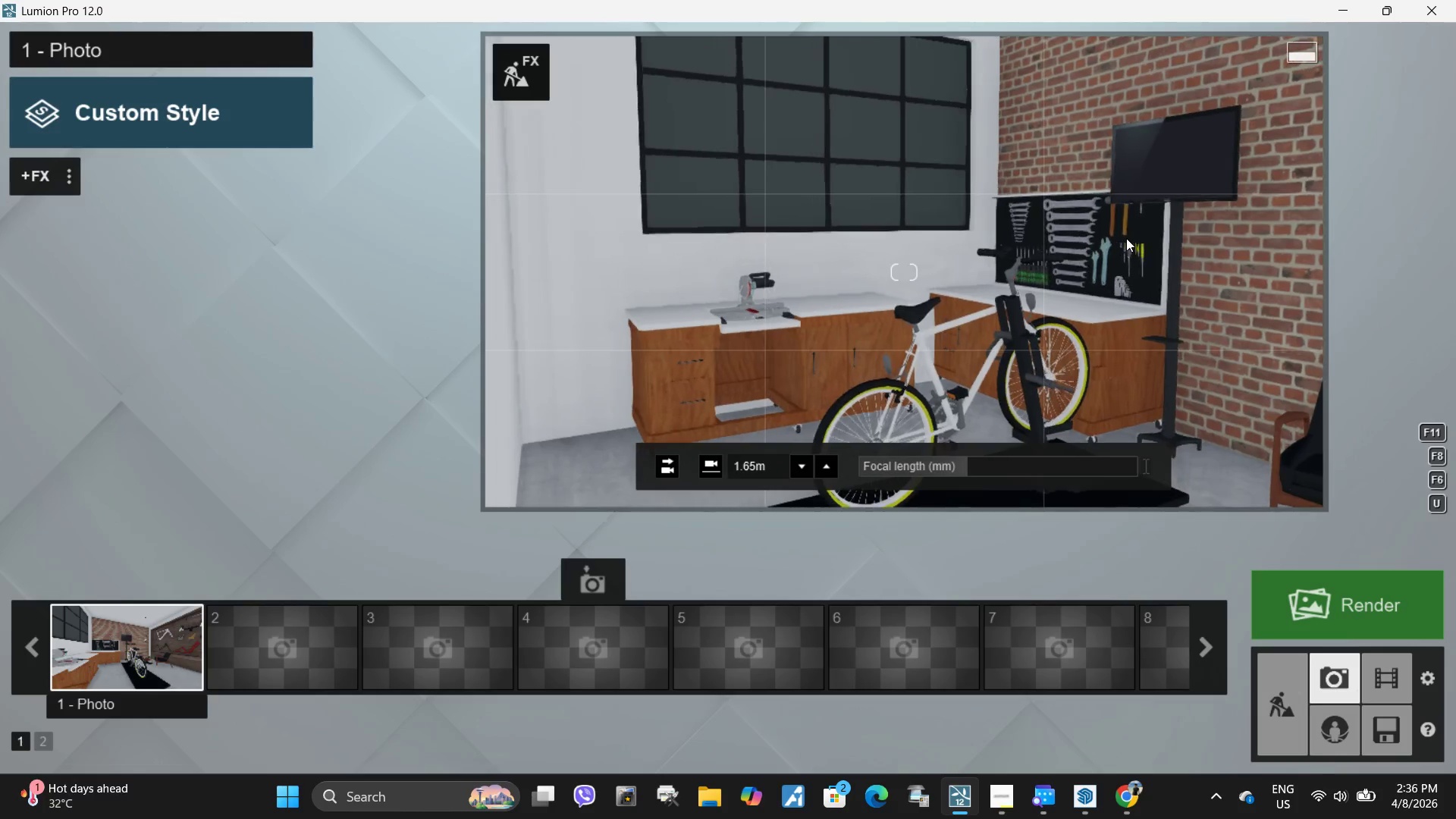 
key(D)
 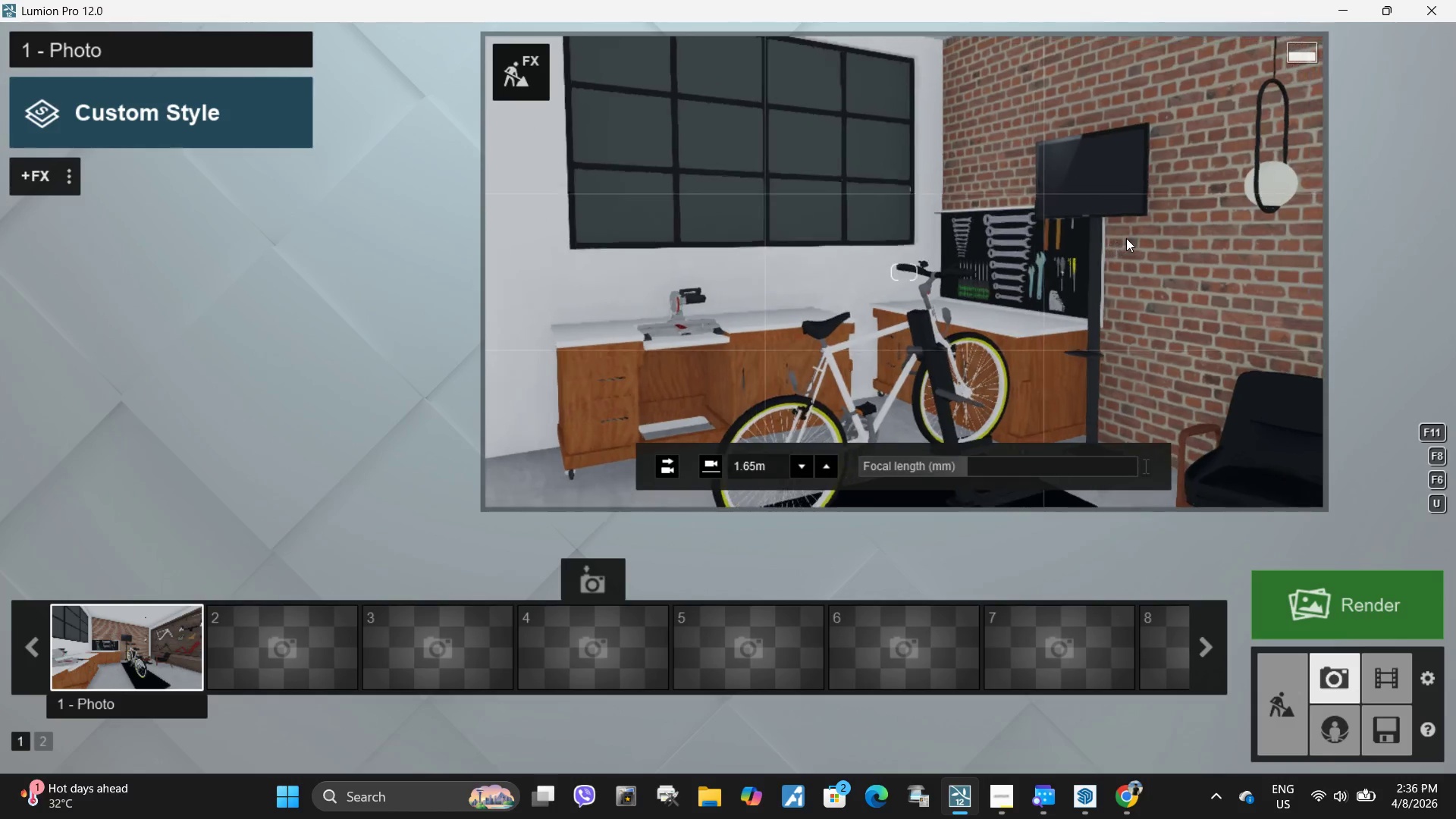 
type(easaw)
 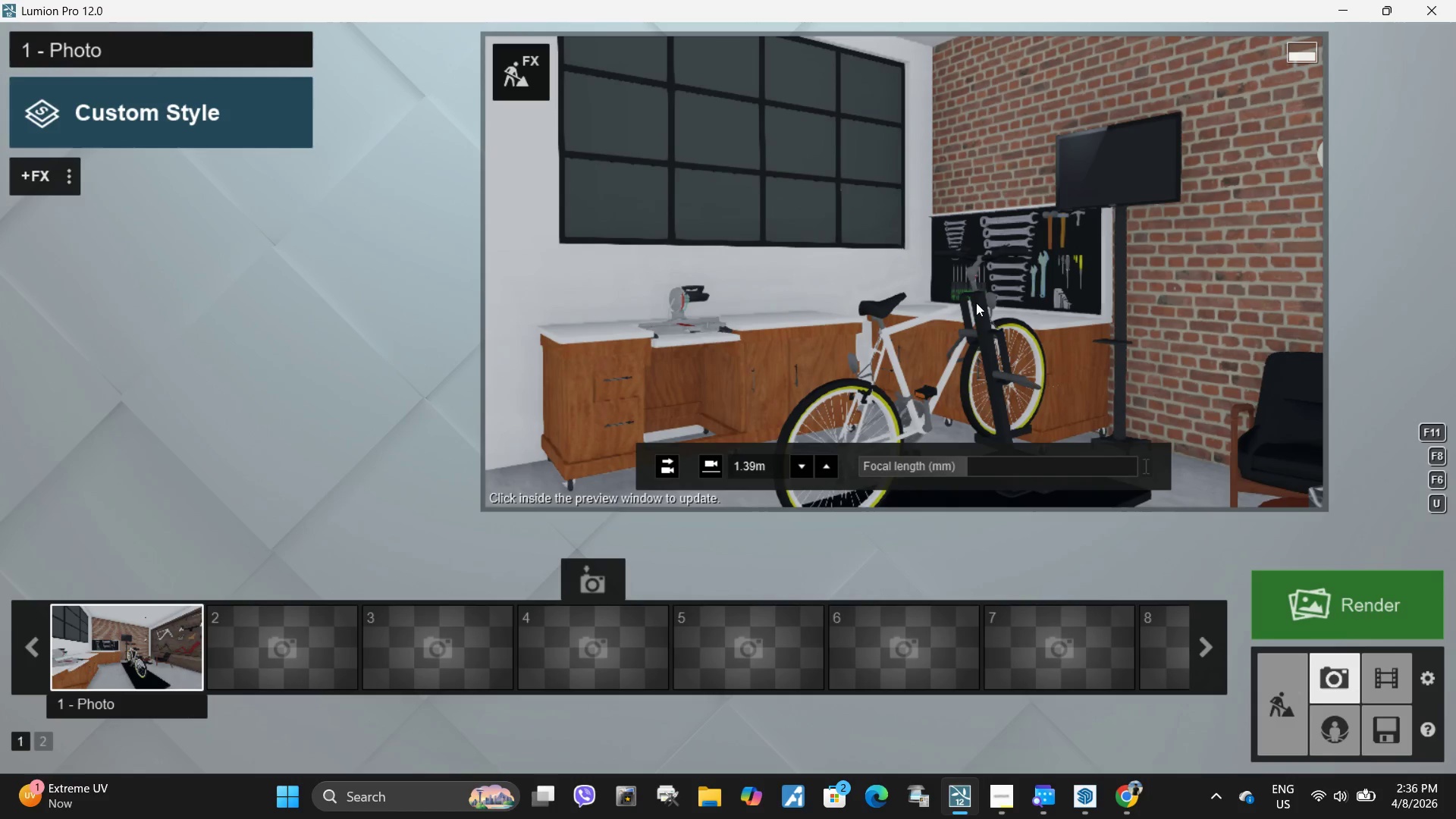 
hold_key(key=Space, duration=1.5)
 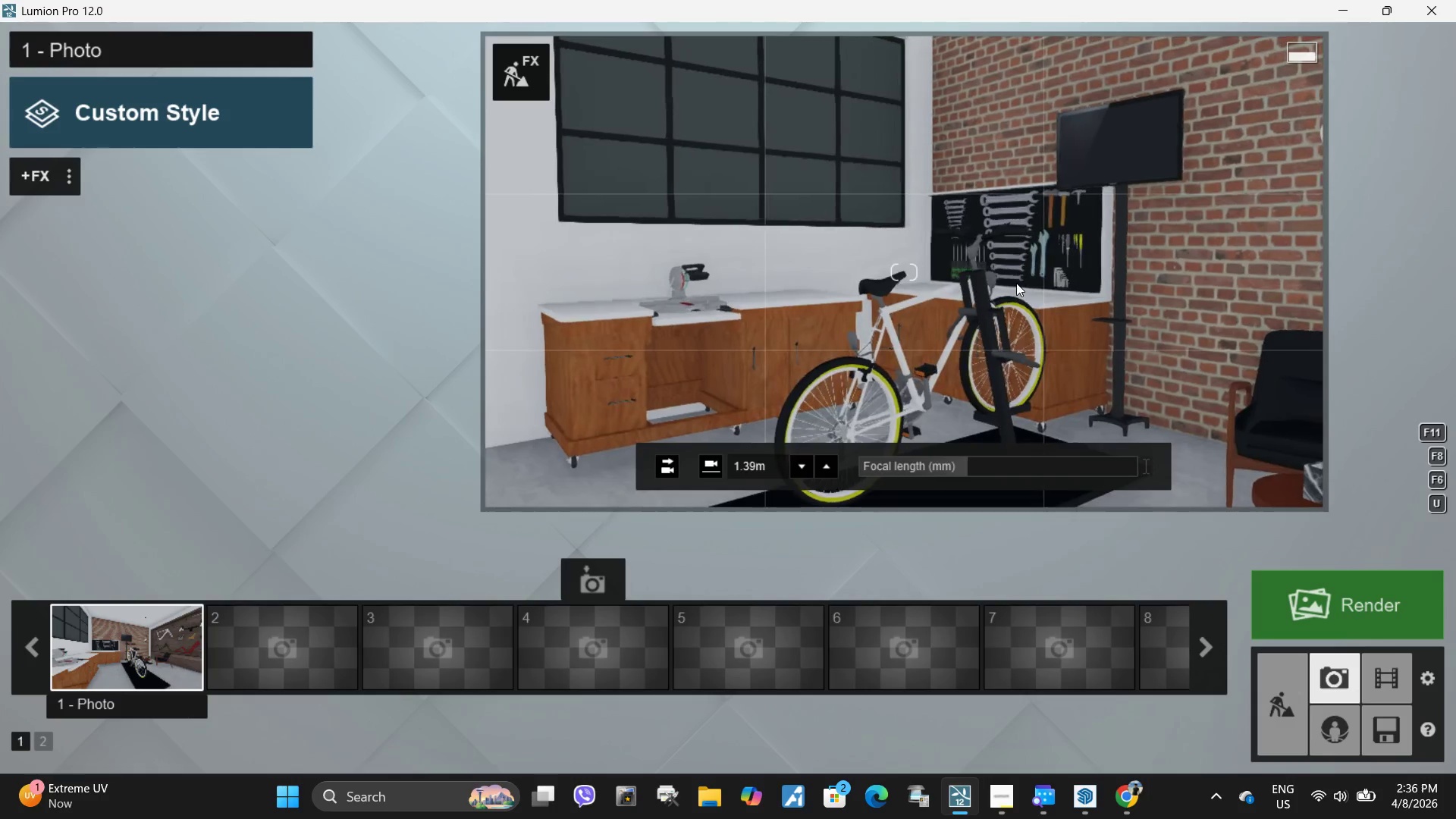 
key(Space)
 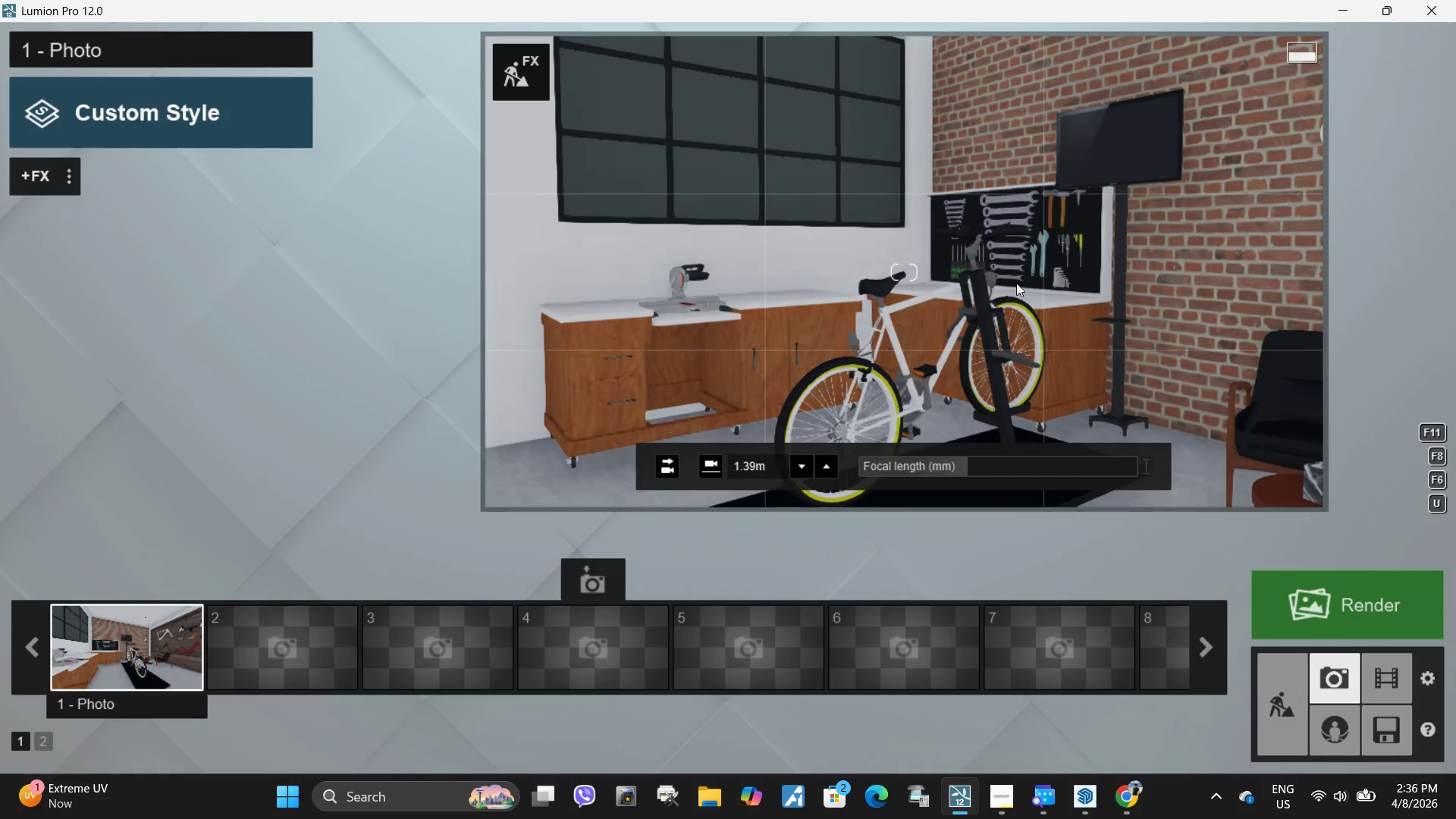 
key(Space)
 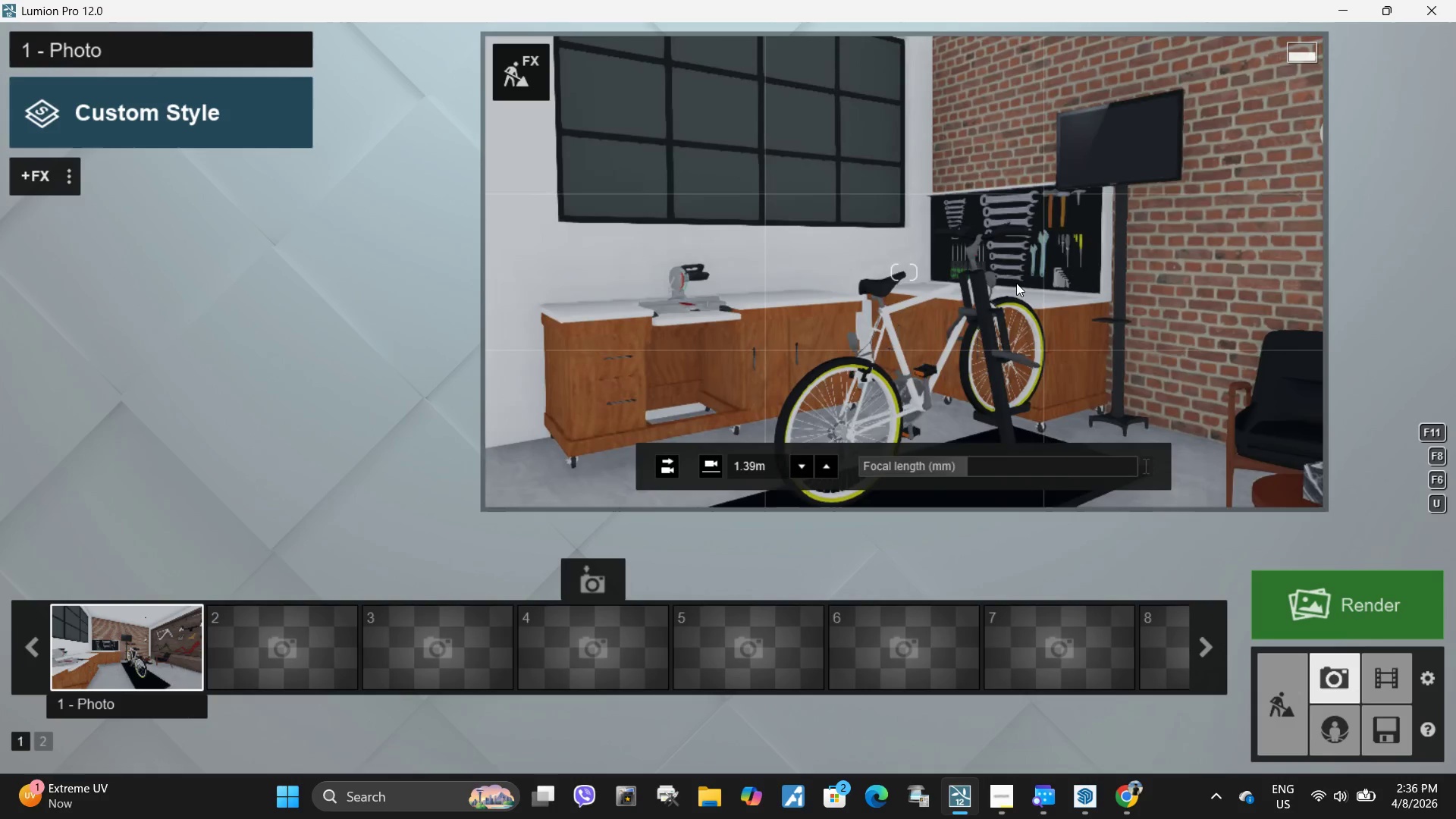 
key(Space)
 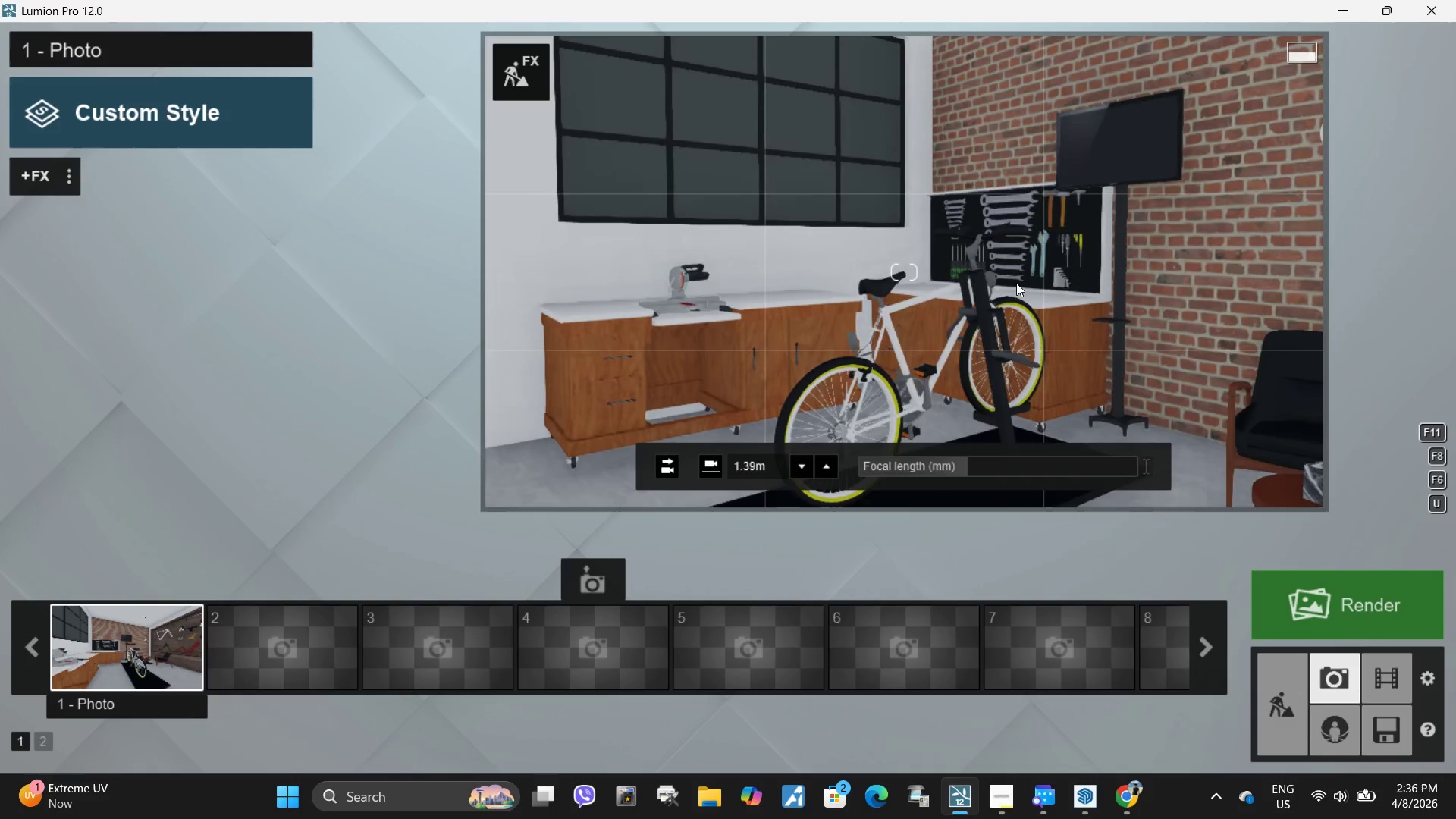 
key(Space)
 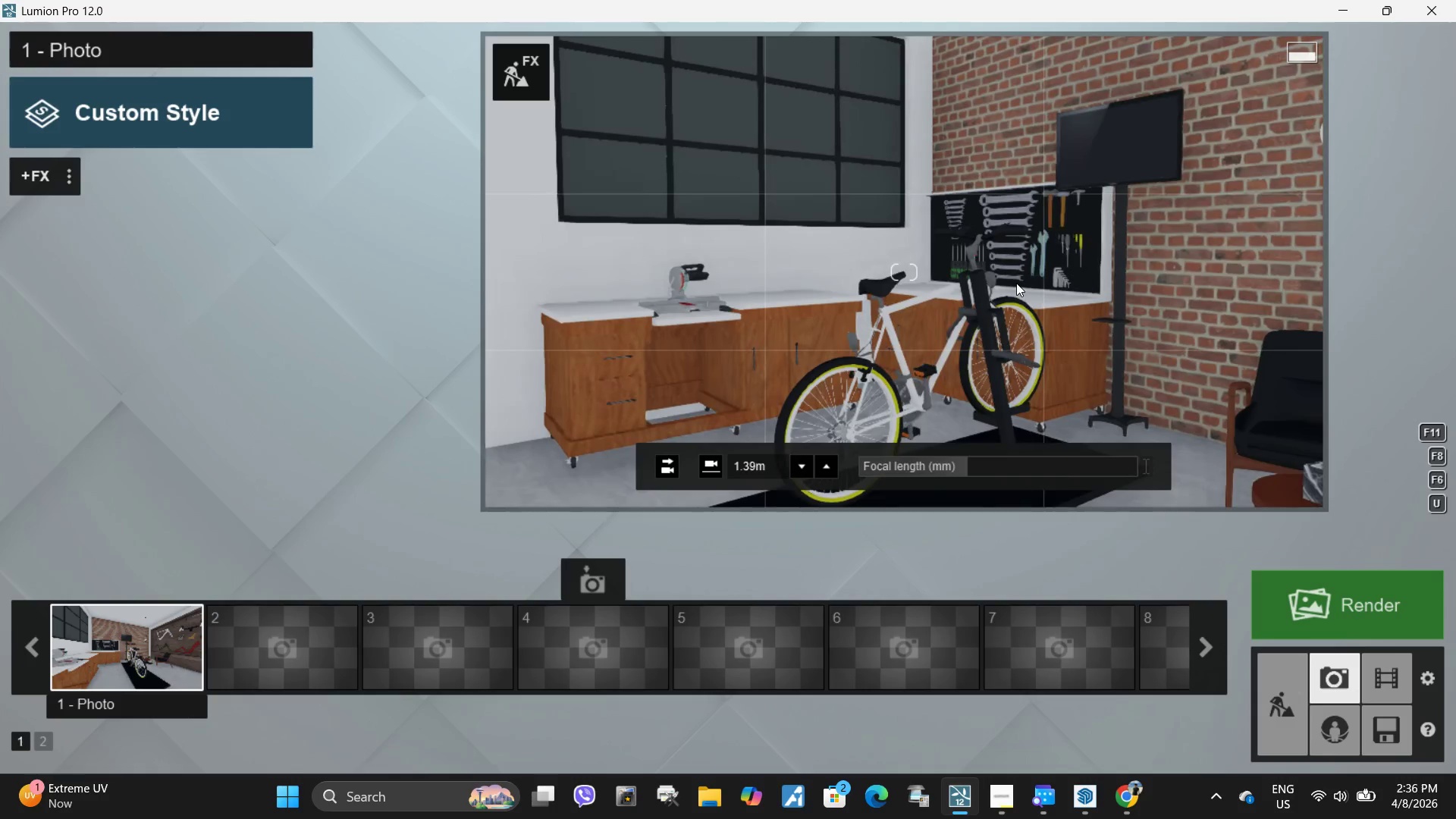 
key(Space)
 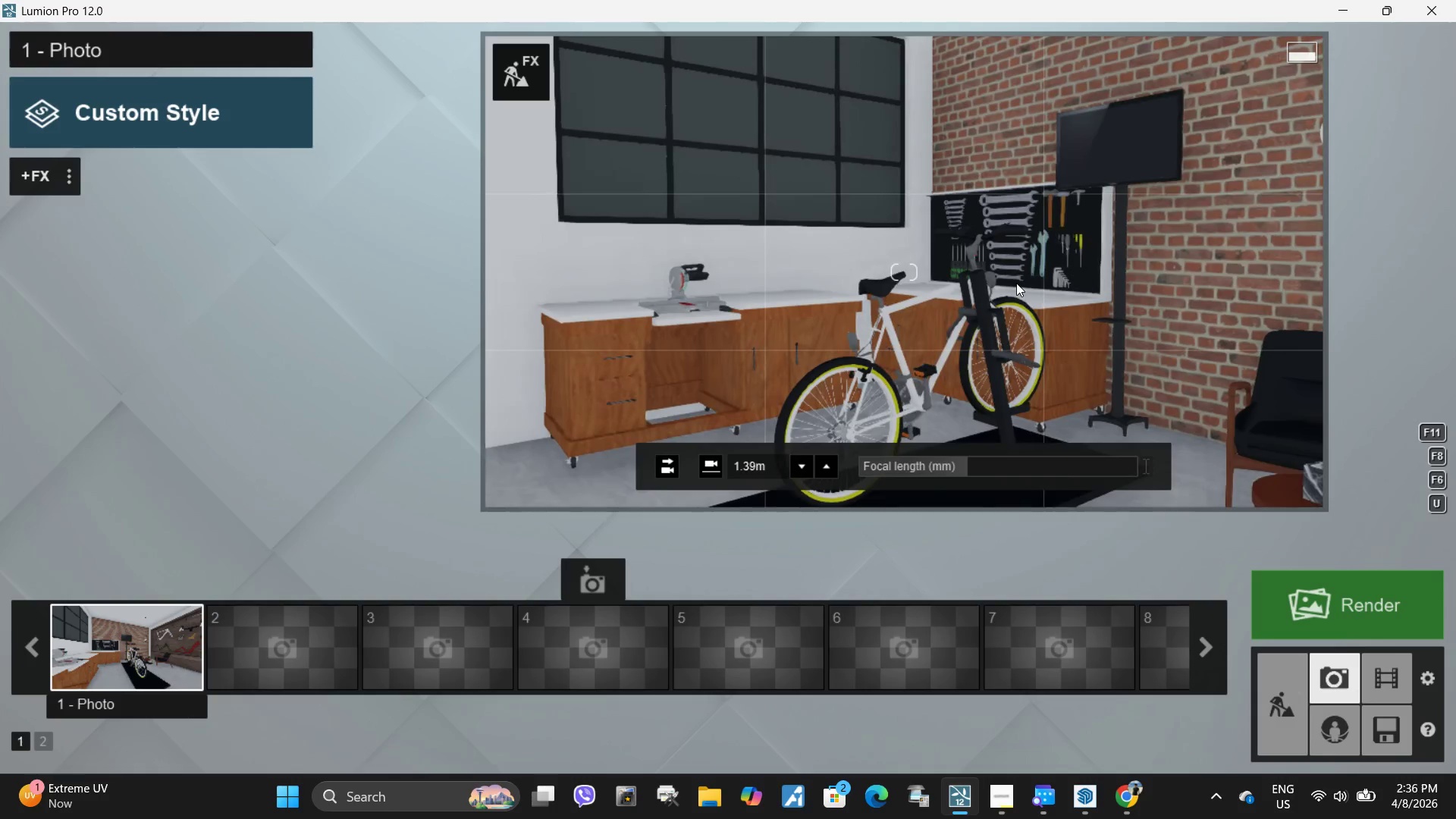 
key(Space)
 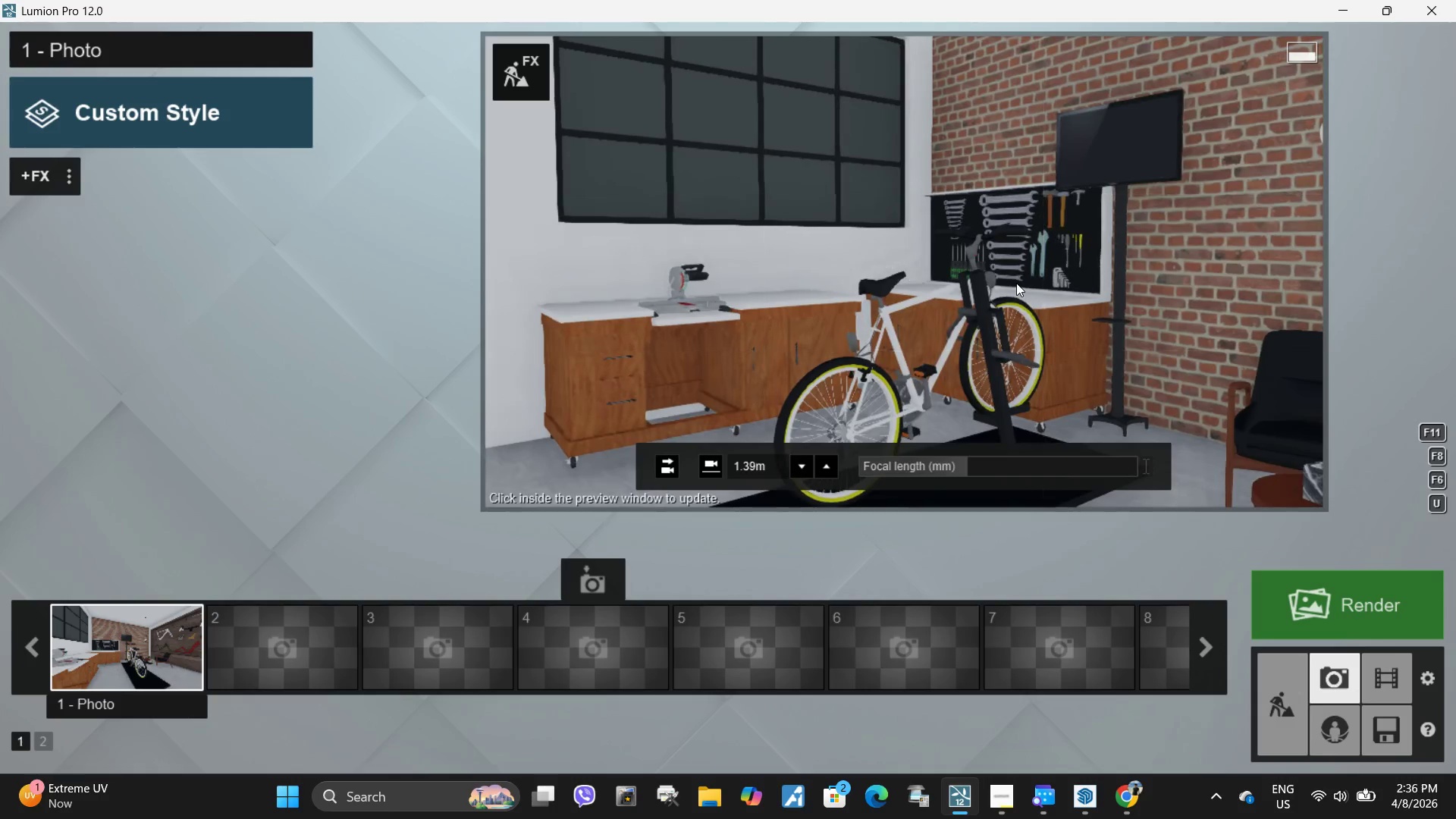 
key(Space)
 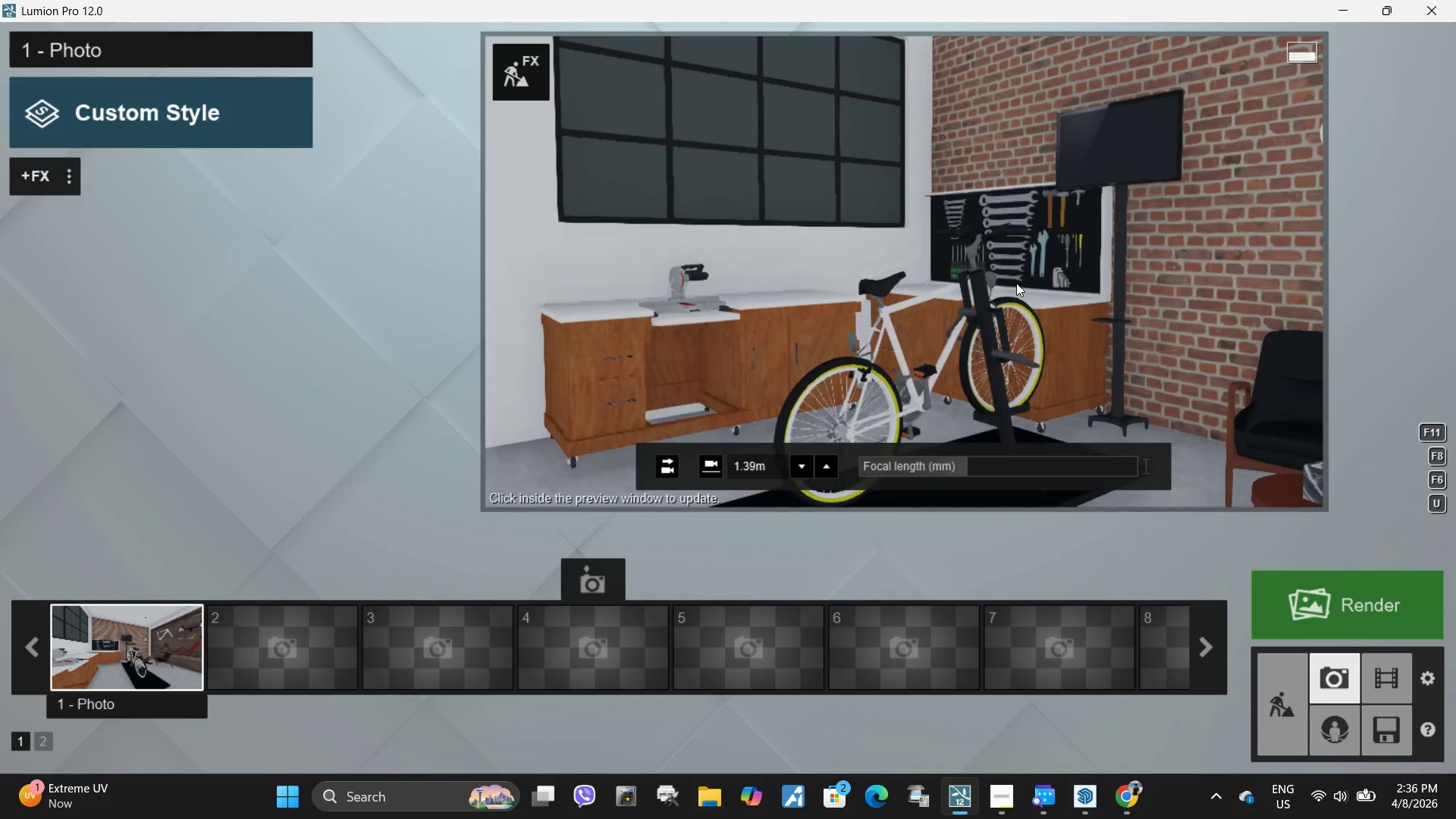 
key(Space)
 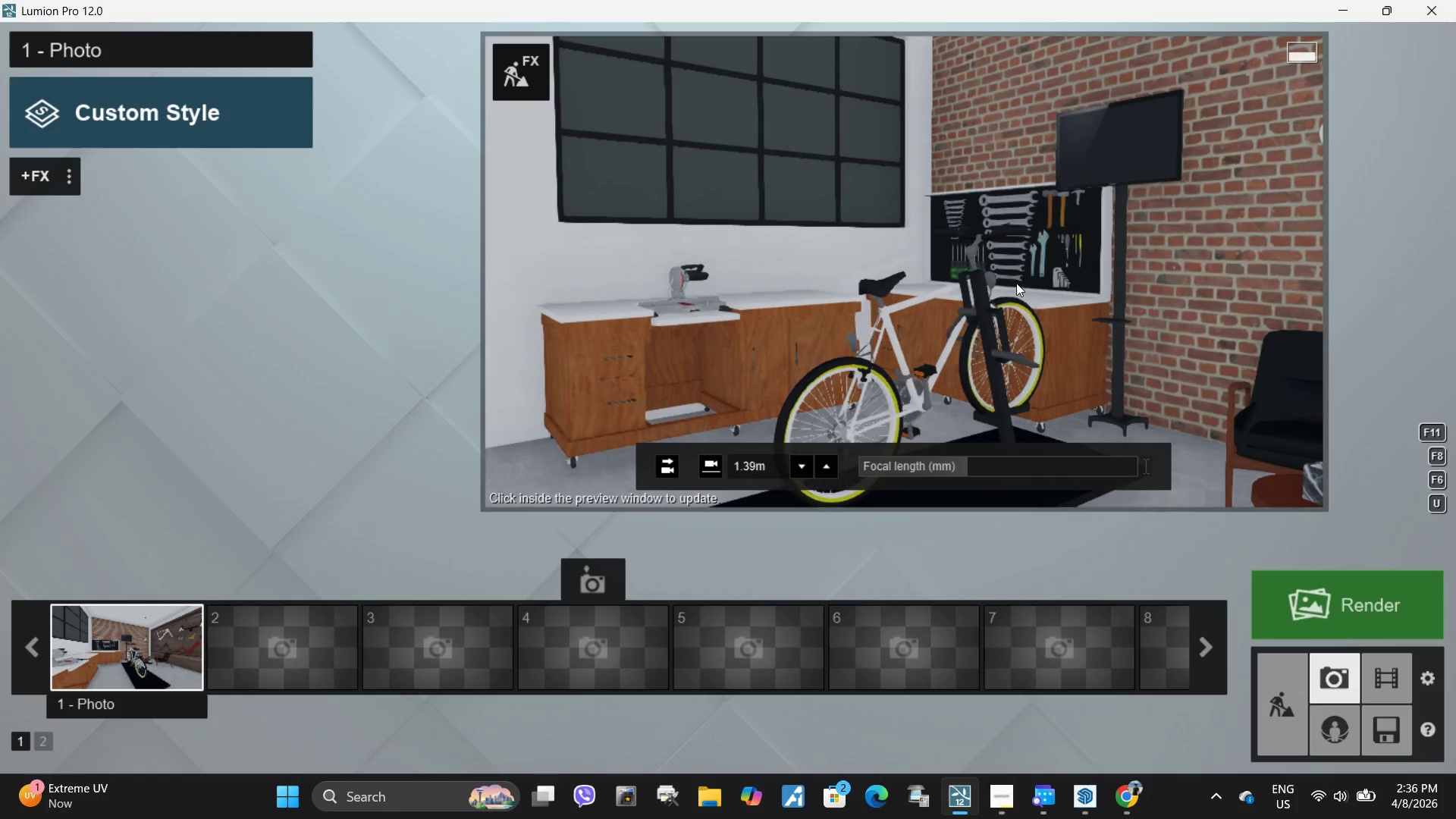 
key(Space)
 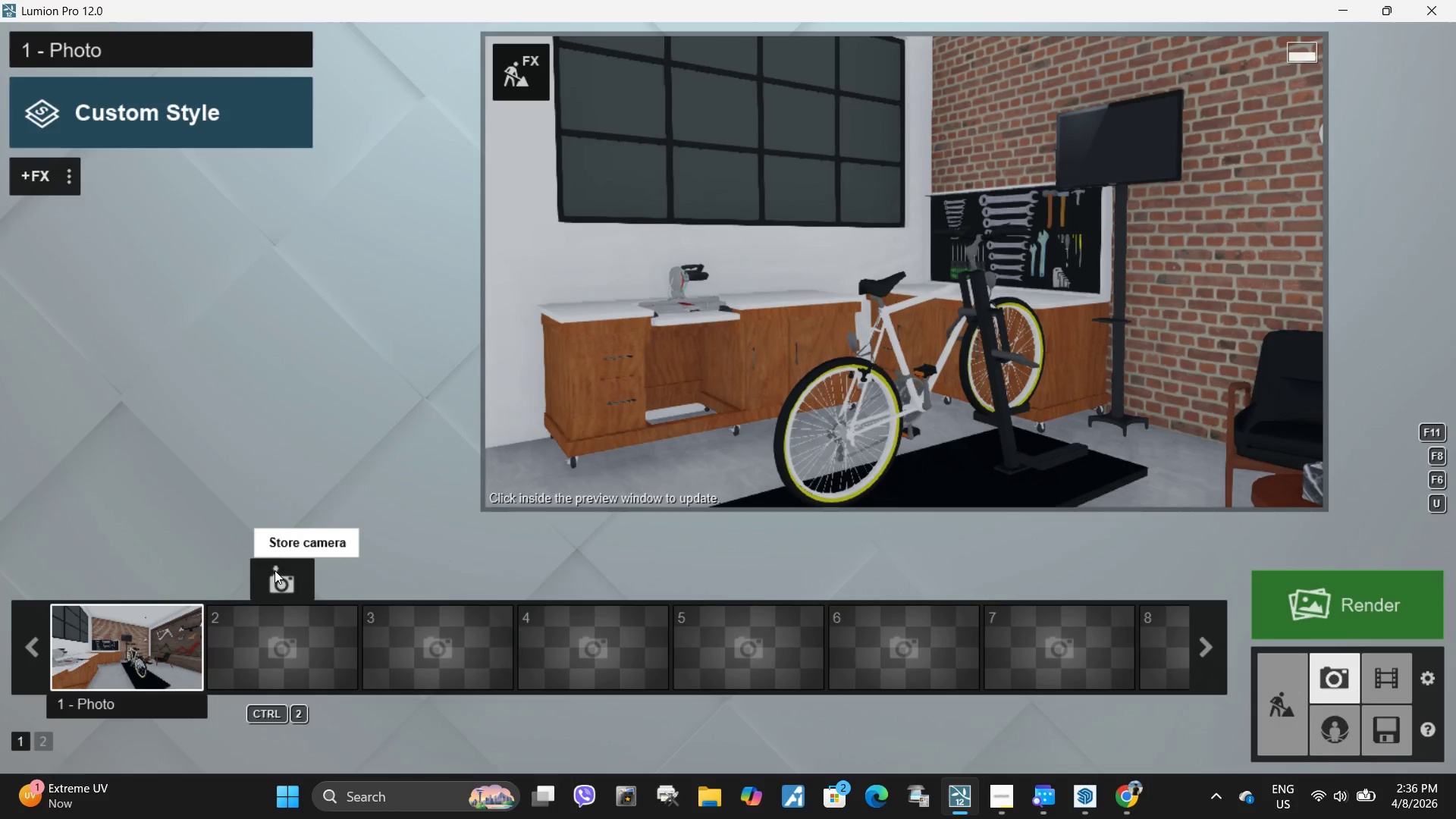 
left_click([275, 570])
 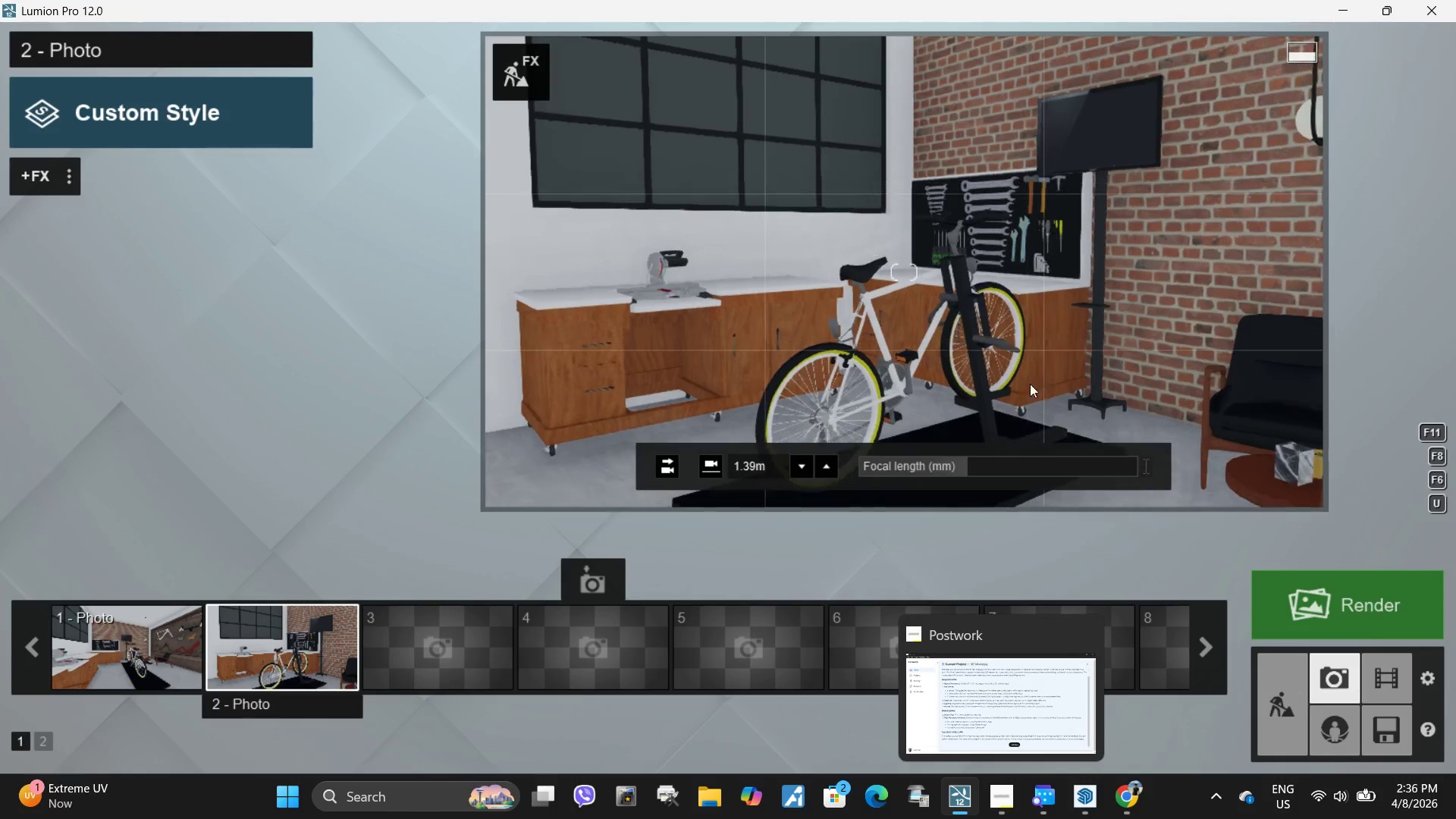 
left_click_drag(start_coordinate=[960, 460], to_coordinate=[952, 460])
 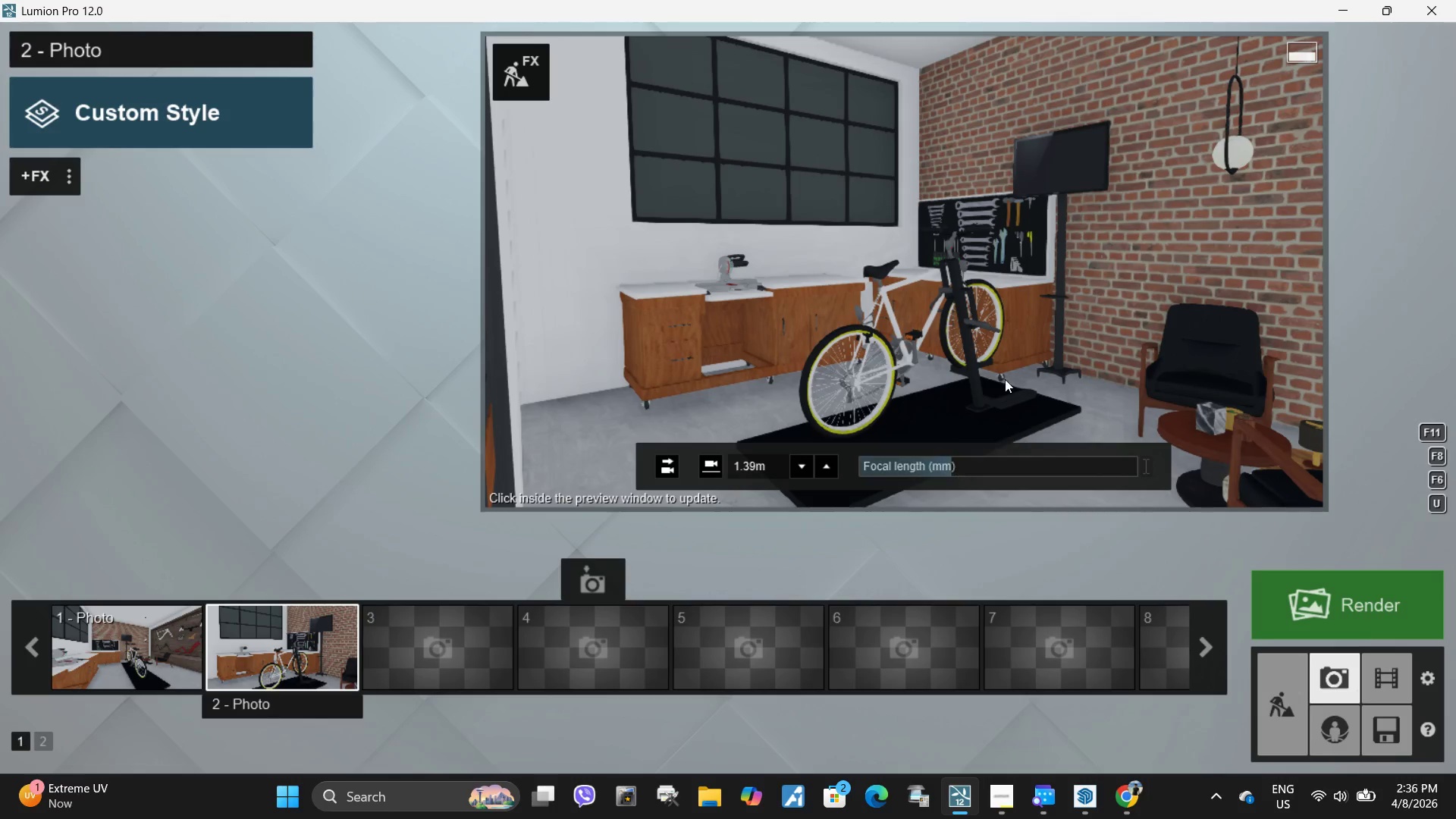 
type(dw)
 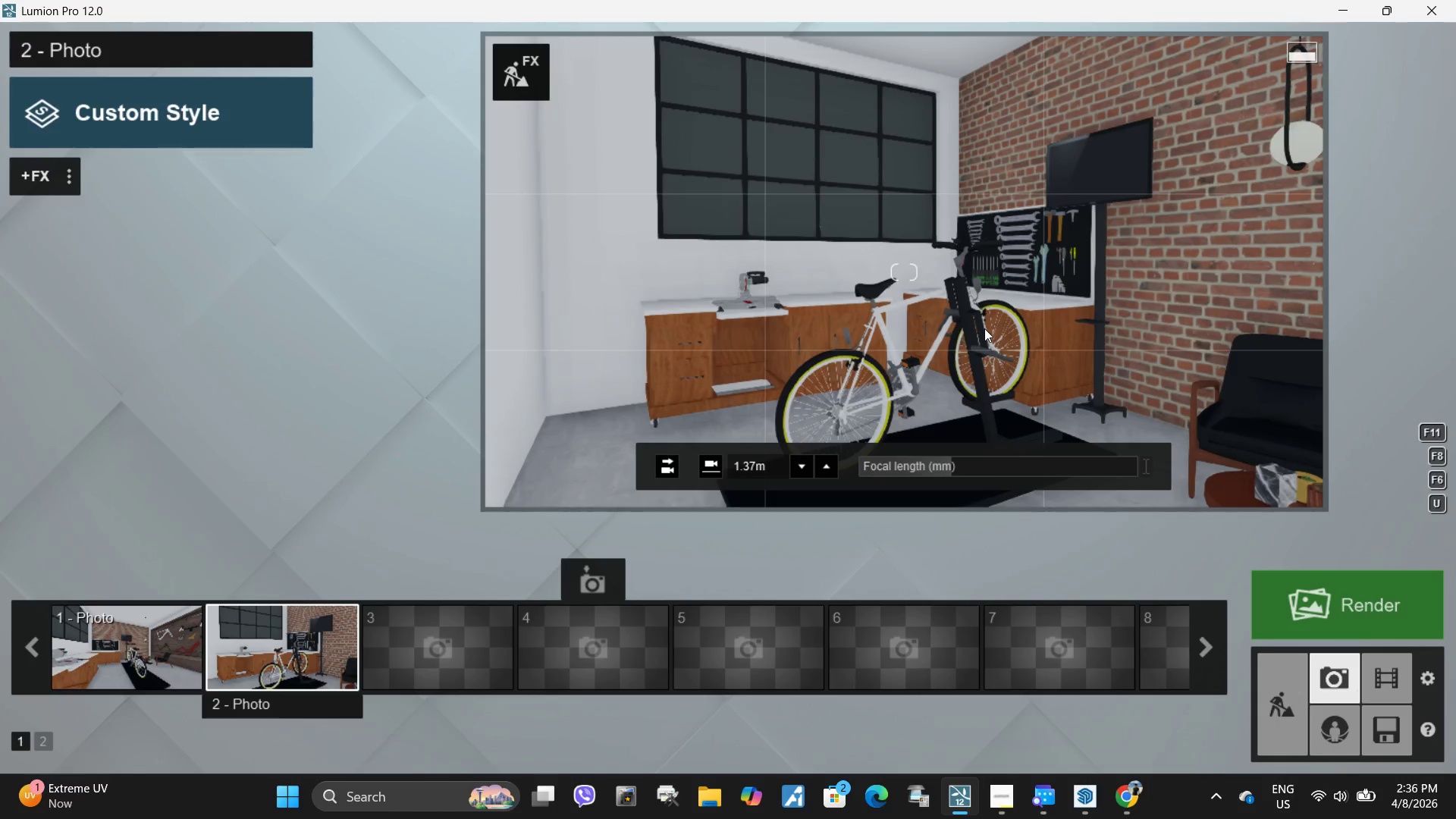 
wait(10.77)
 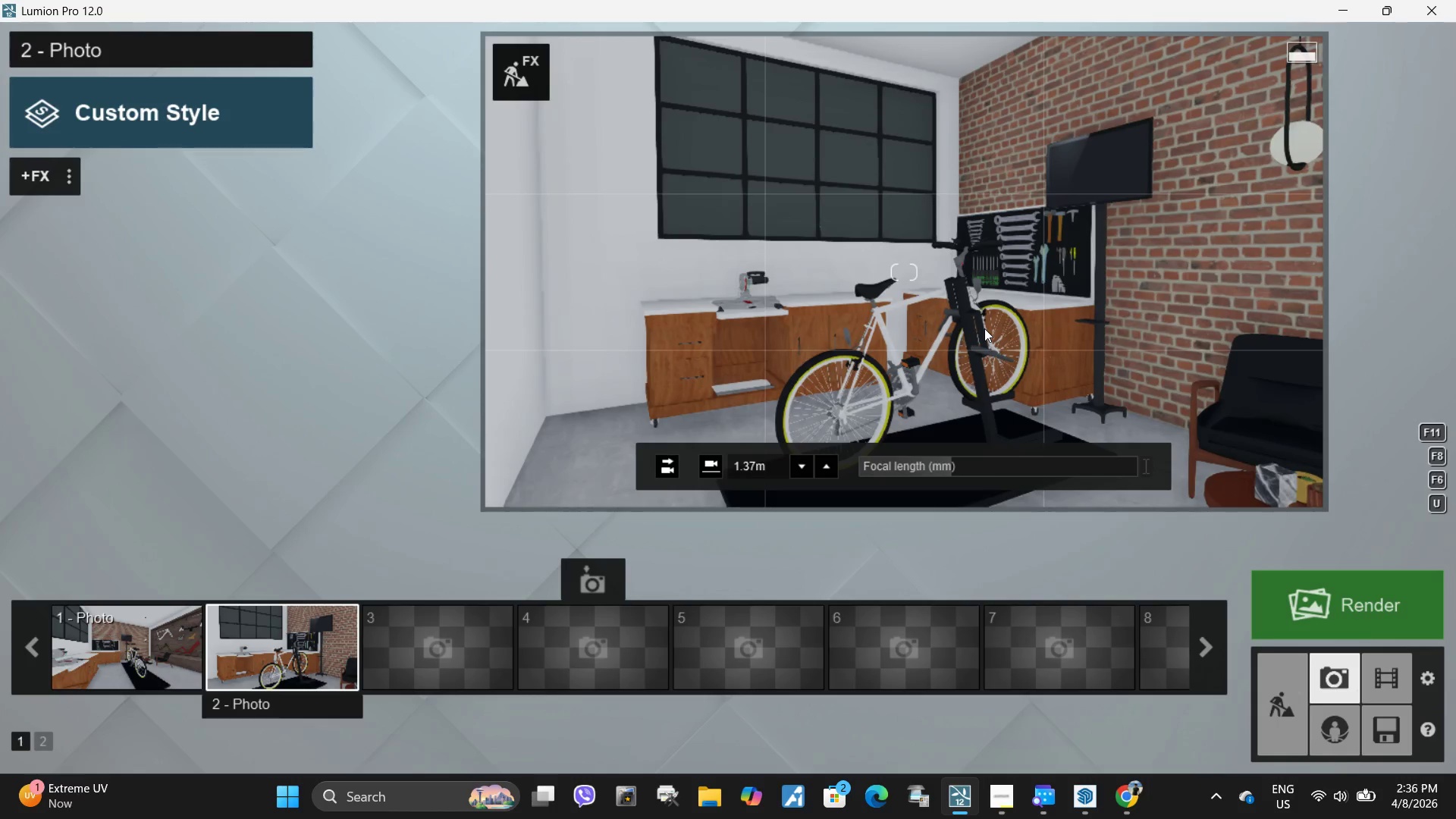 
double_click([805, 465])
 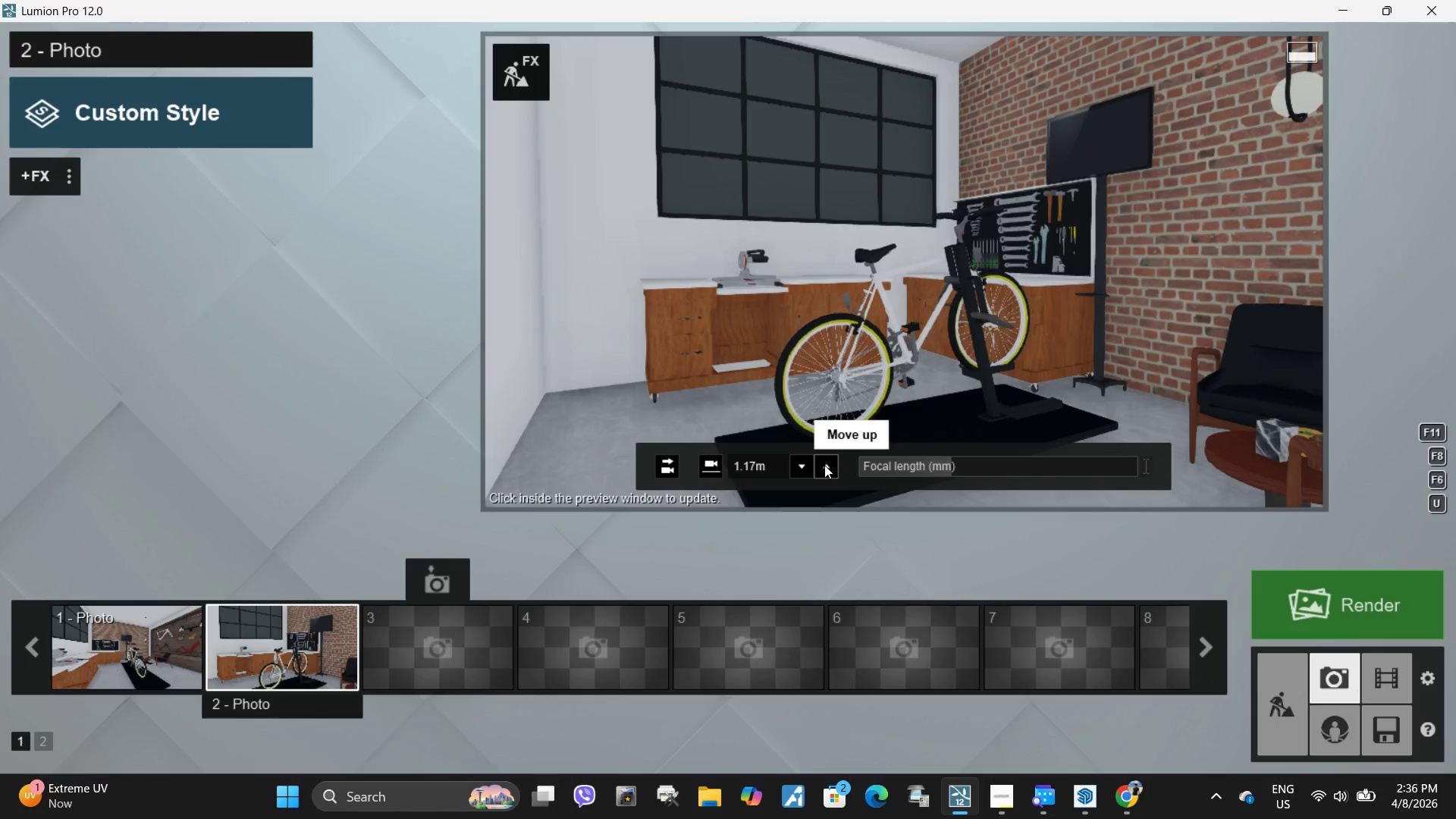 
triple_click([824, 465])
 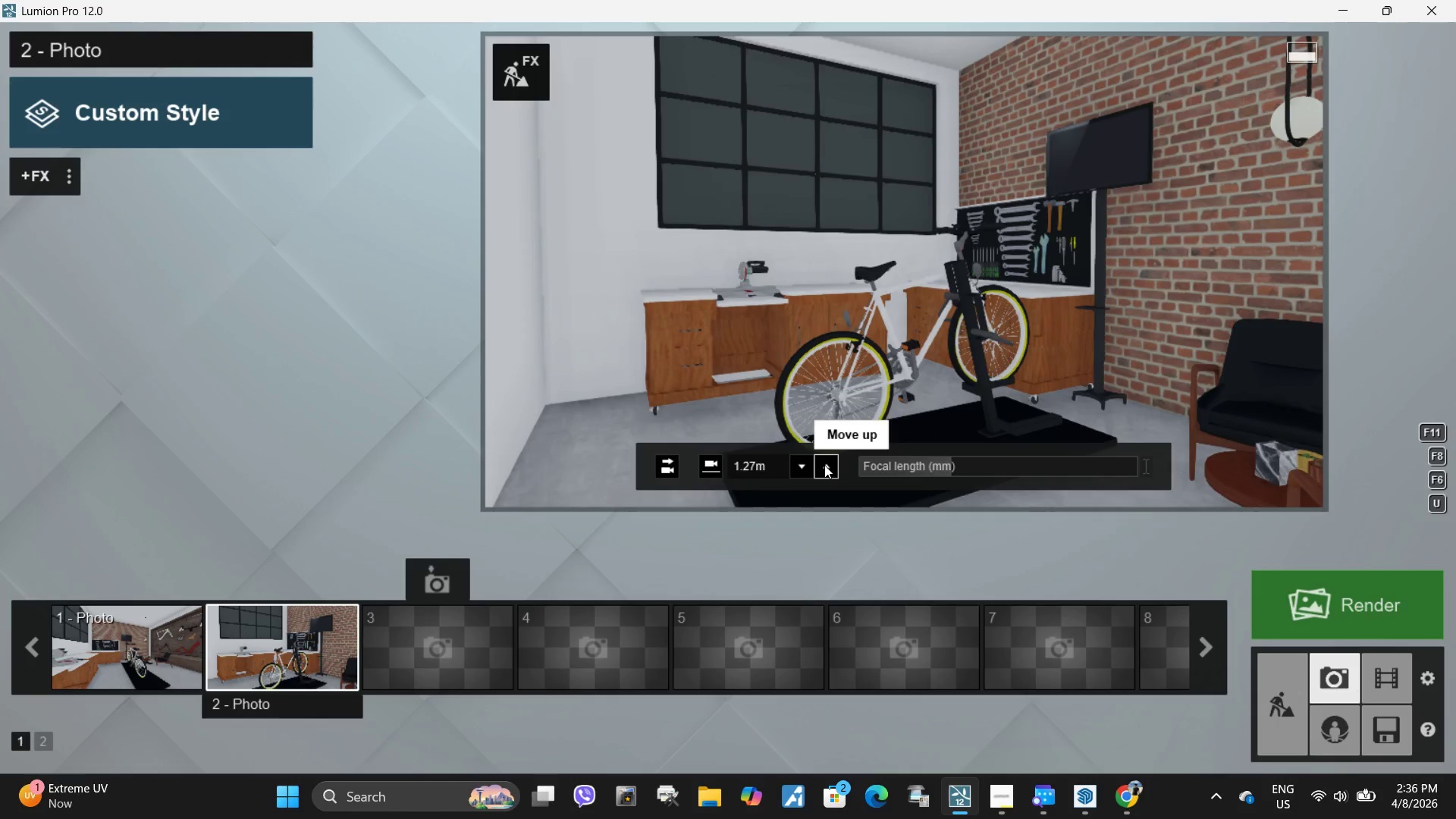 
triple_click([824, 465])
 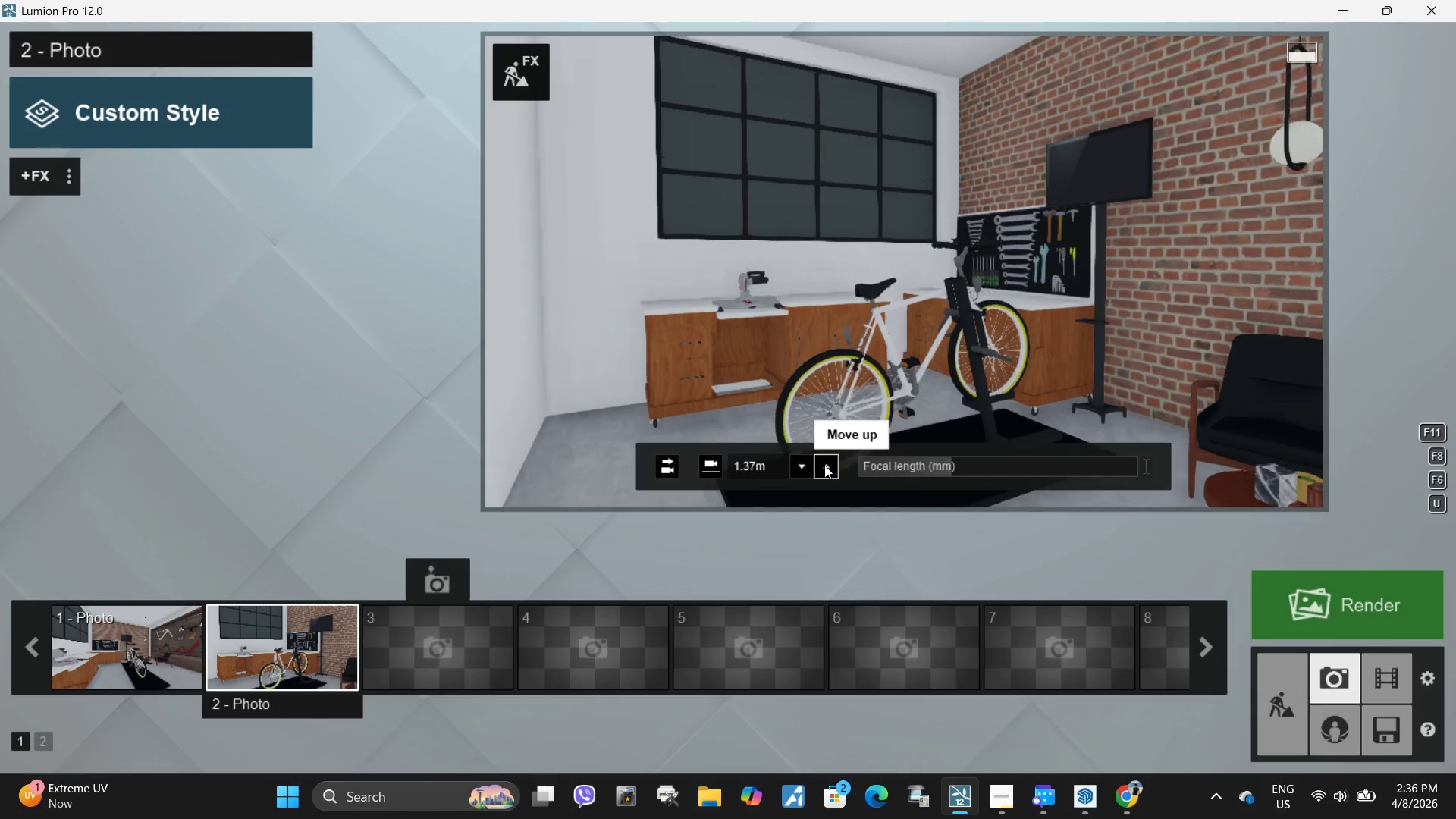 
triple_click([824, 465])
 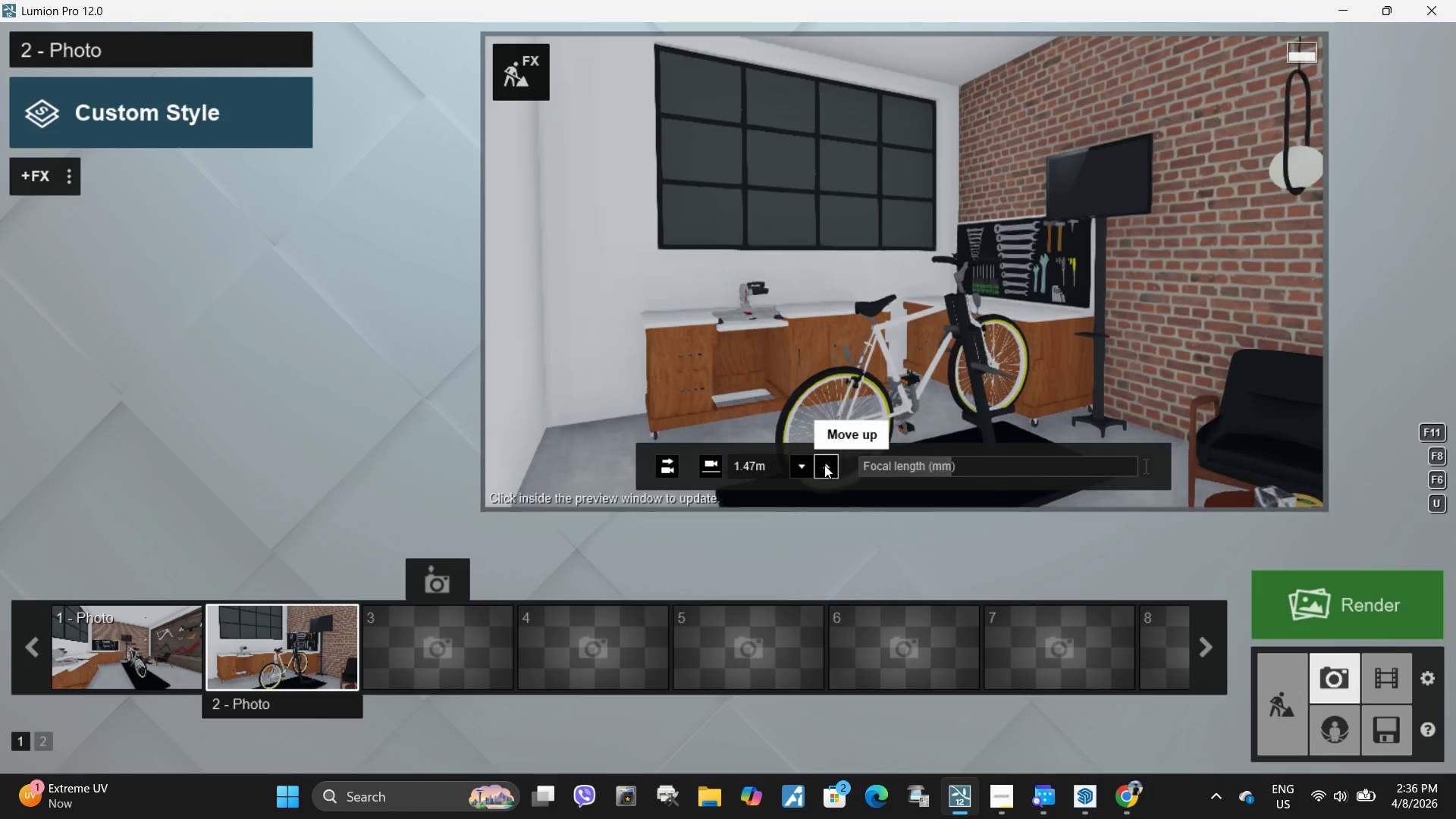 
triple_click([824, 465])
 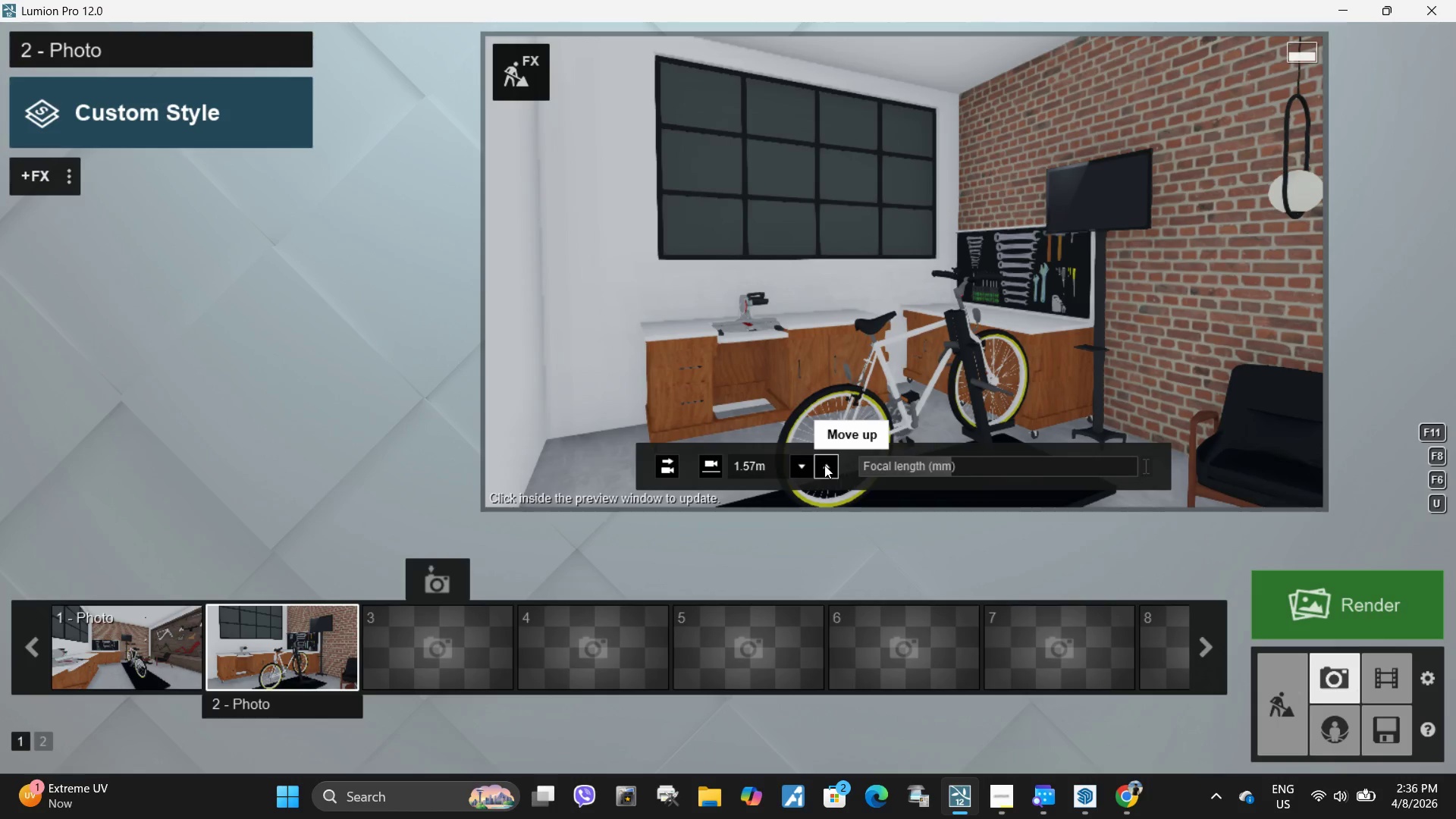 
left_click([824, 465])
 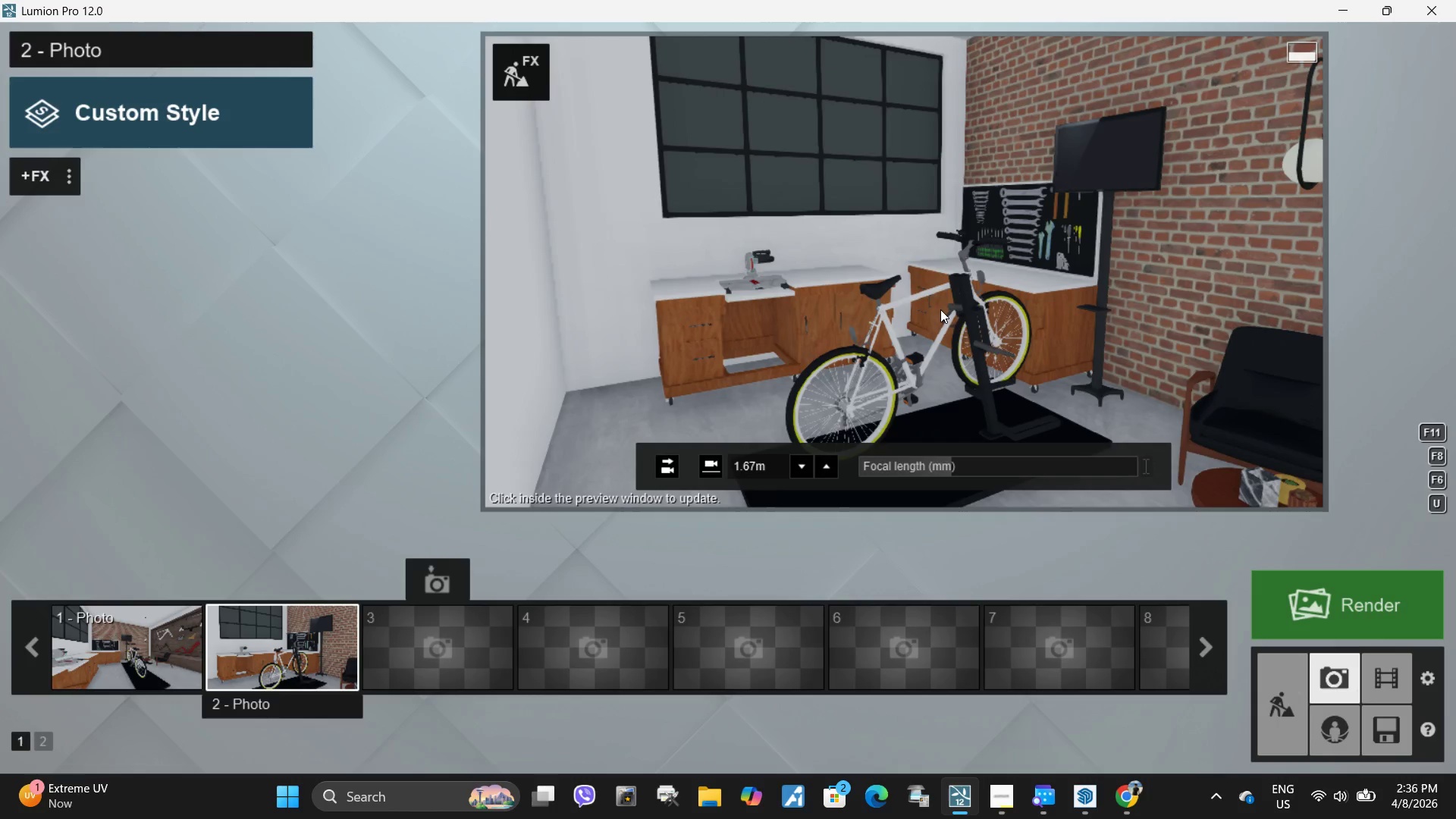 
left_click([819, 465])
 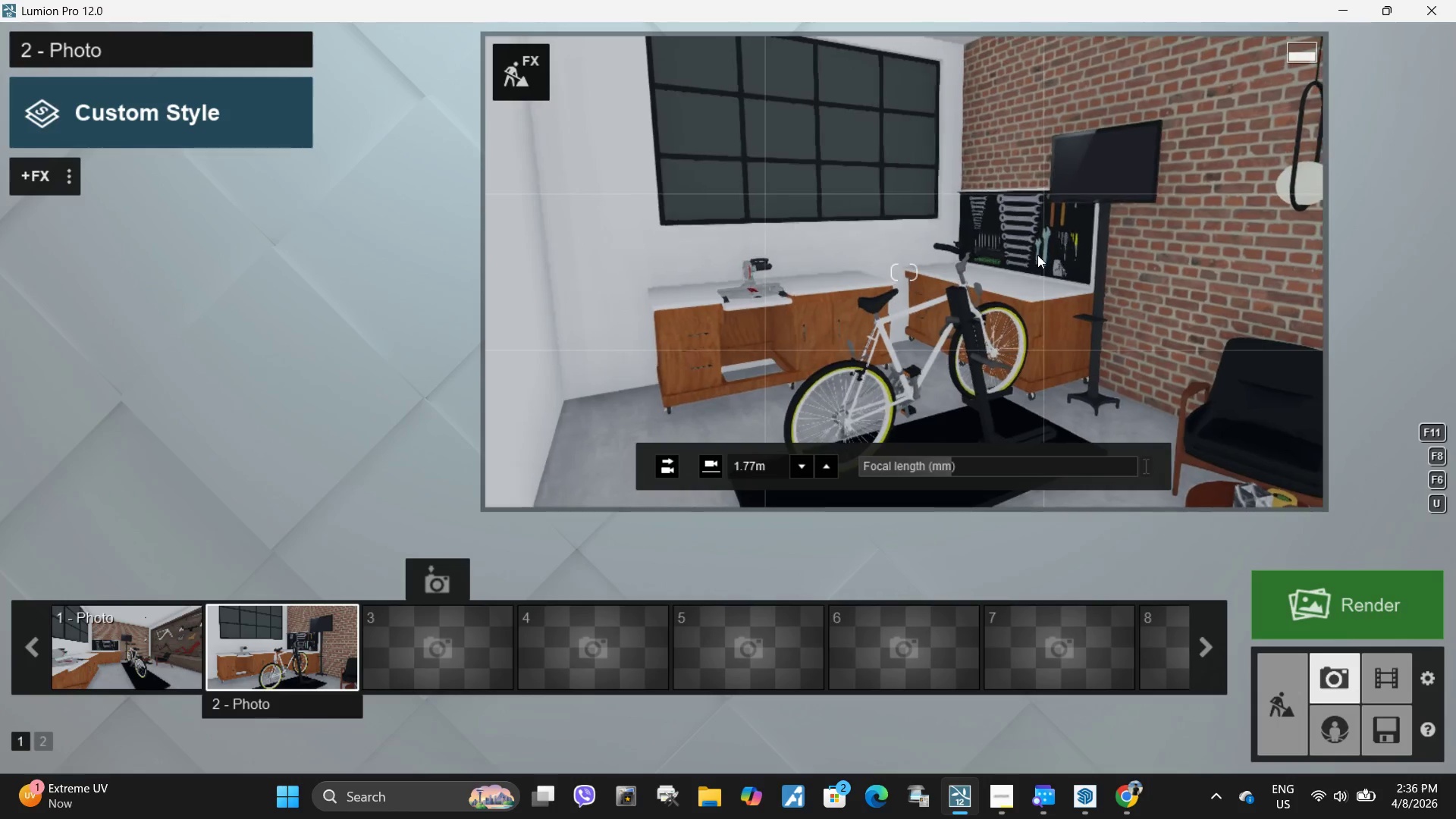 
wait(5.66)
 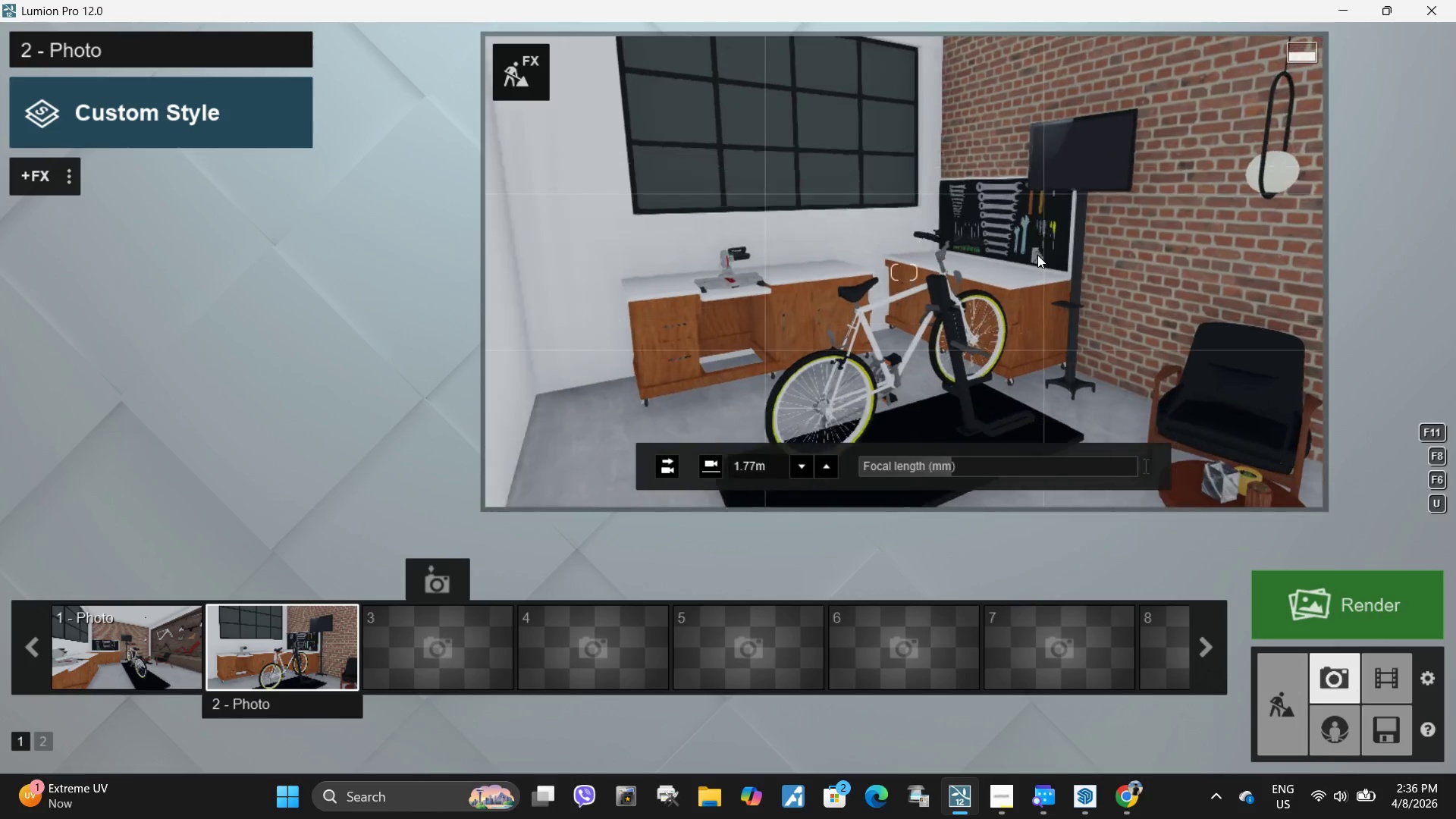 
left_click([244, 579])
 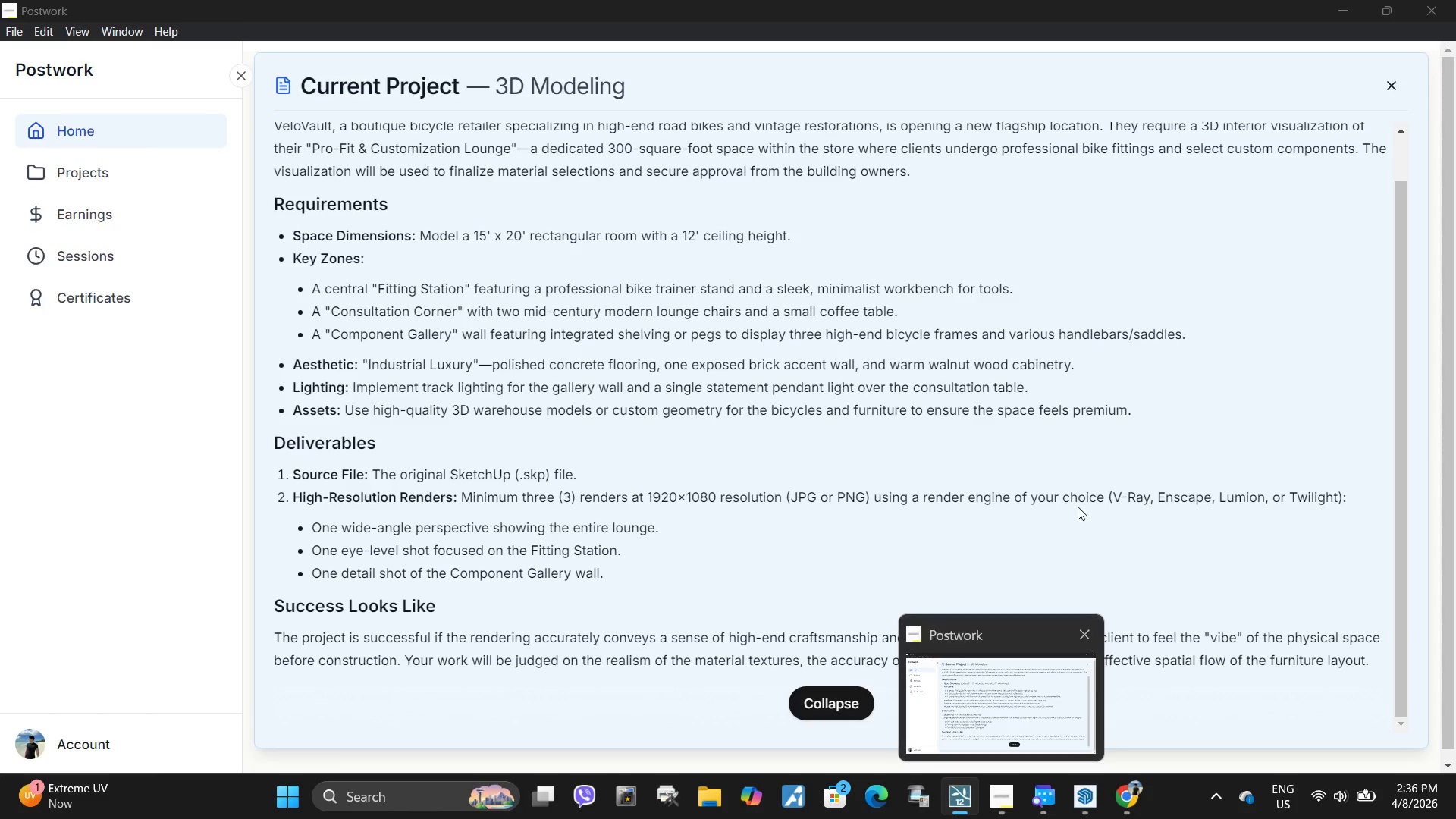 
wait(5.27)
 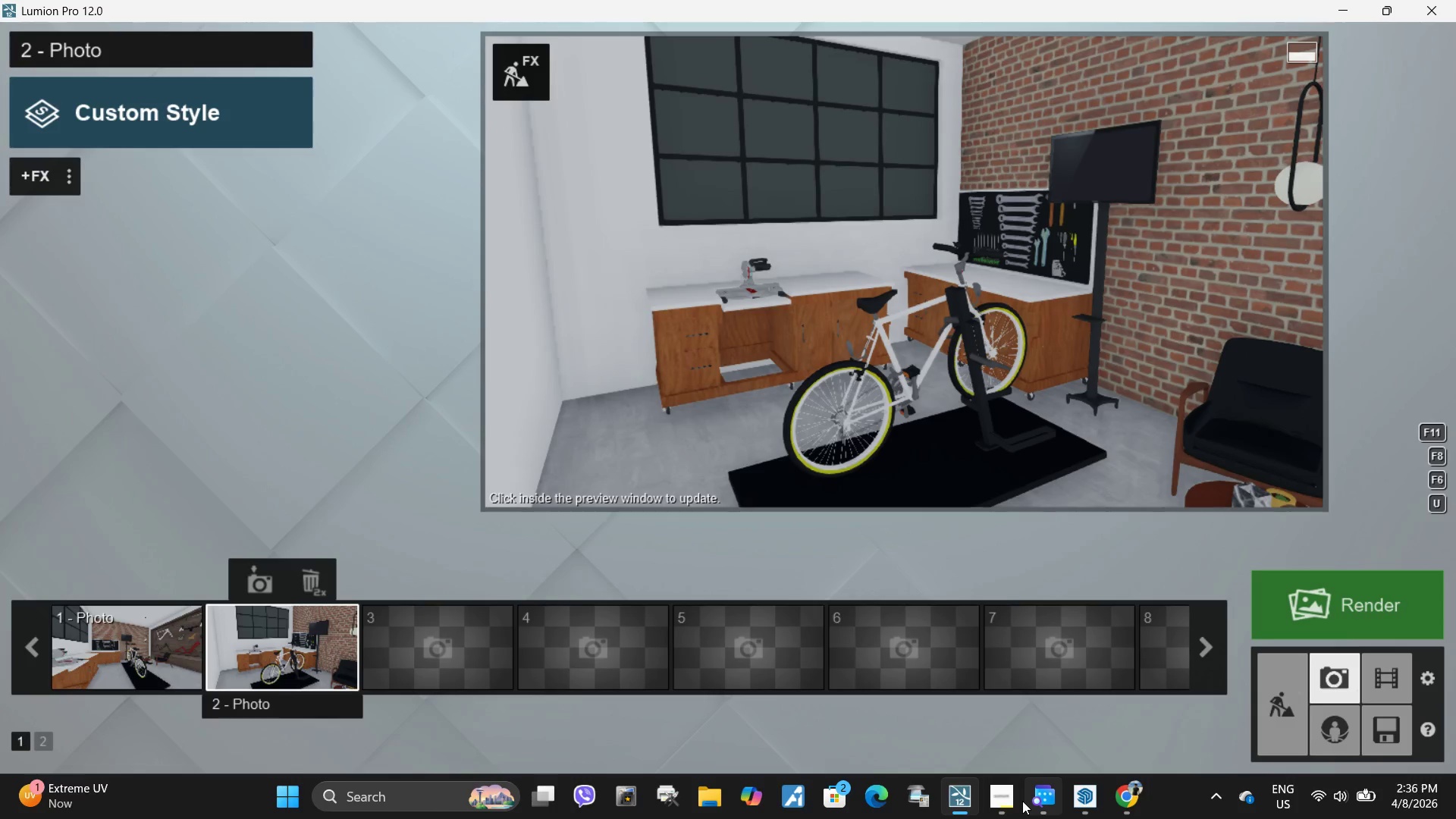 
type(asdswddwd)
 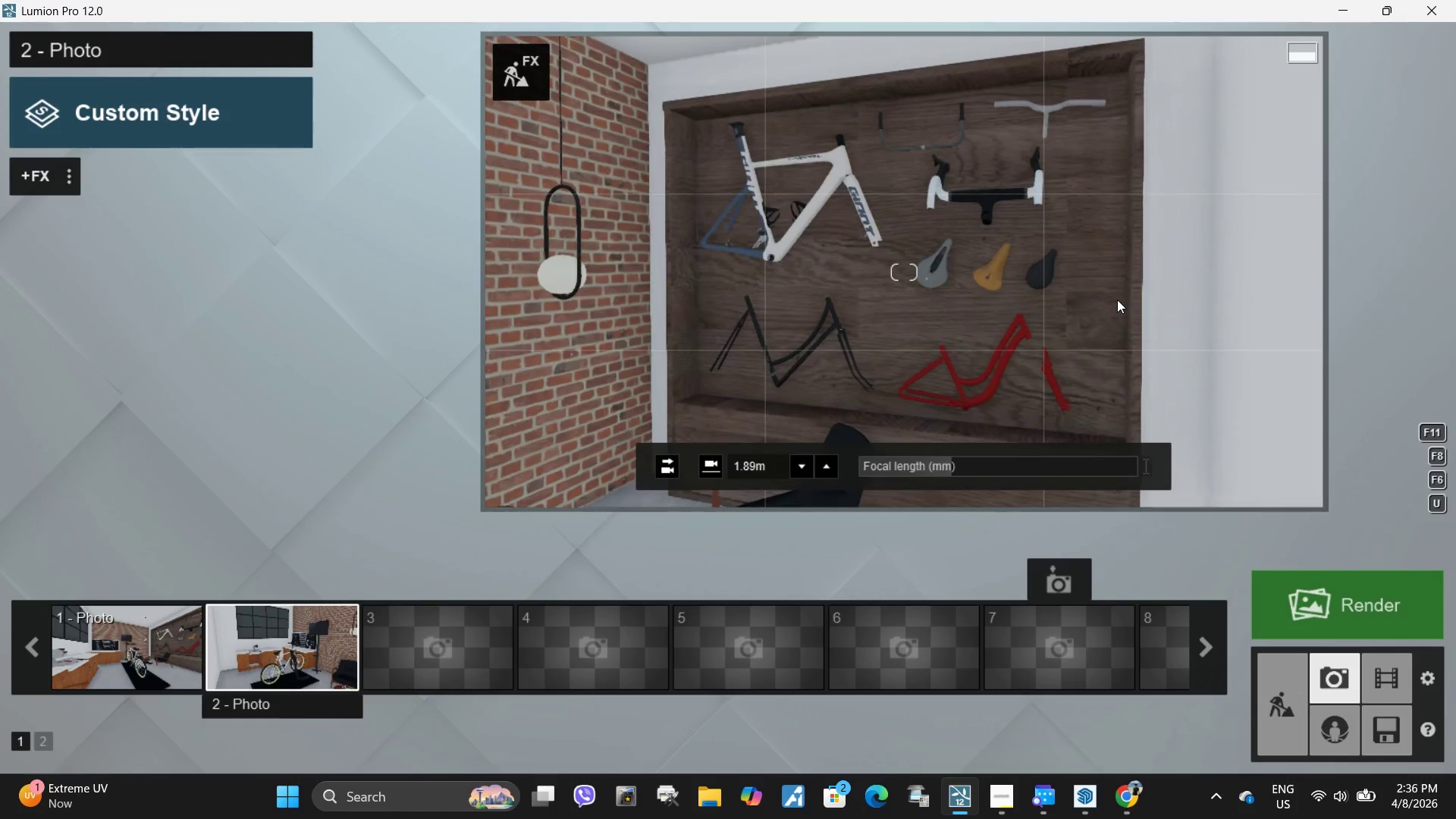 
type(swee)
 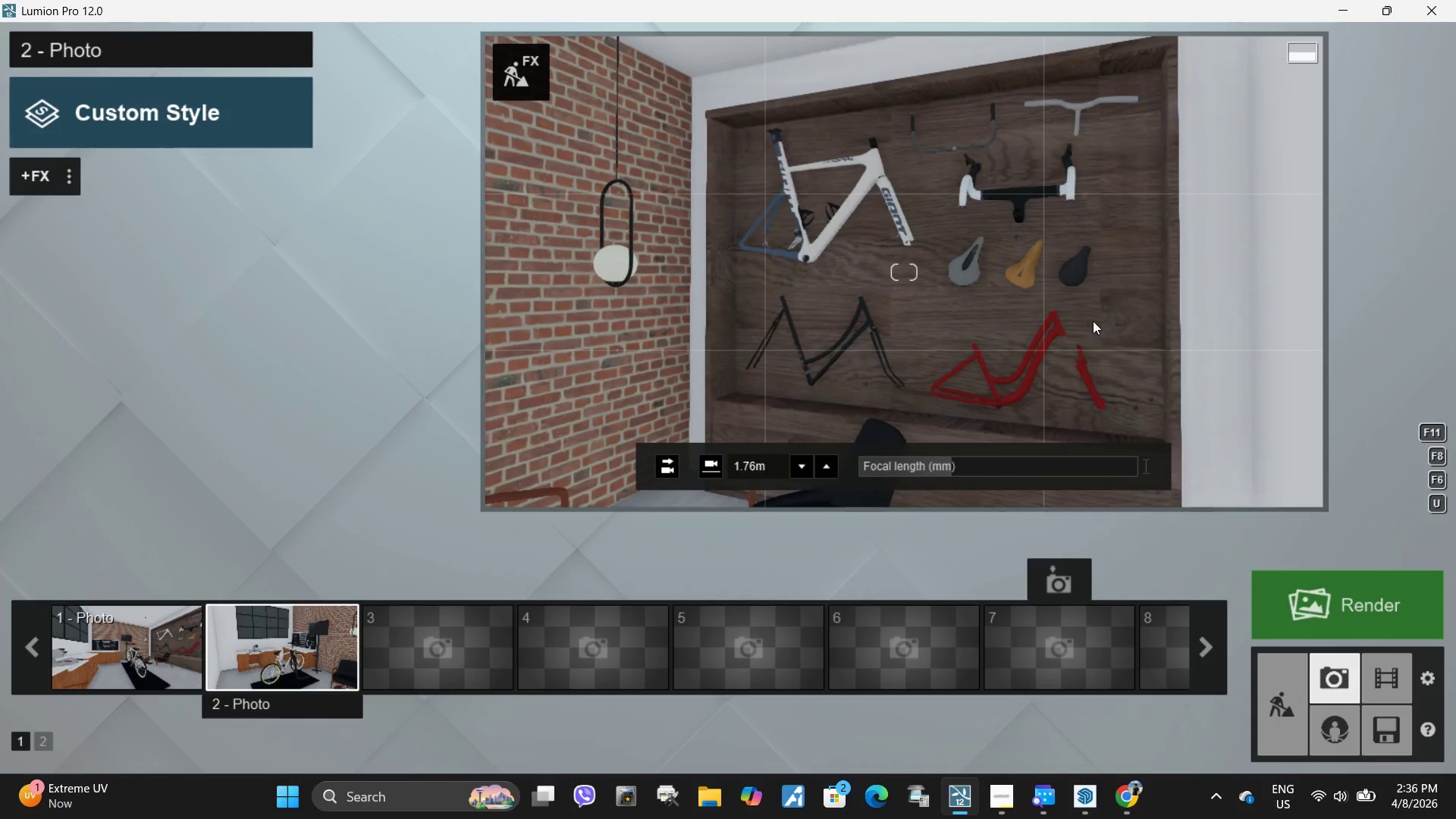 
right_click([1093, 321])
 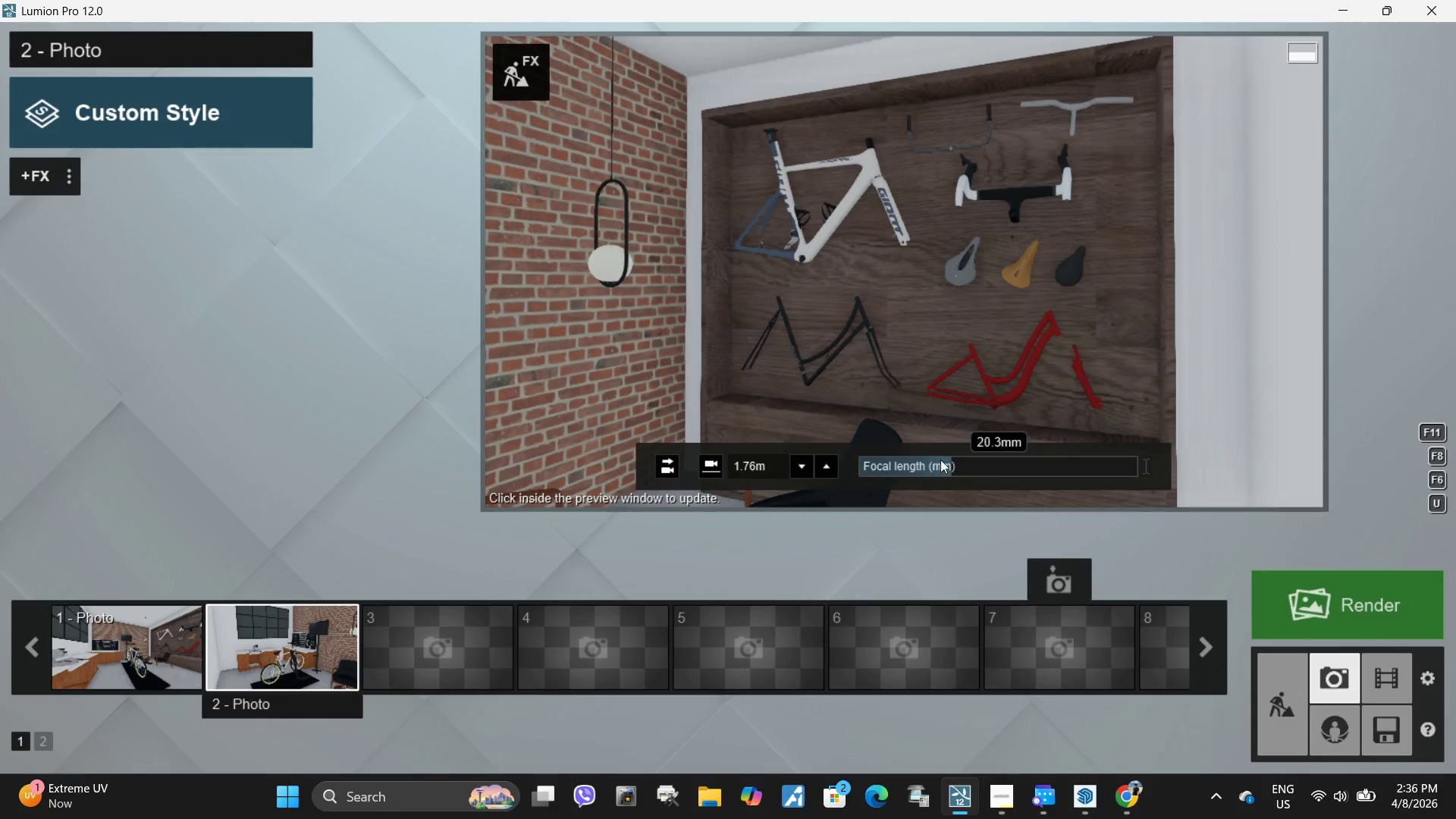 
left_click_drag(start_coordinate=[954, 462], to_coordinate=[958, 471])
 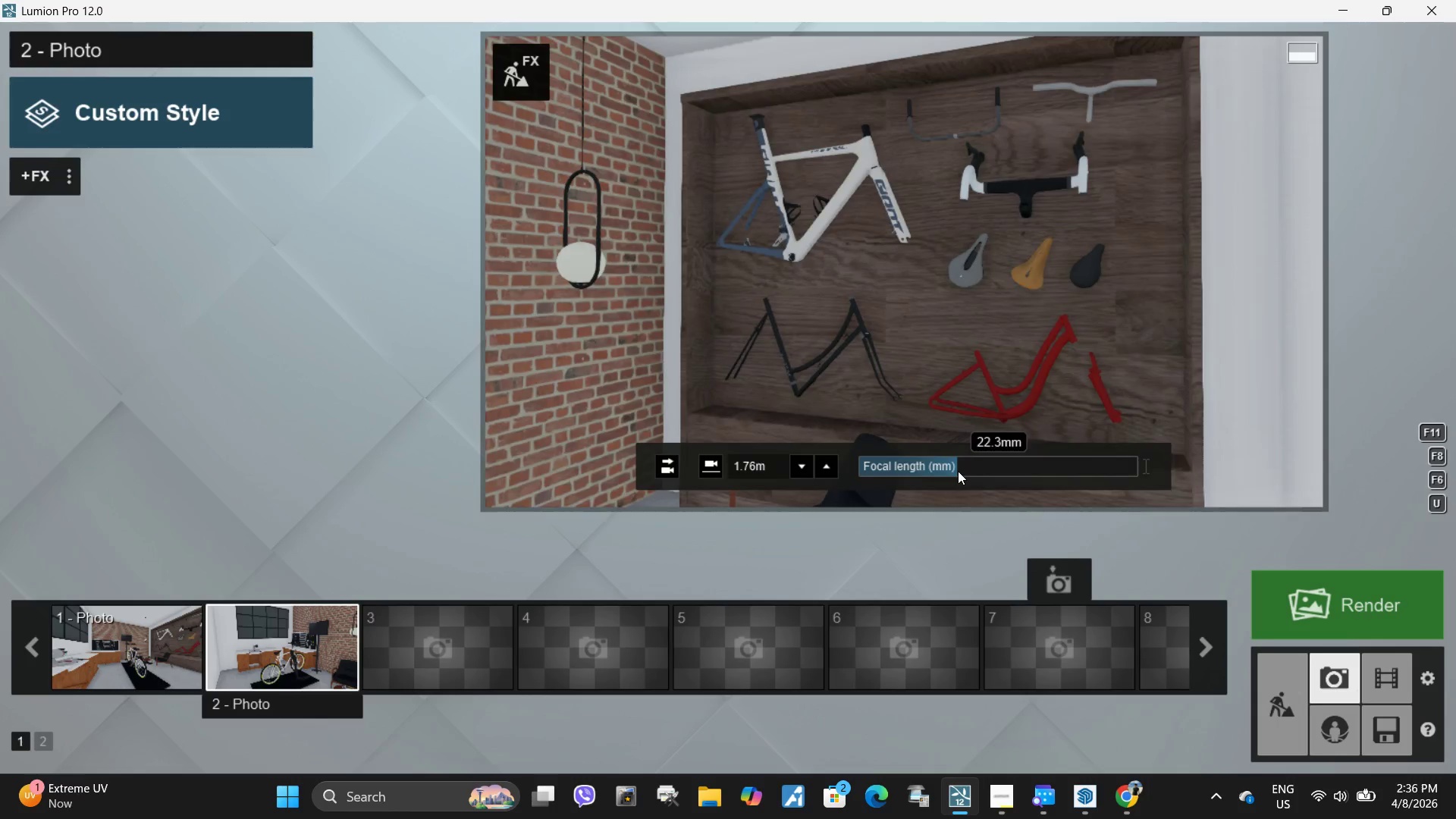 
type(sswwww)
 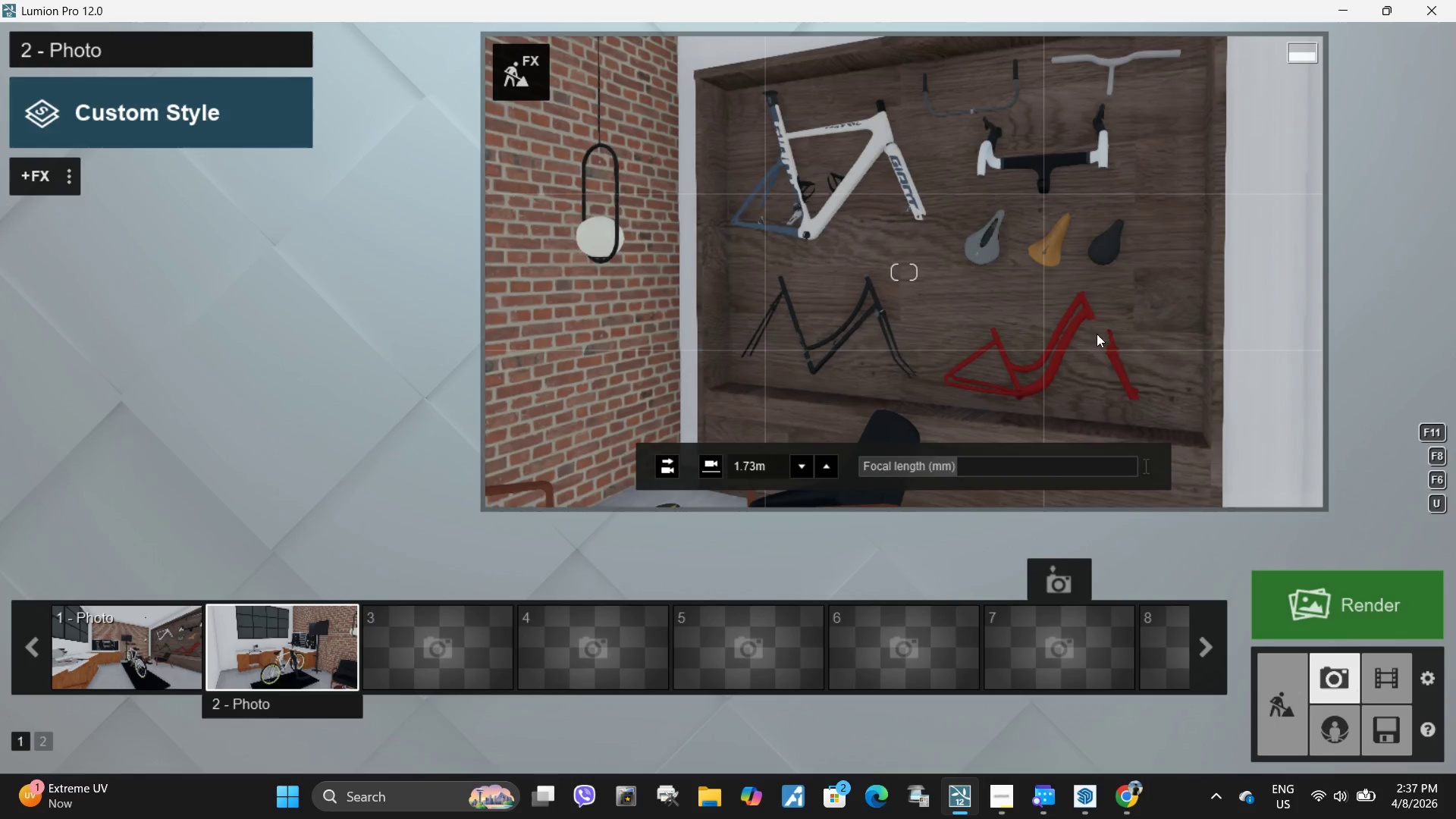 
key(E)
 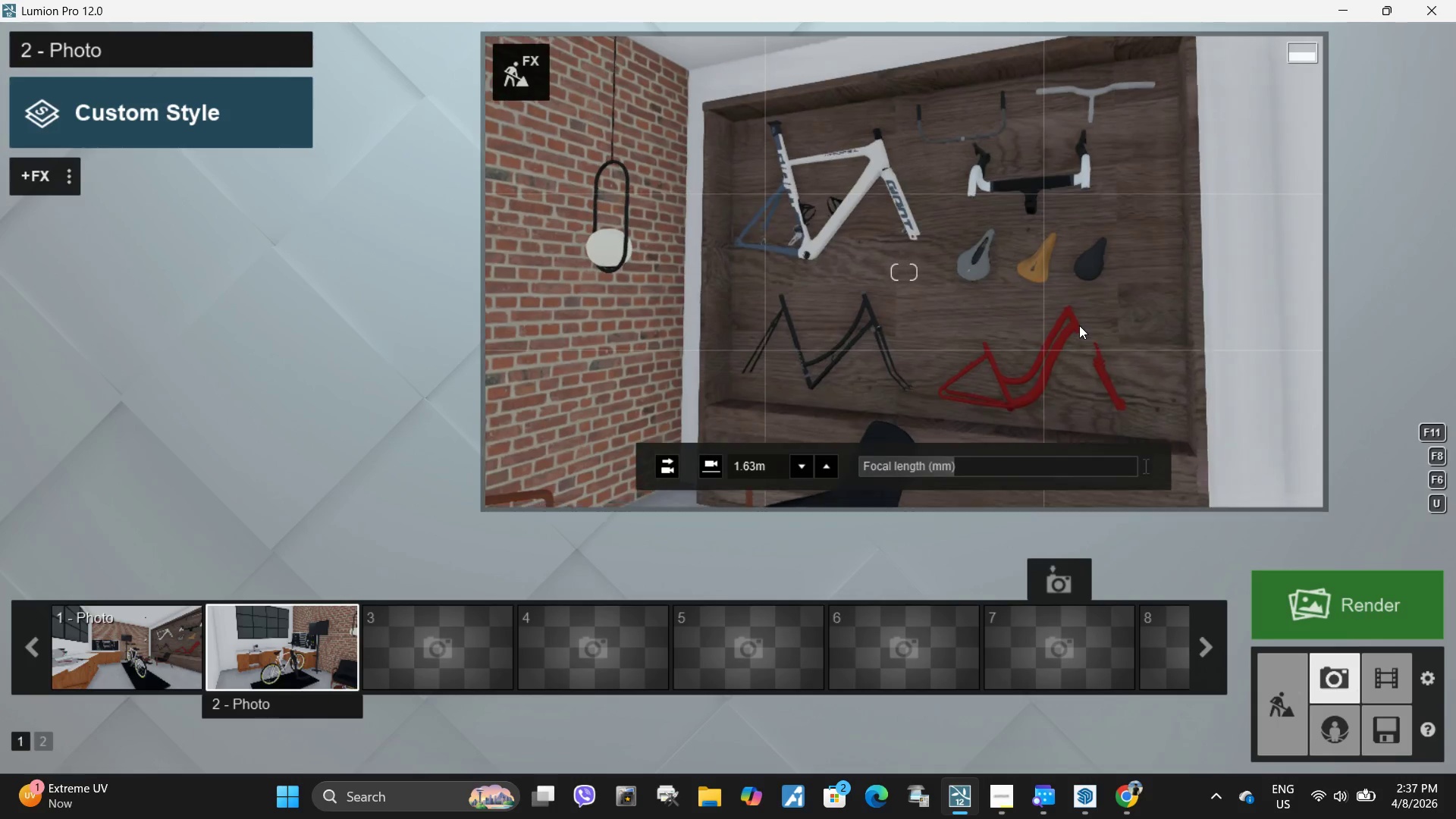 
type(adda)
 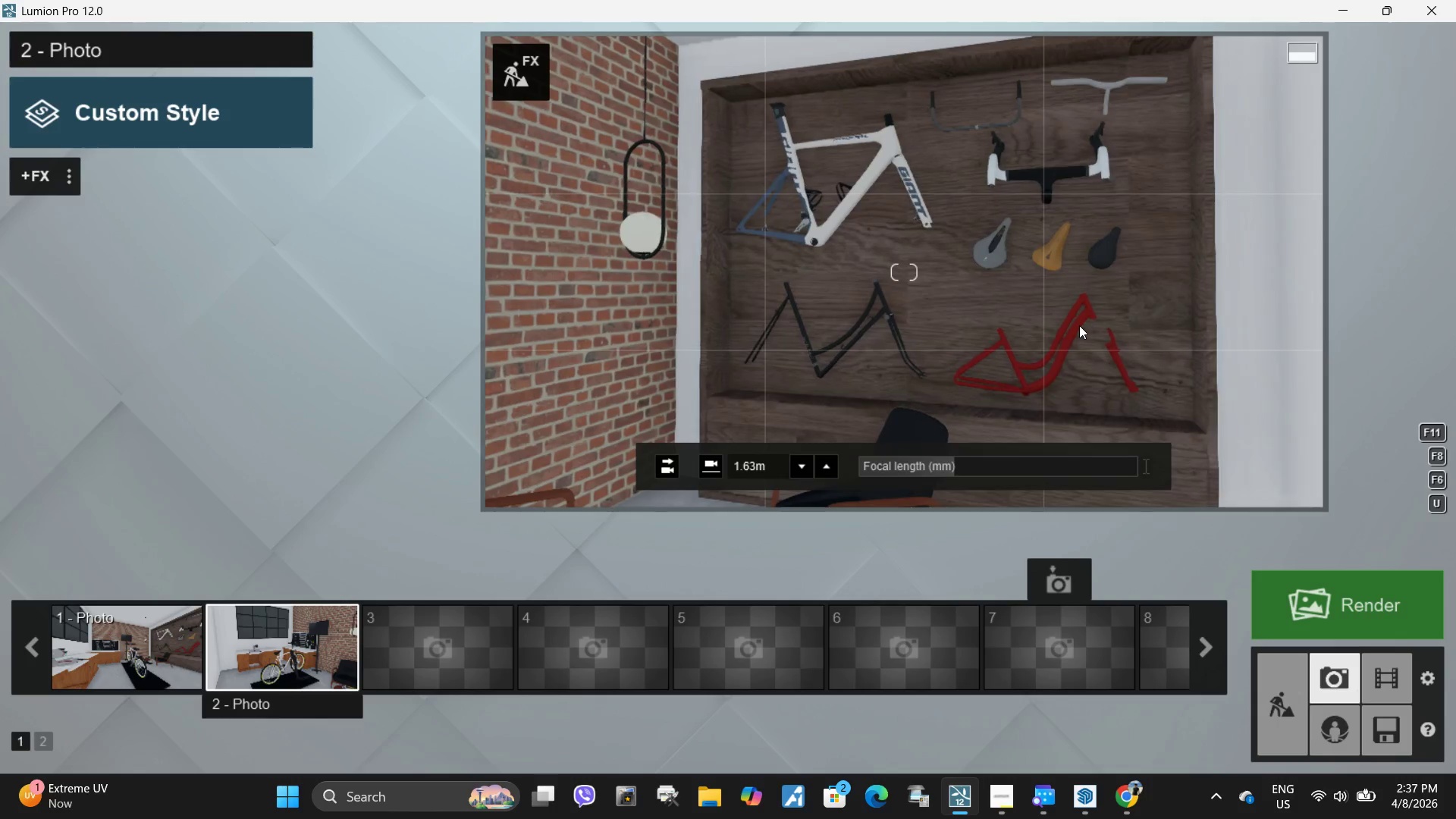 
right_click([1079, 325])
 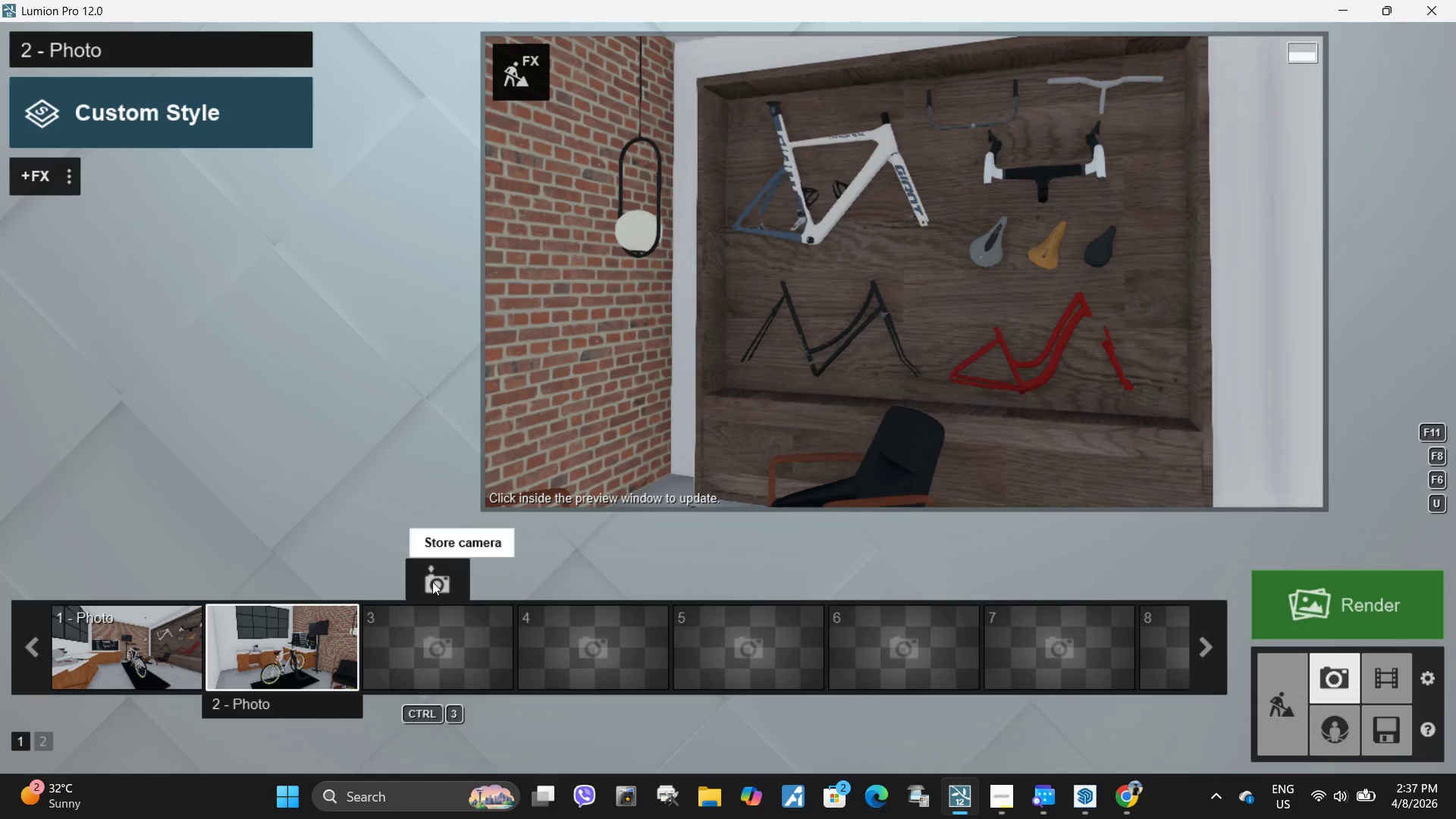 
left_click([440, 589])
 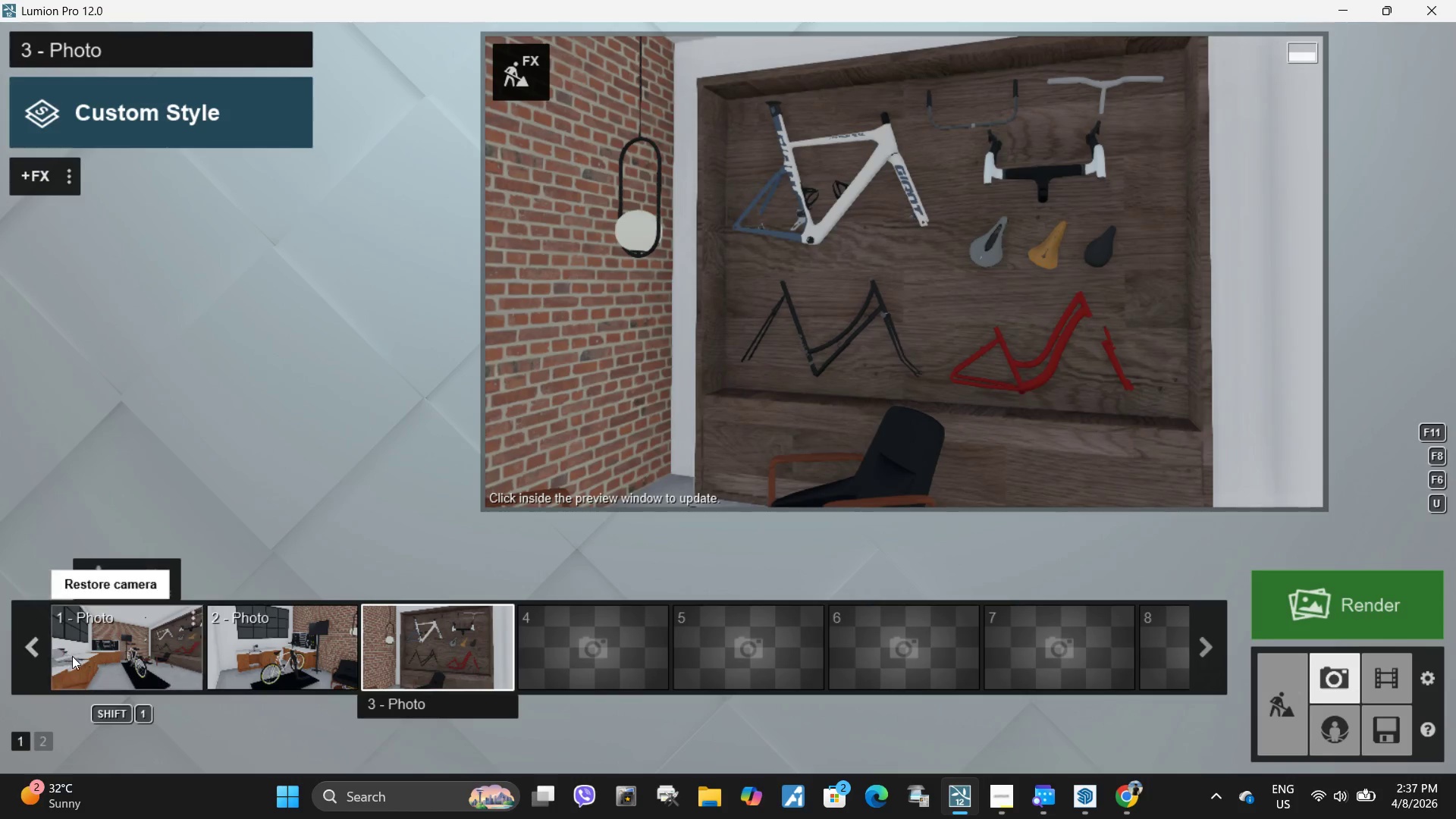 
left_click([125, 641])
 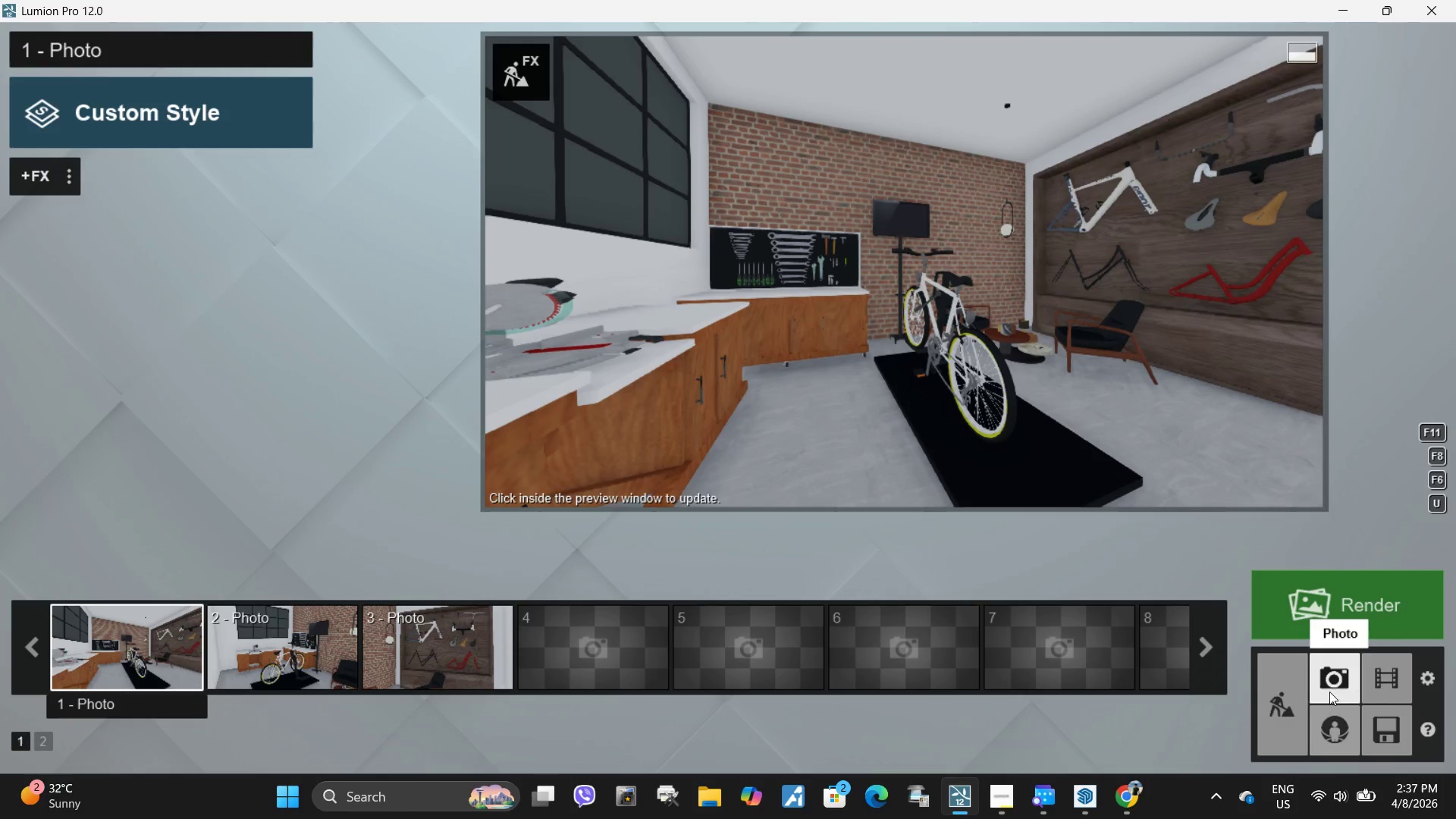 
left_click([1400, 745])
 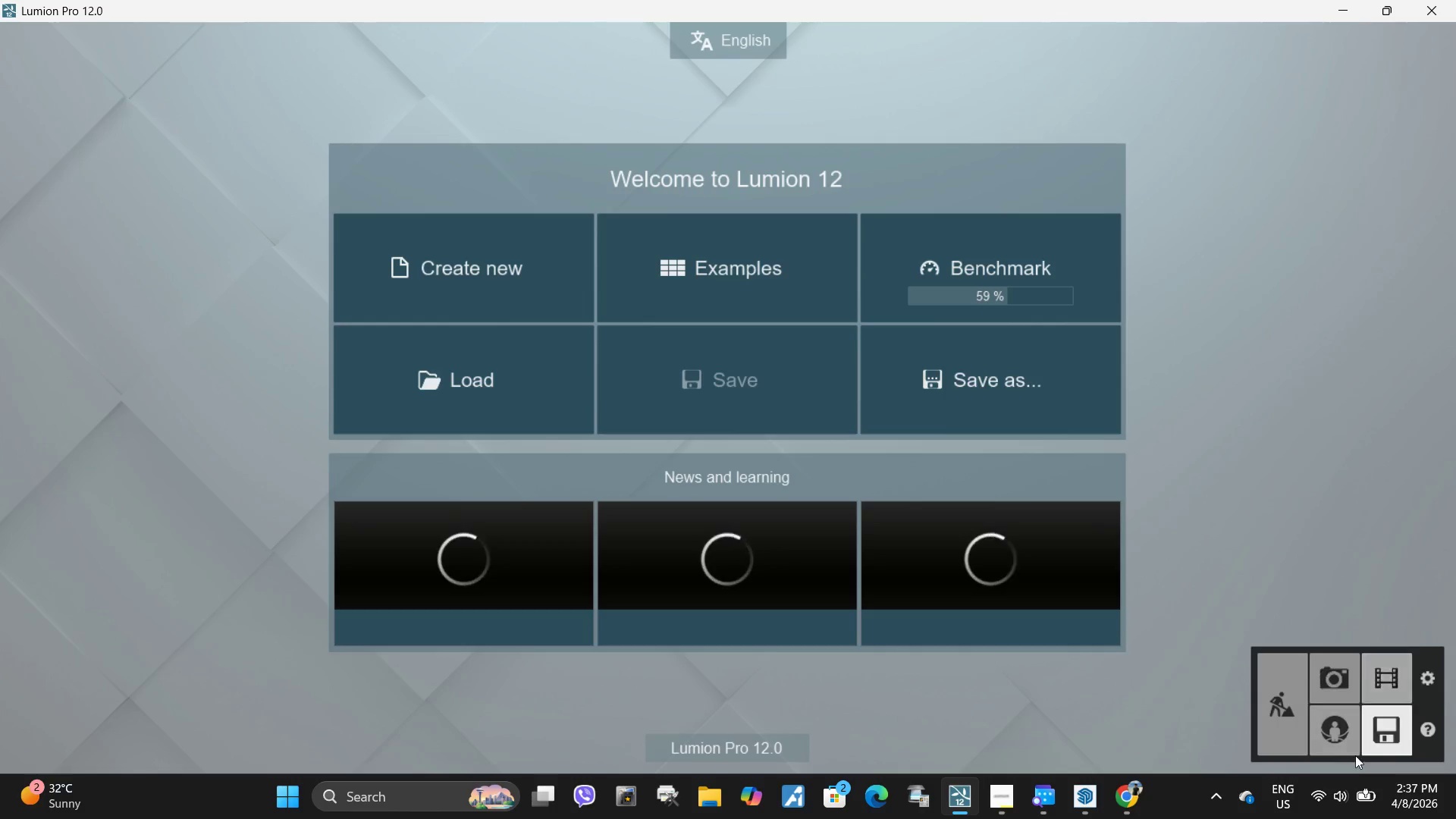 
wait(7.34)
 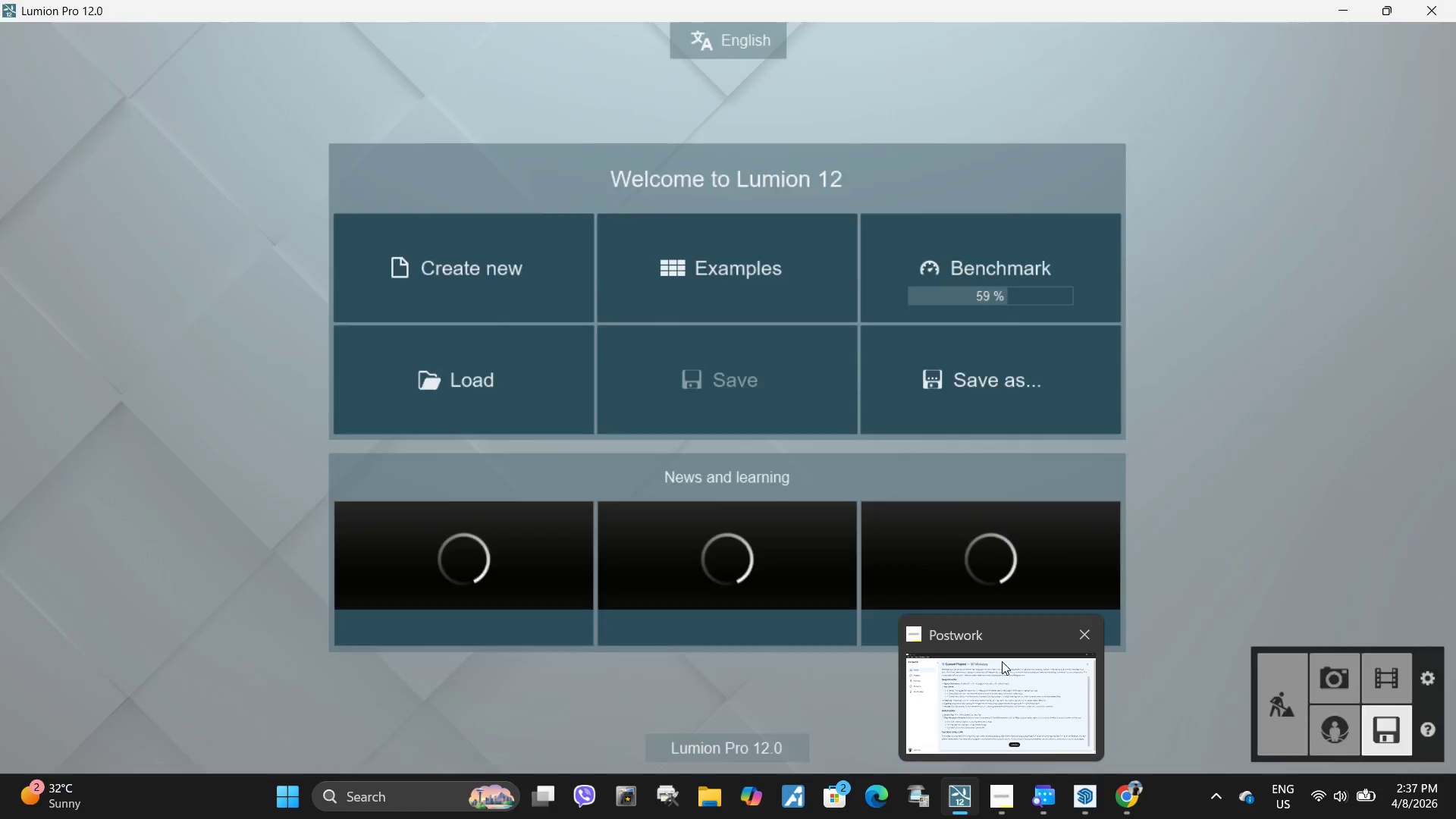 
left_click([993, 378])
 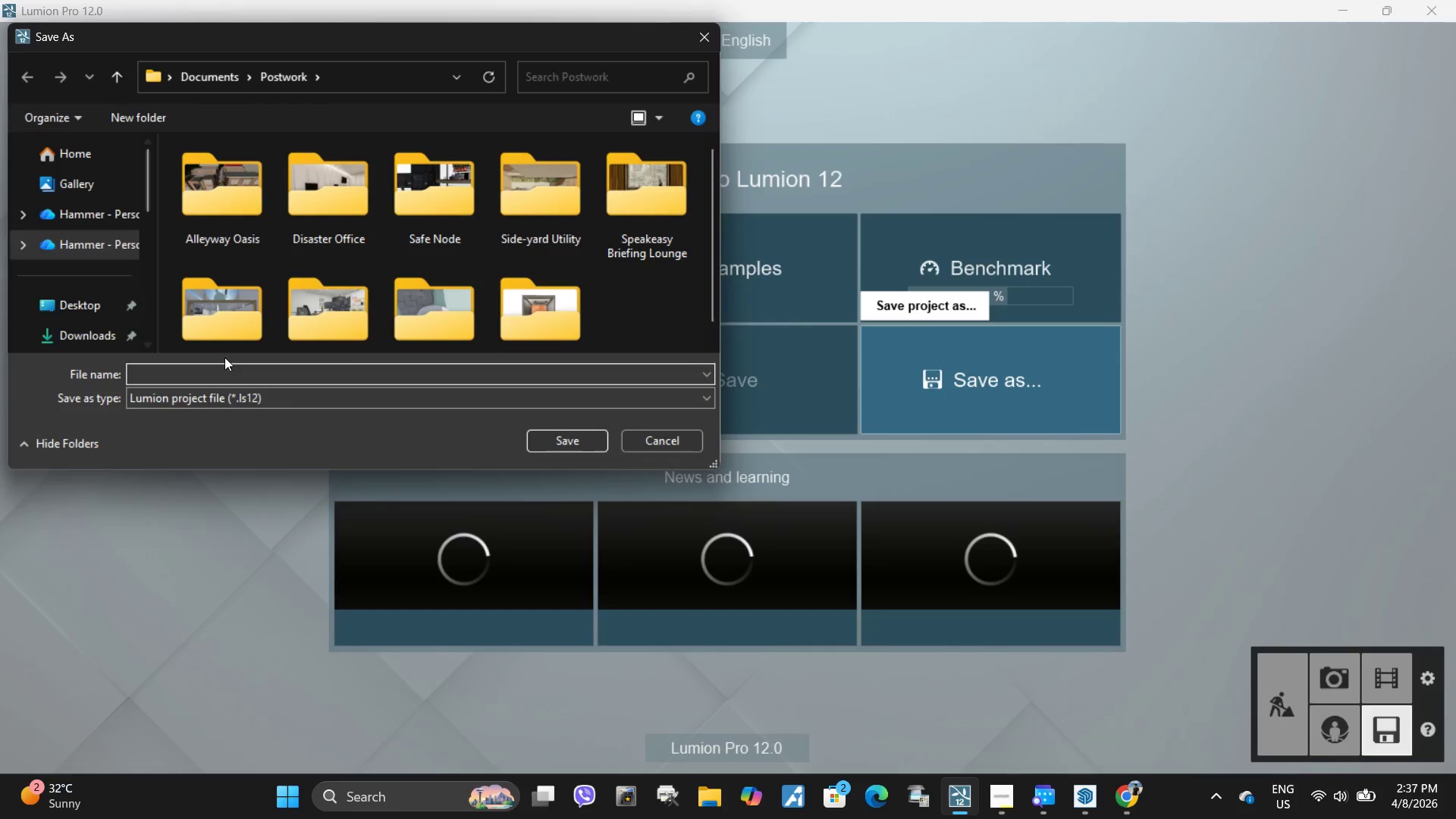 
left_click([227, 368])
 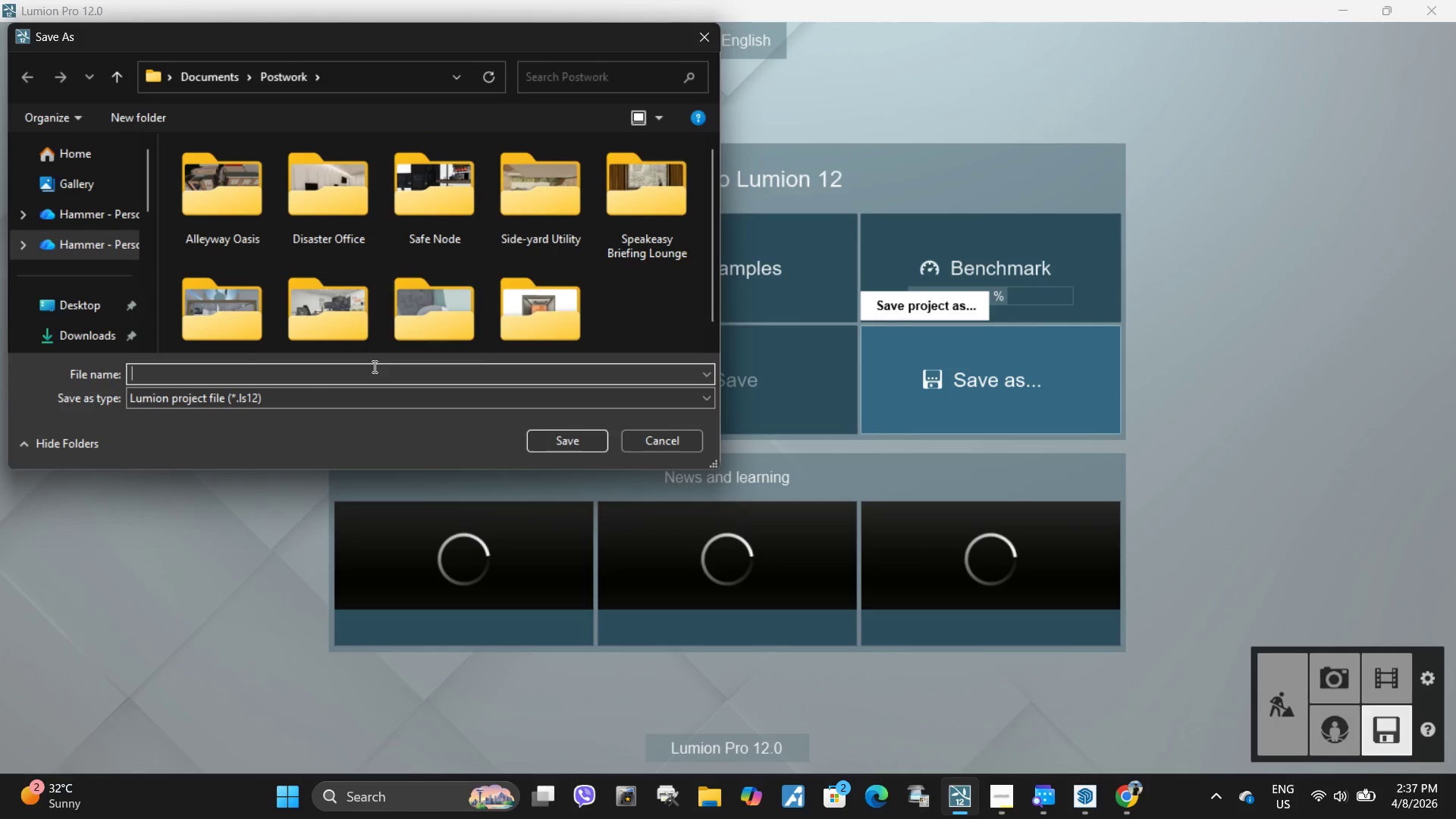 
scroll: coordinate [538, 306], scroll_direction: down, amount: 6.0
 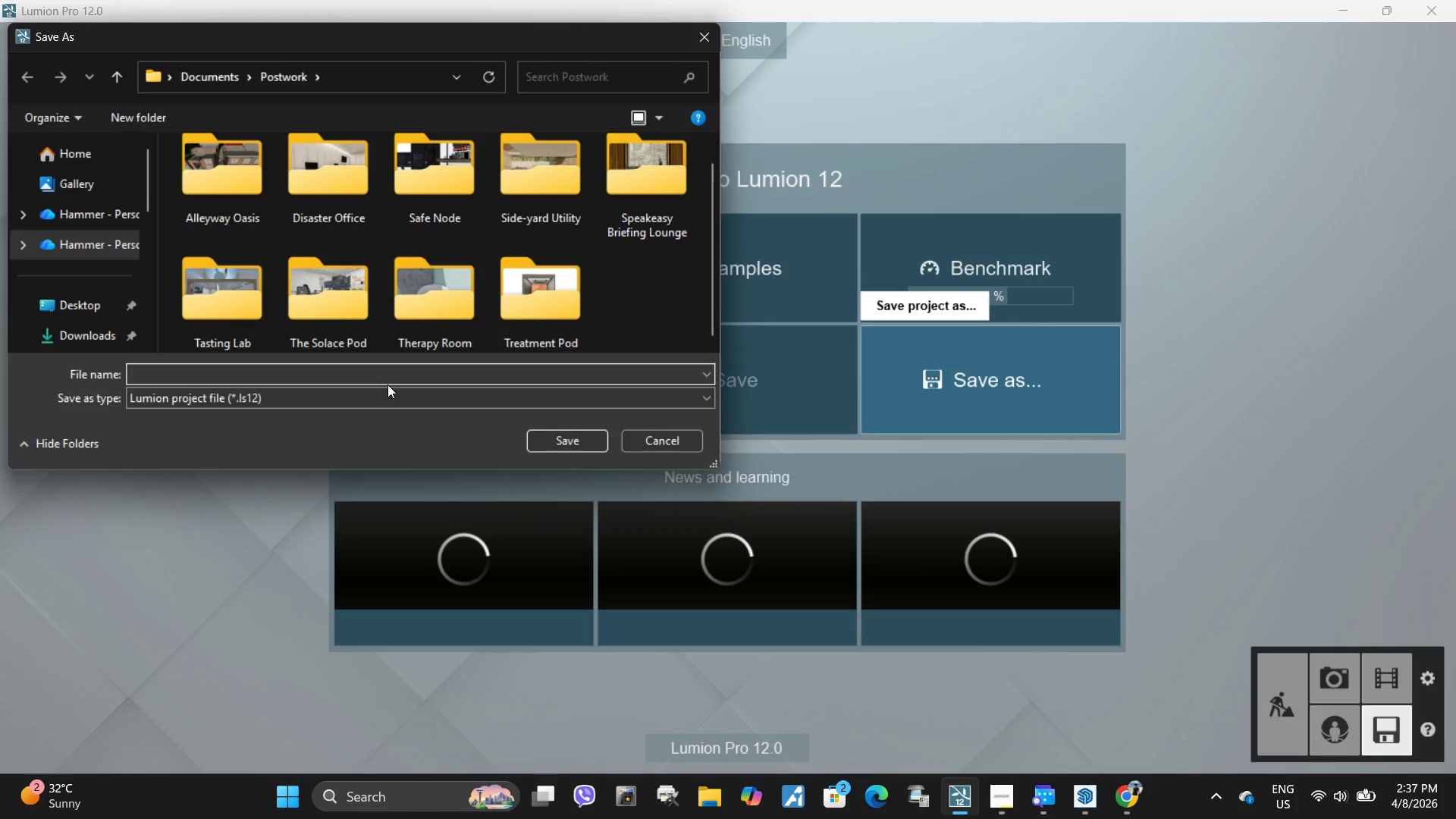 
type(vip)
 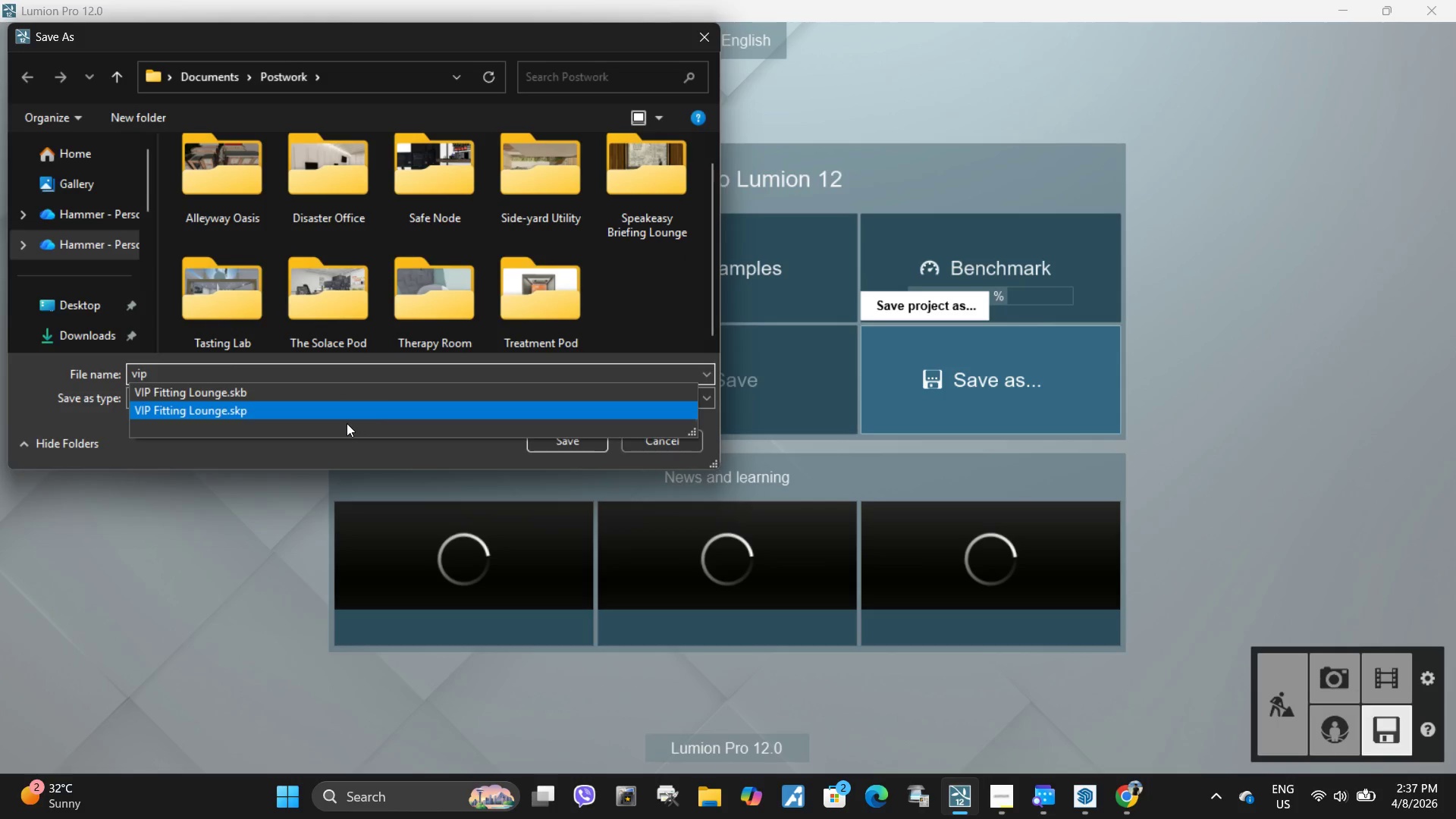 
left_click([347, 423])
 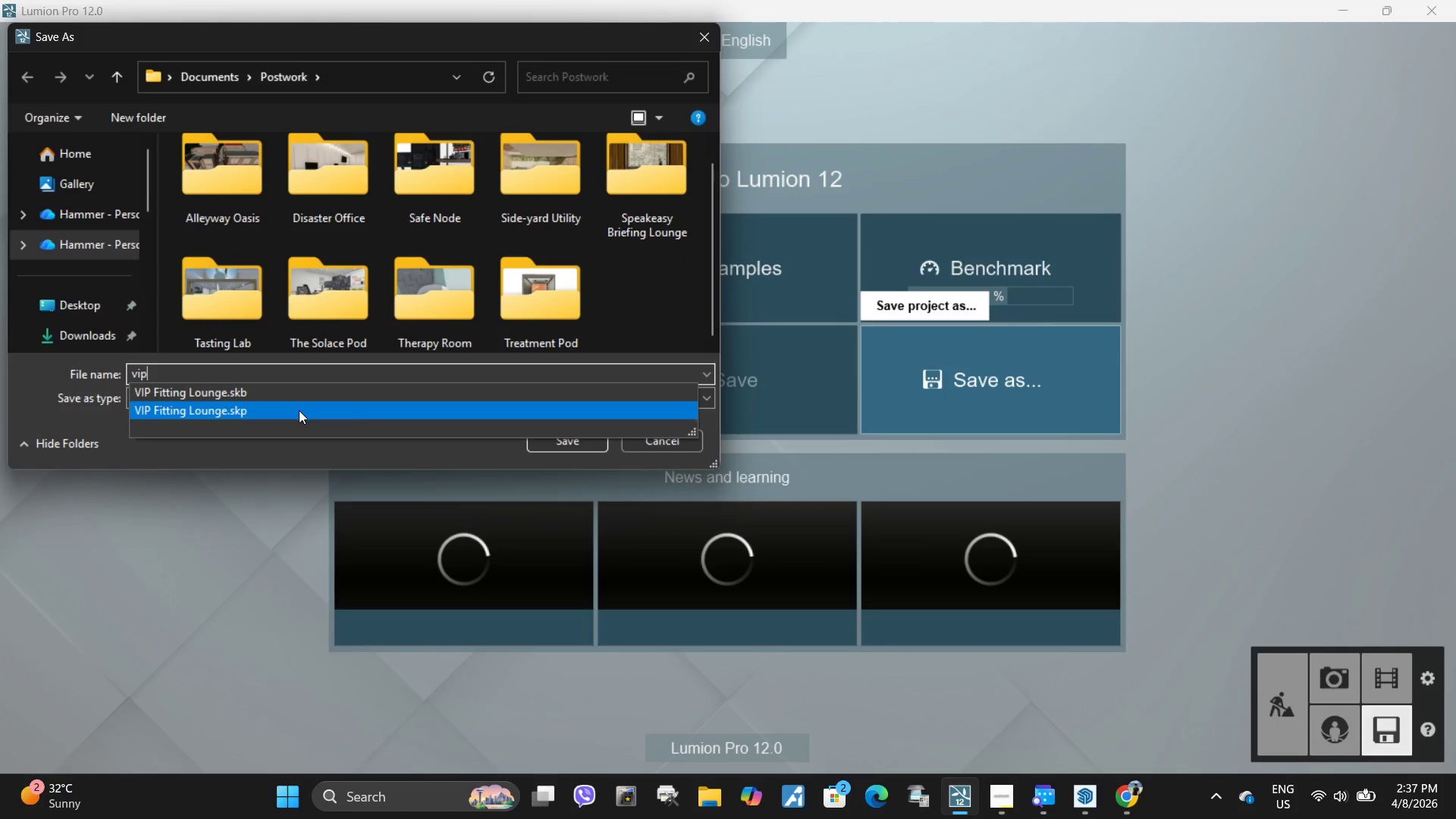 
left_click([299, 410])
 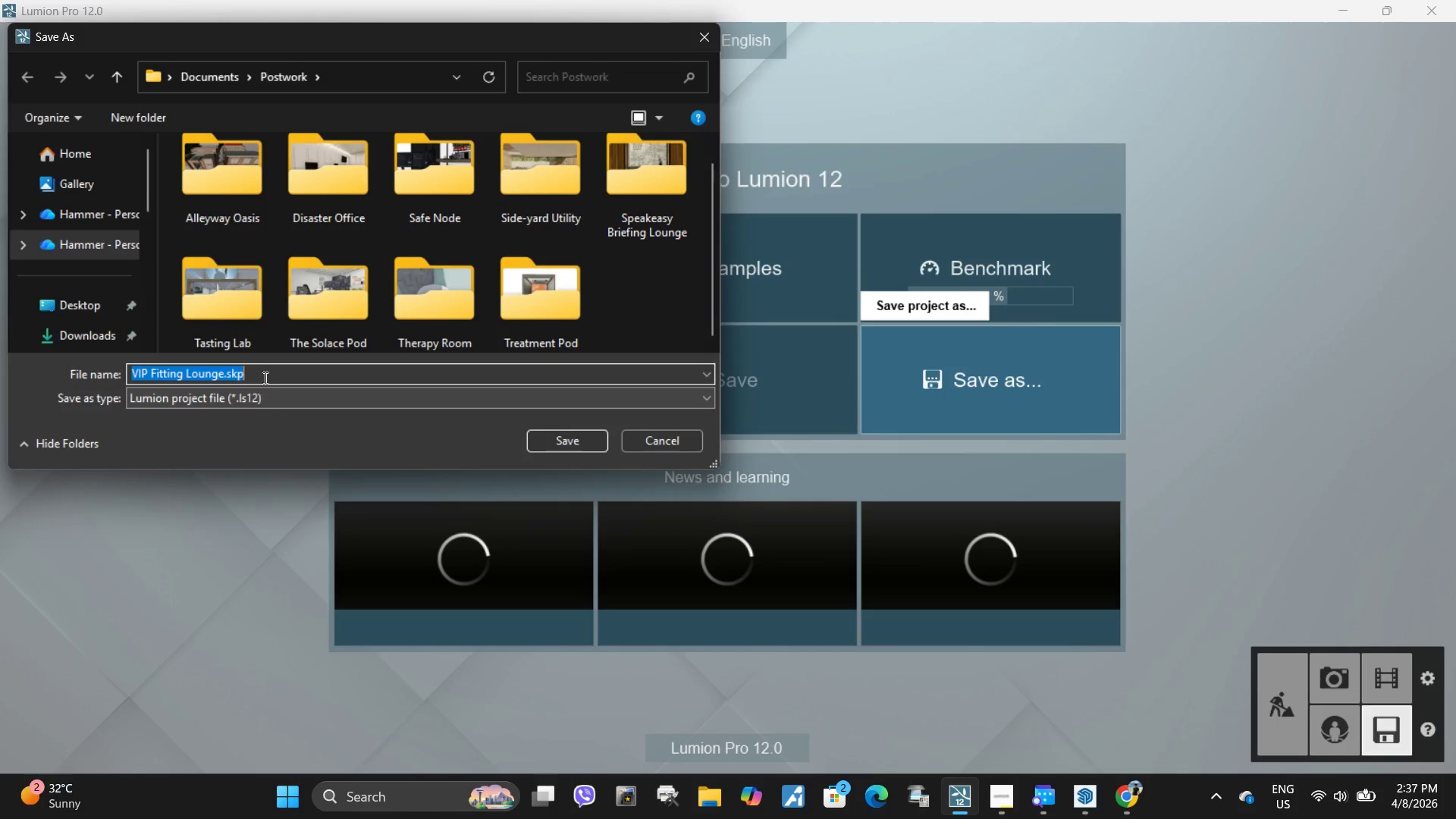 
left_click([267, 370])
 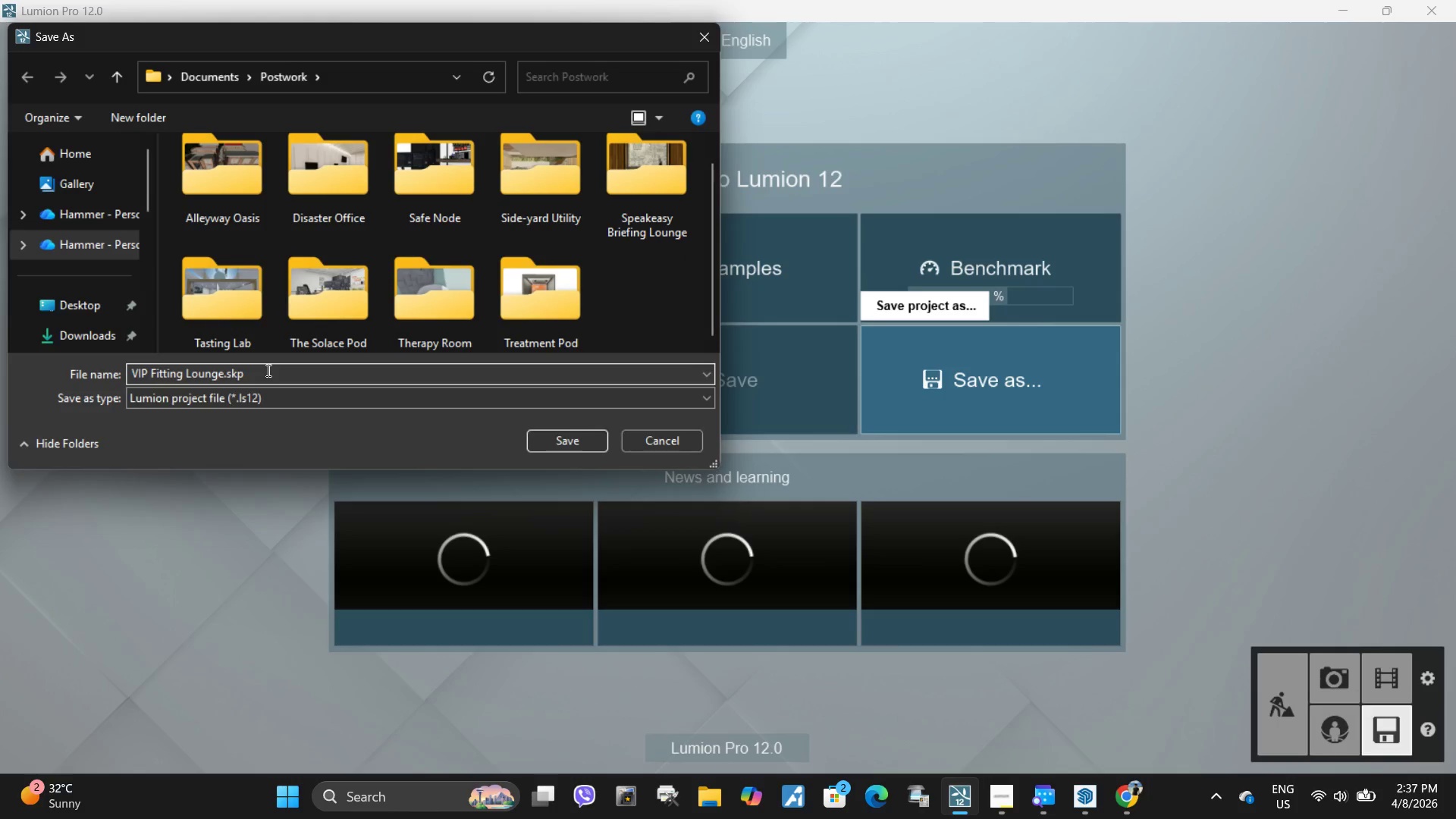 
key(Backspace)
 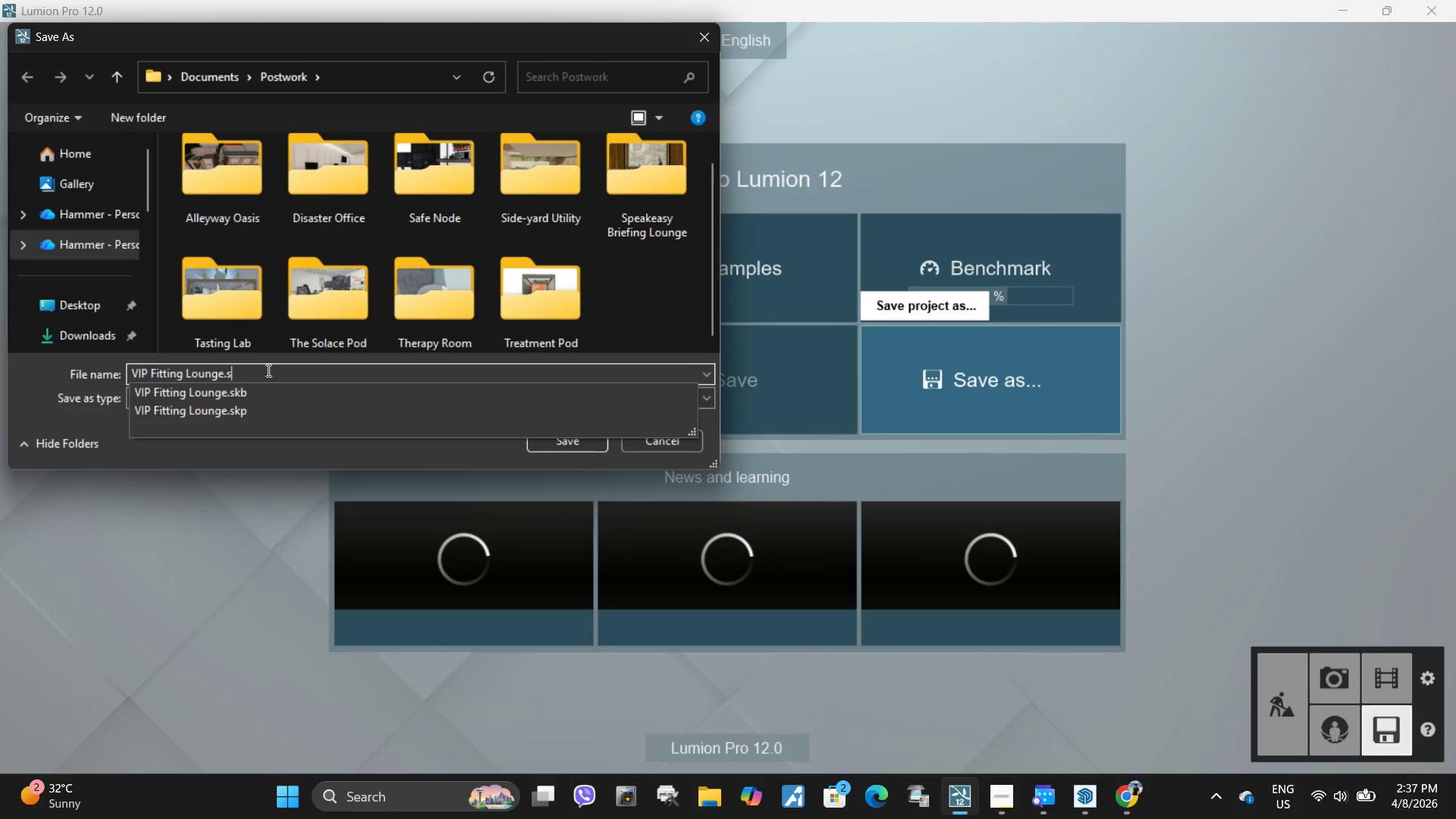 
key(Backspace)
 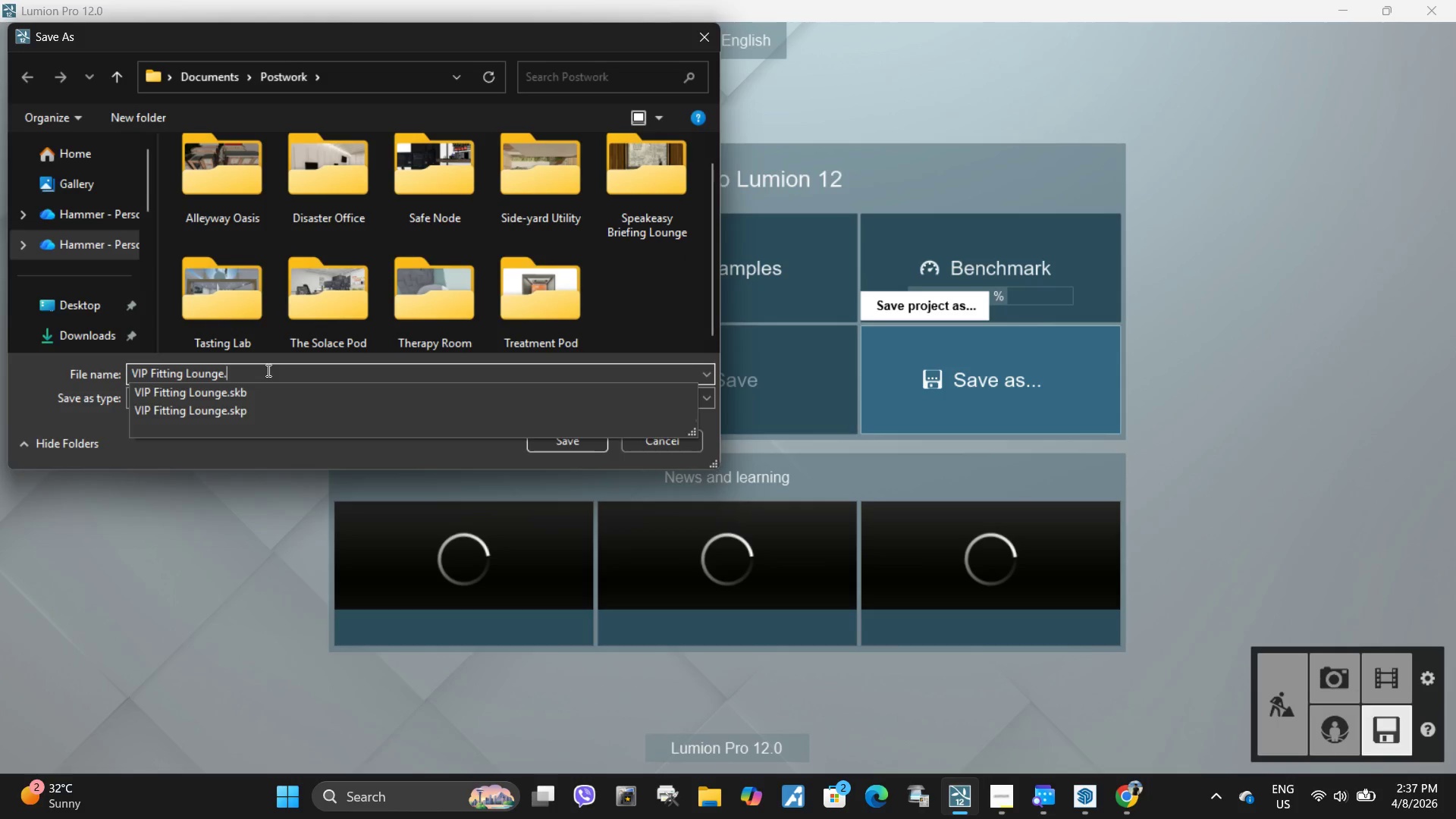 
key(Backspace)
 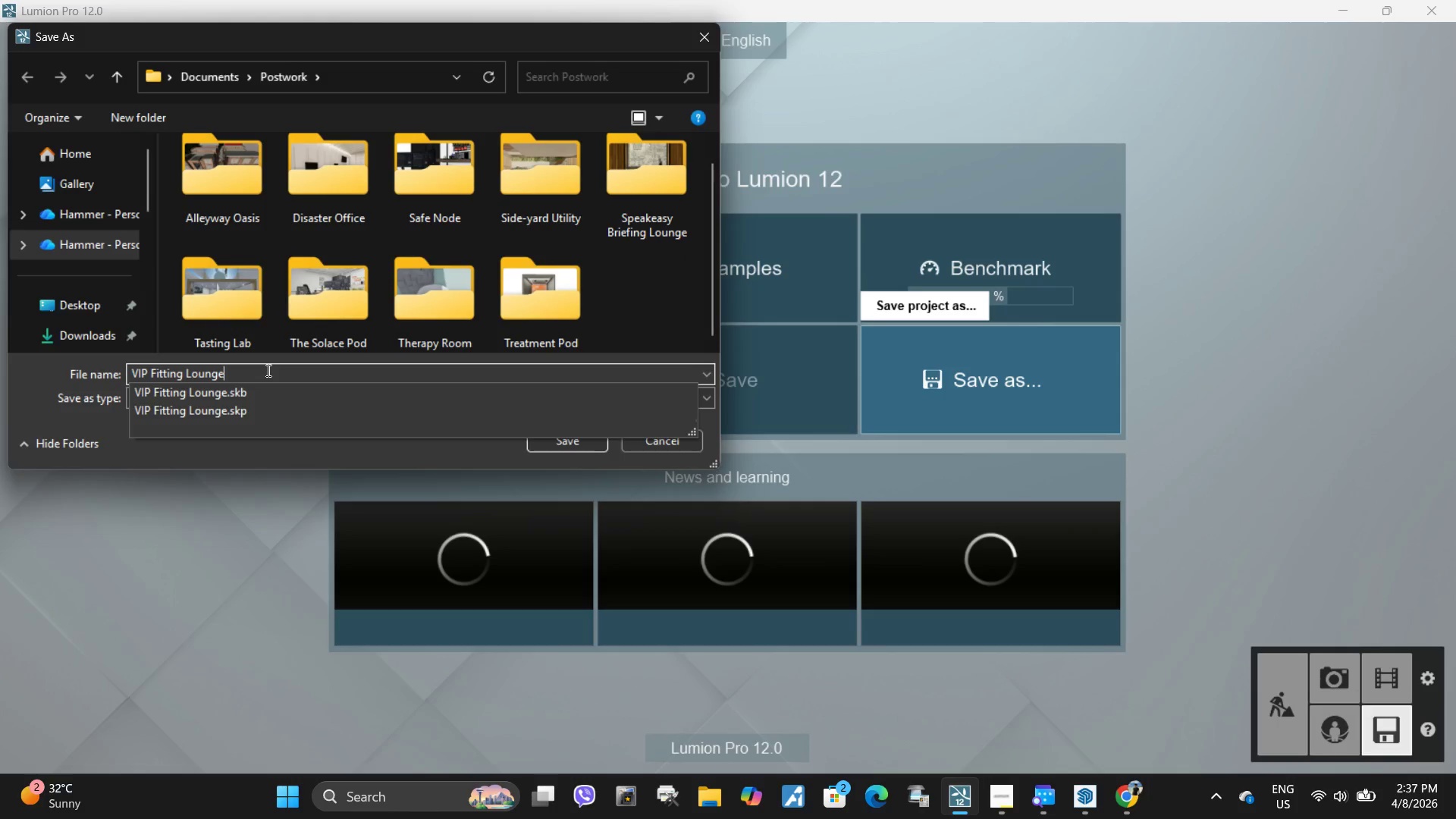 
key(Backspace)
 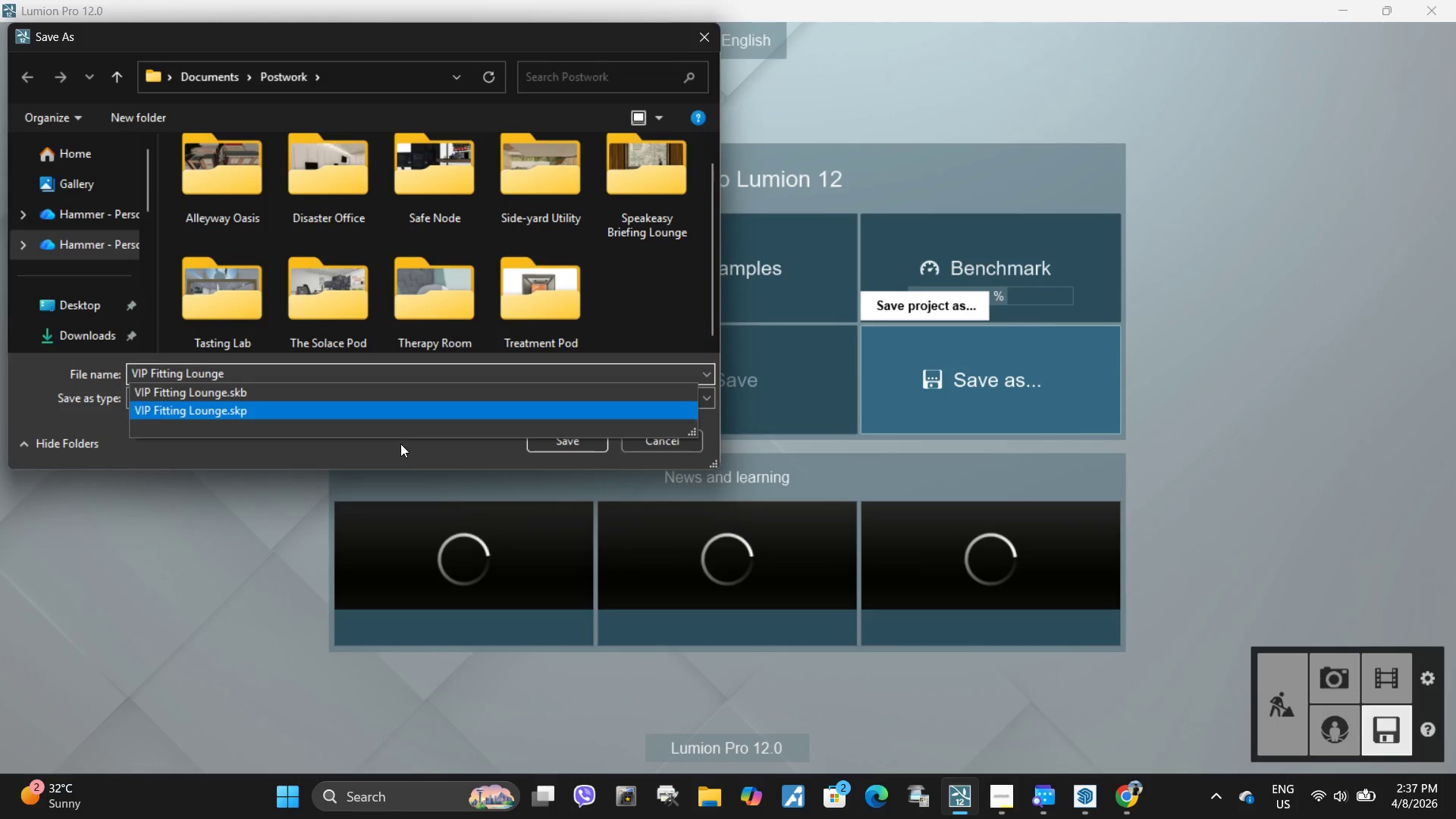 
left_click([403, 454])
 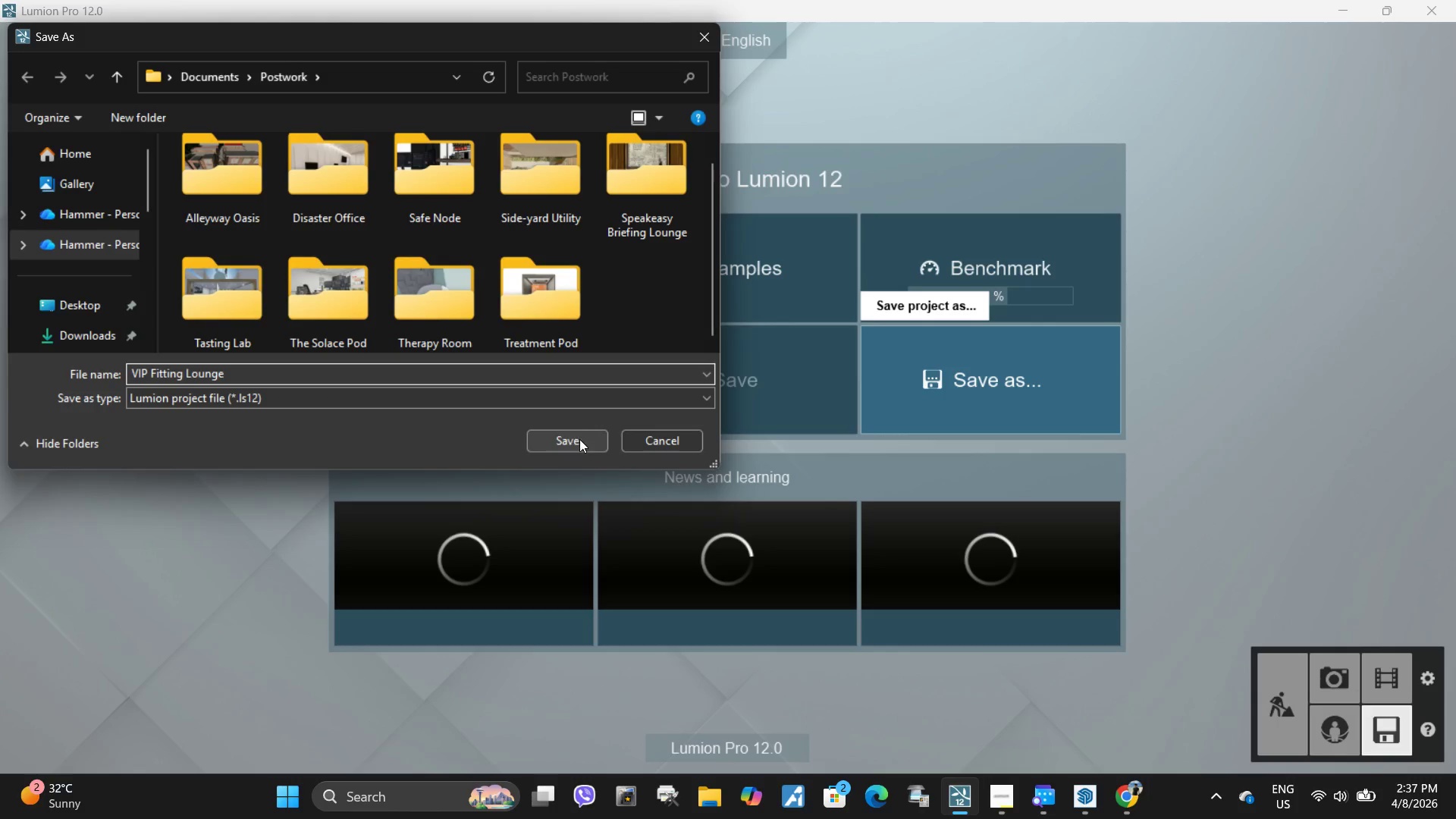 
left_click([579, 439])
 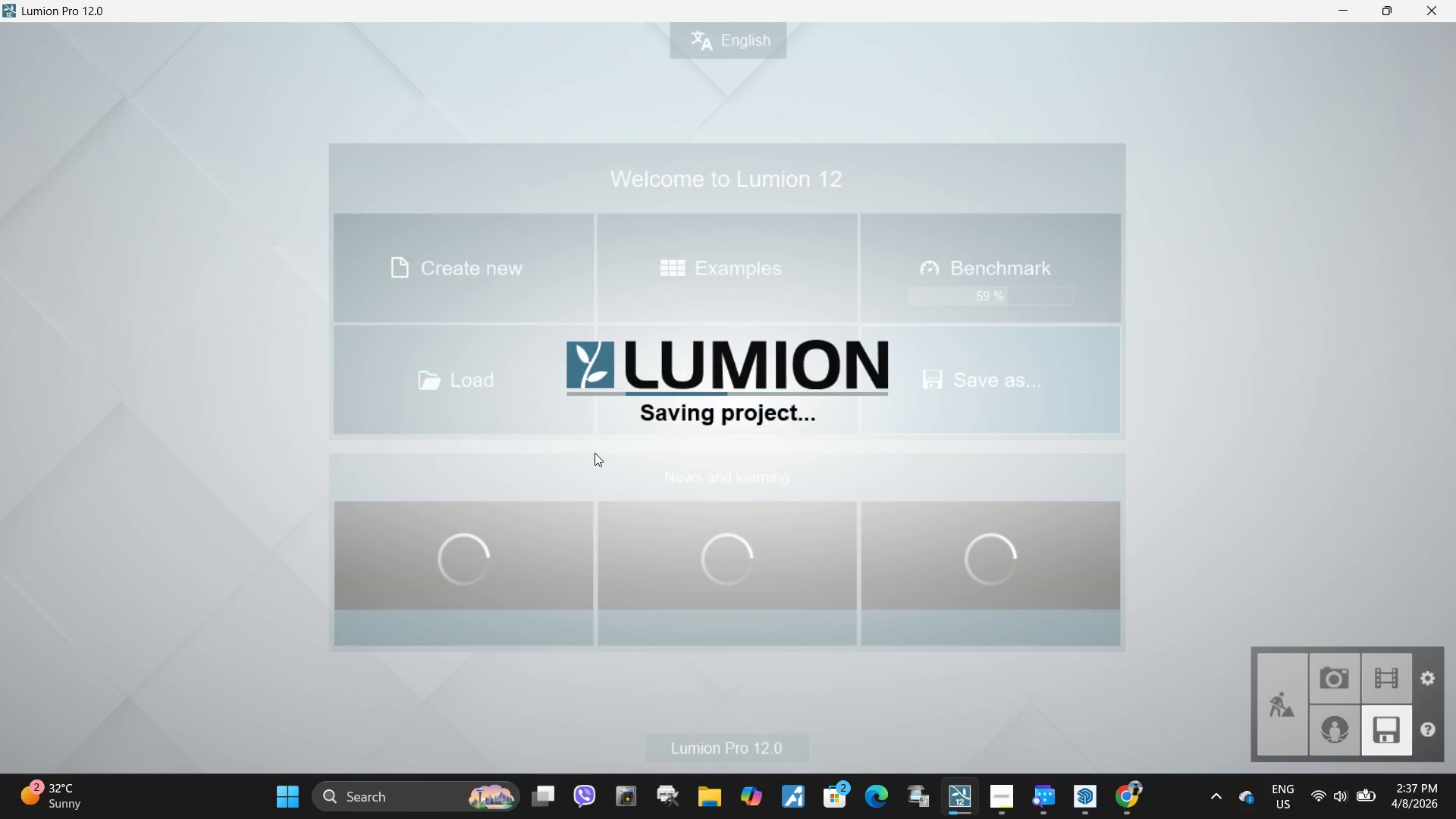 
mouse_move([733, 359])
 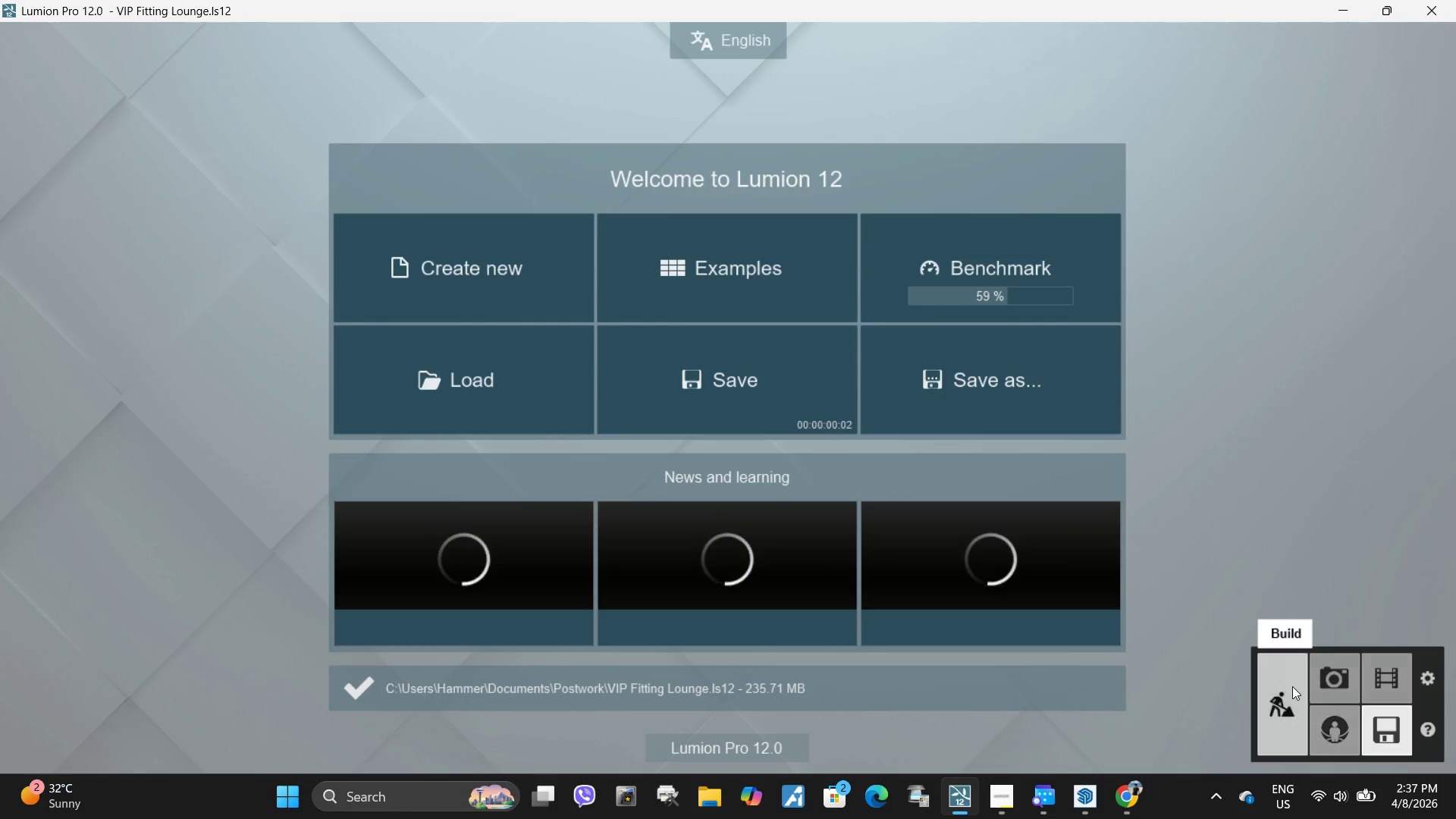 
left_click([1292, 686])
 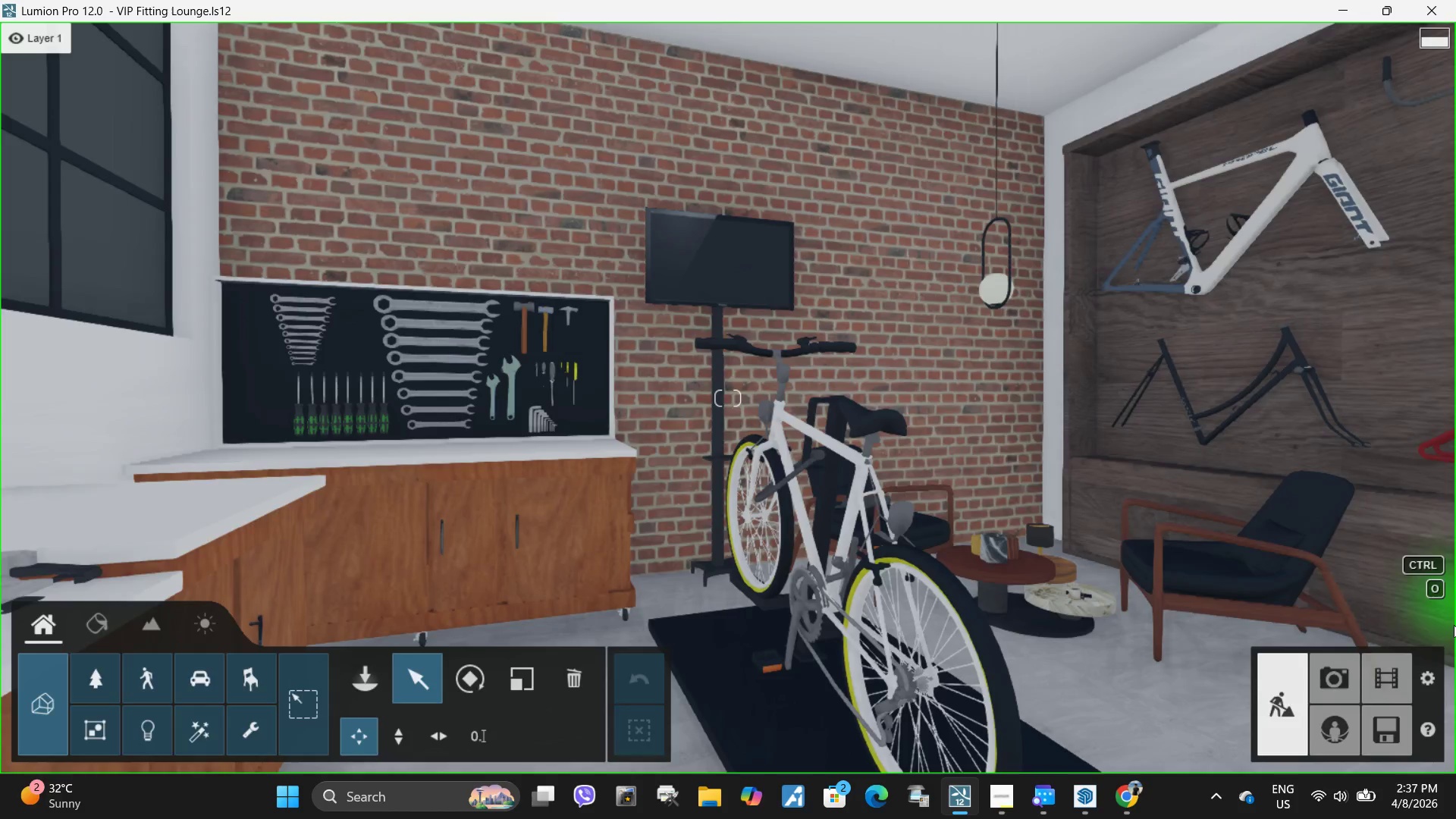 
left_click([1349, 680])
 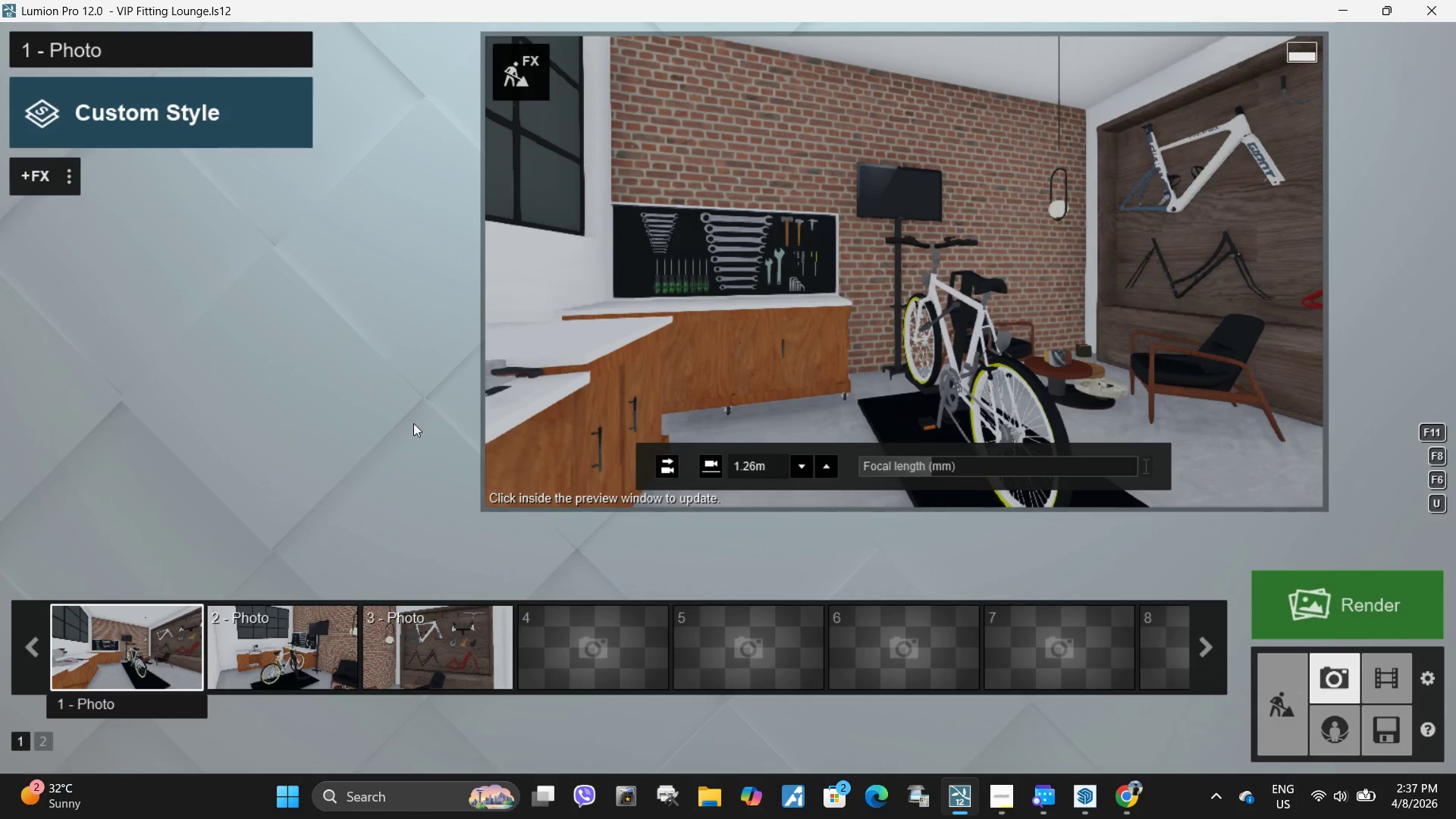 
left_click([169, 118])
 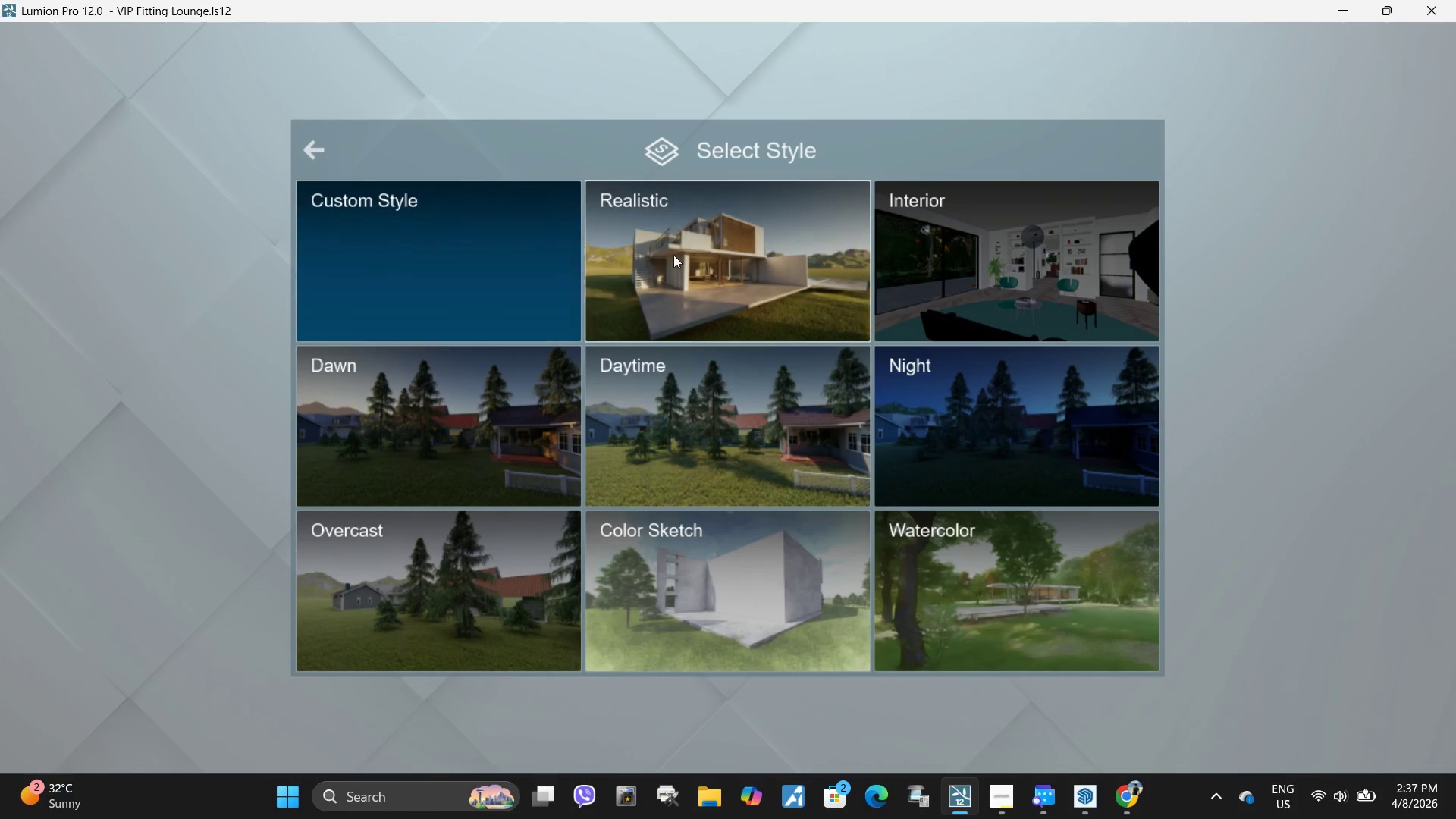 
left_click([667, 253])
 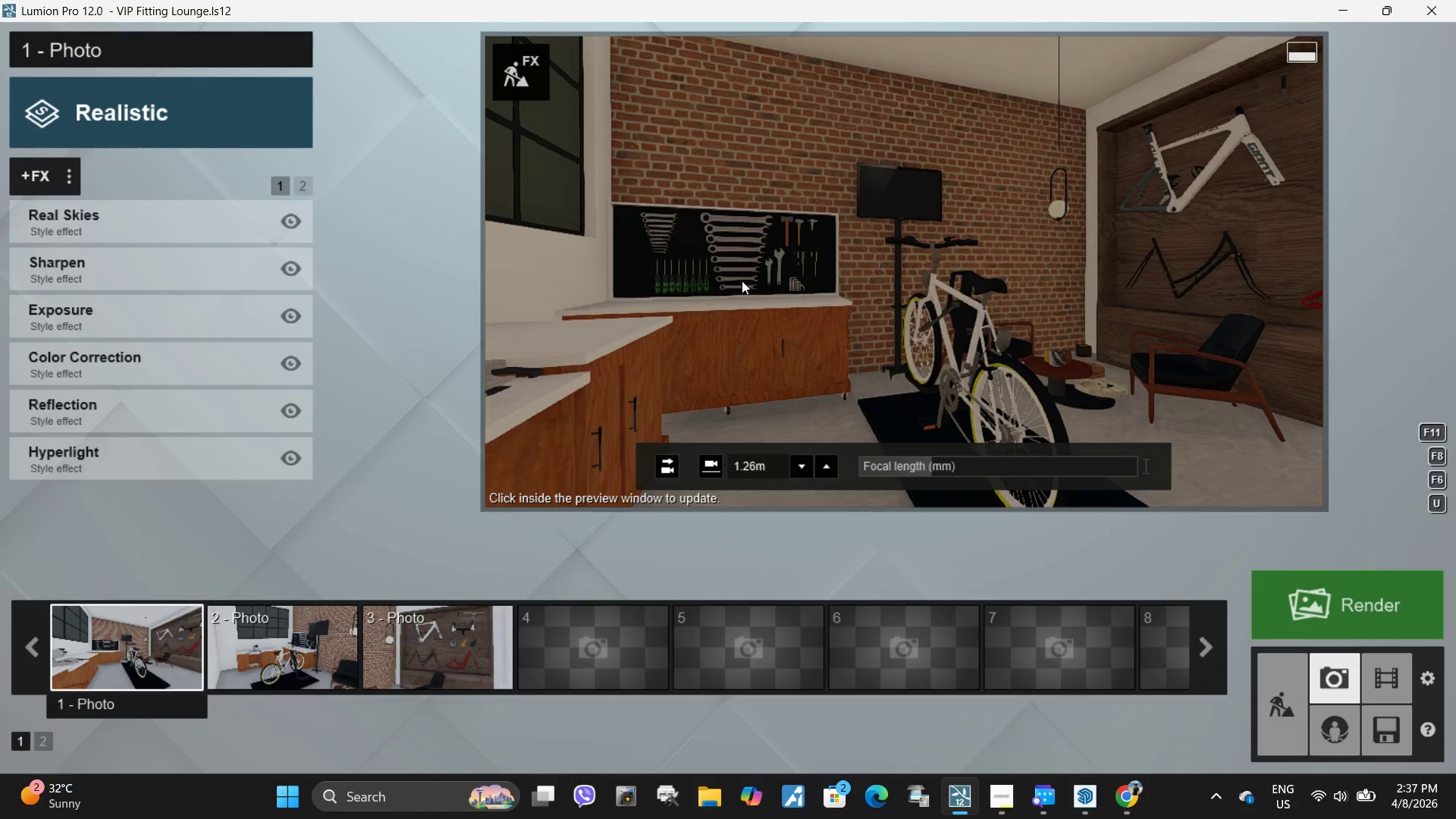 
left_click([109, 133])
 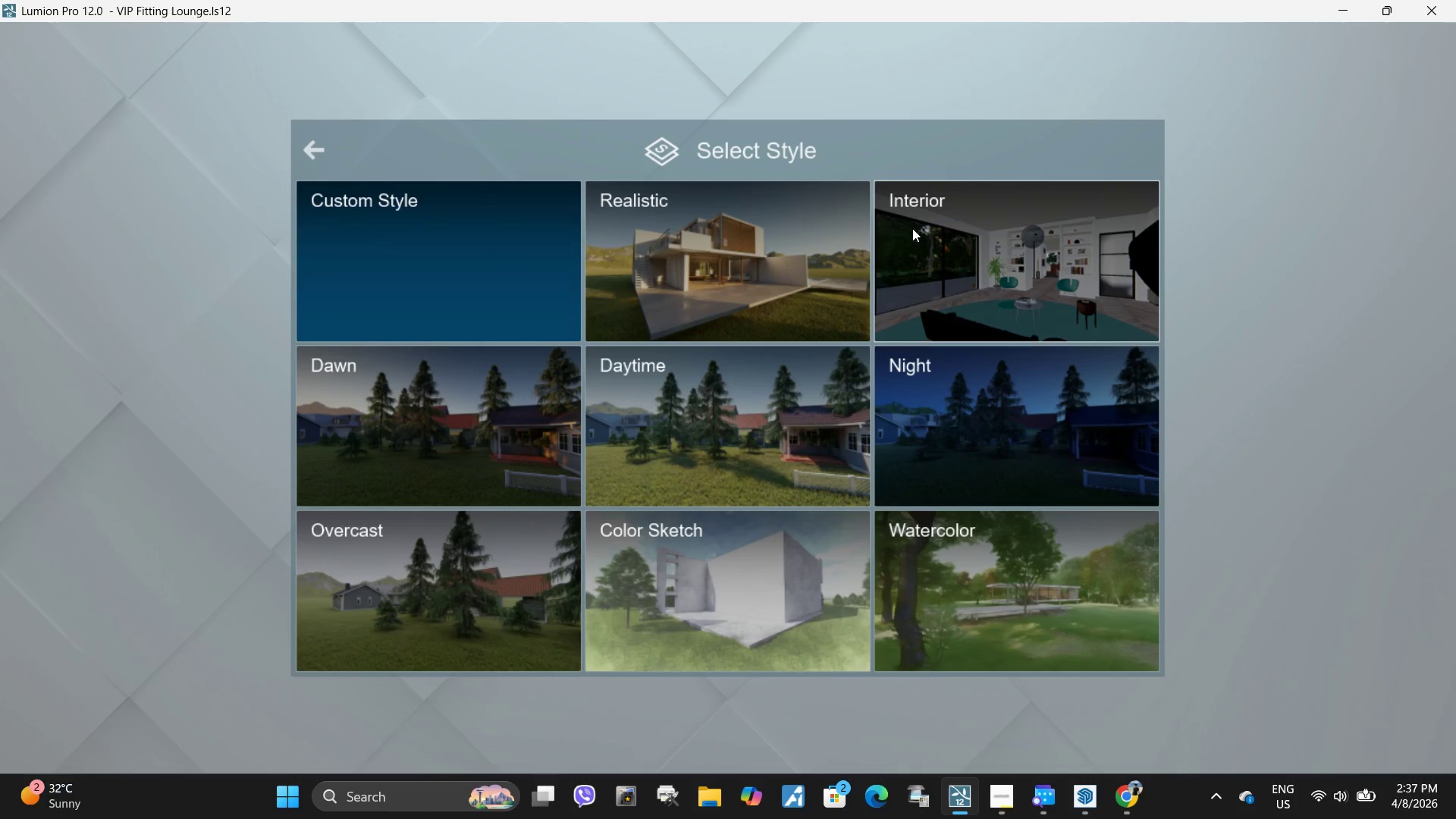 
left_click([952, 262])
 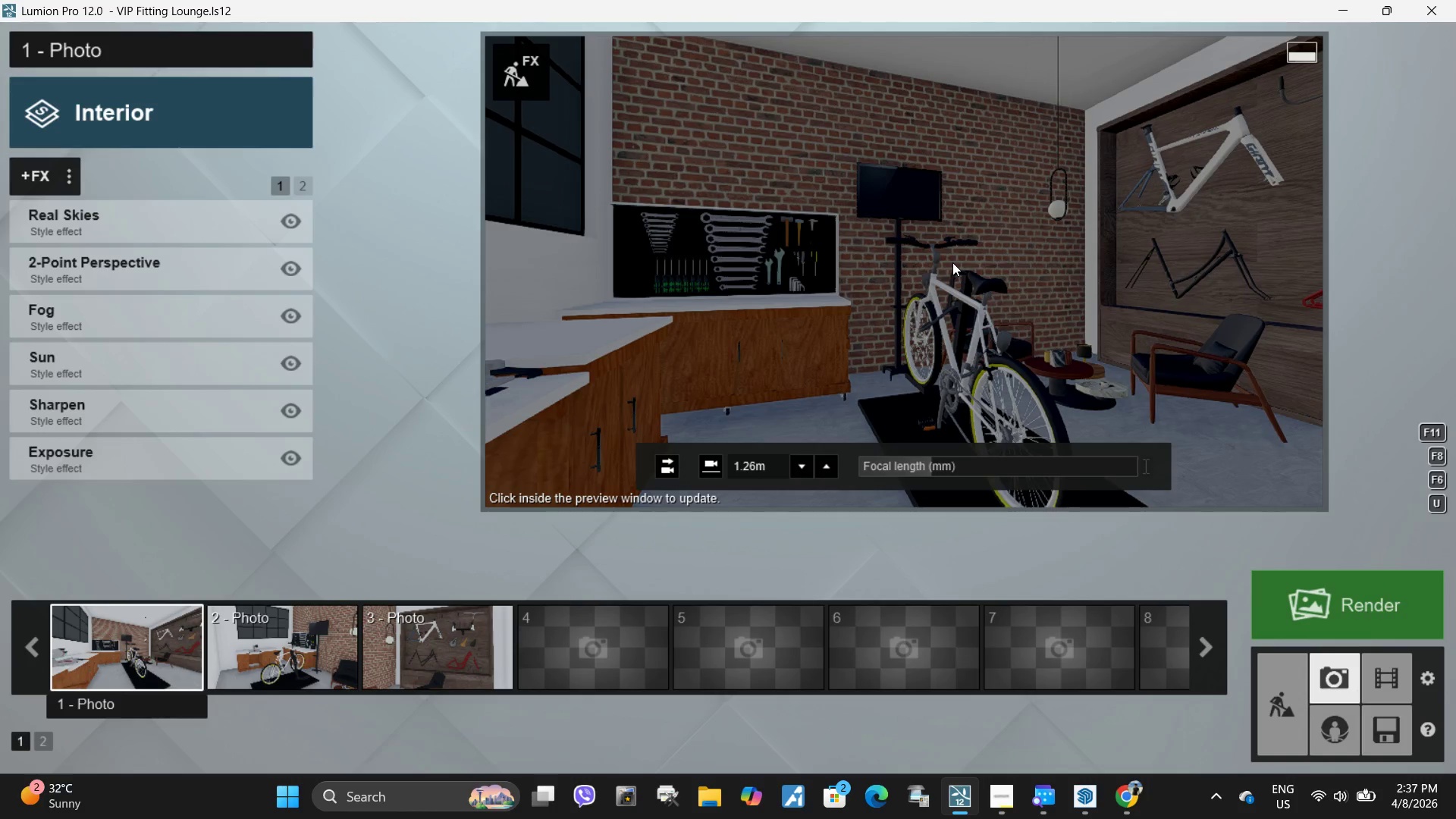 
left_click([130, 626])
 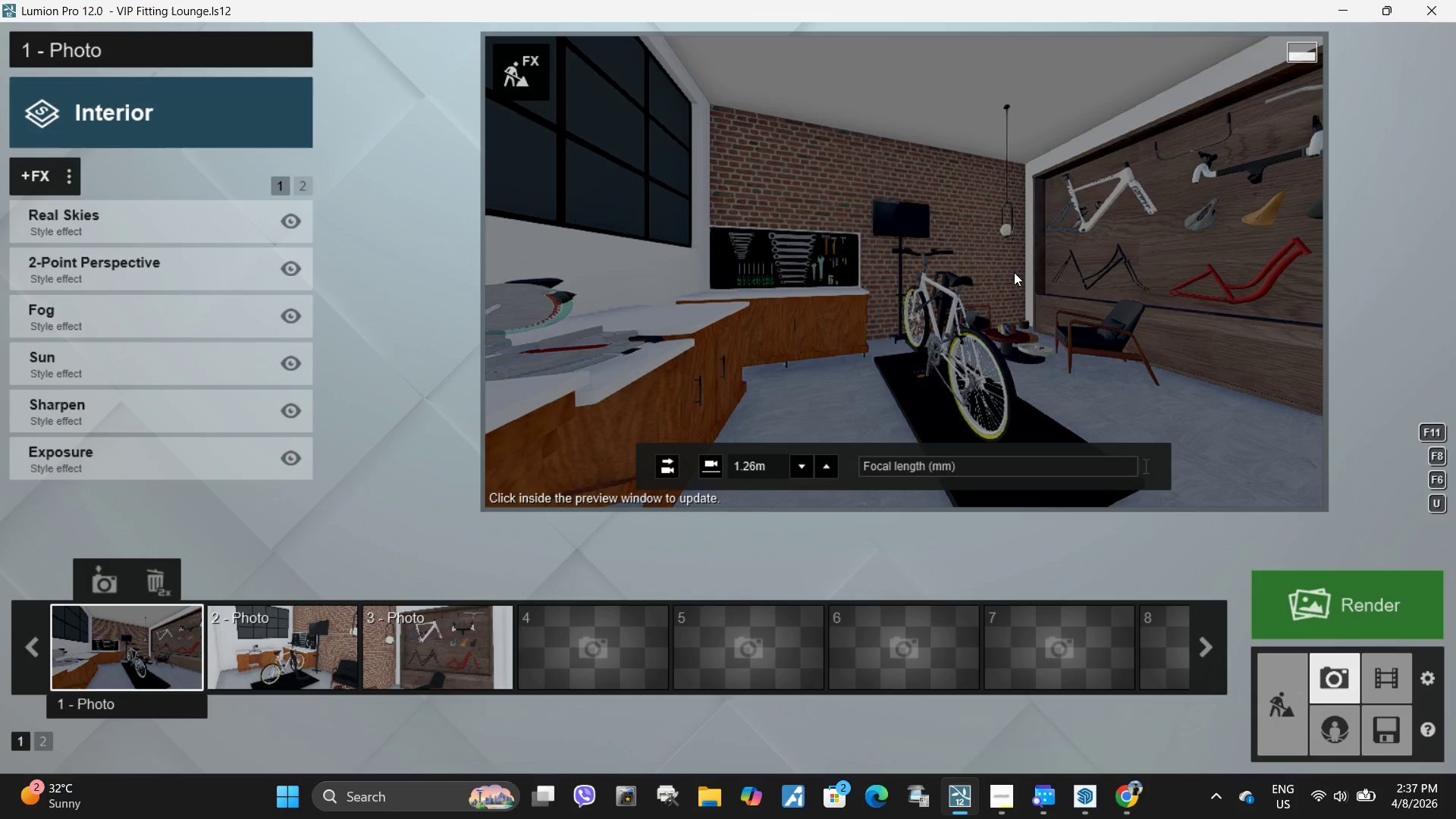 
type(qqddw)
 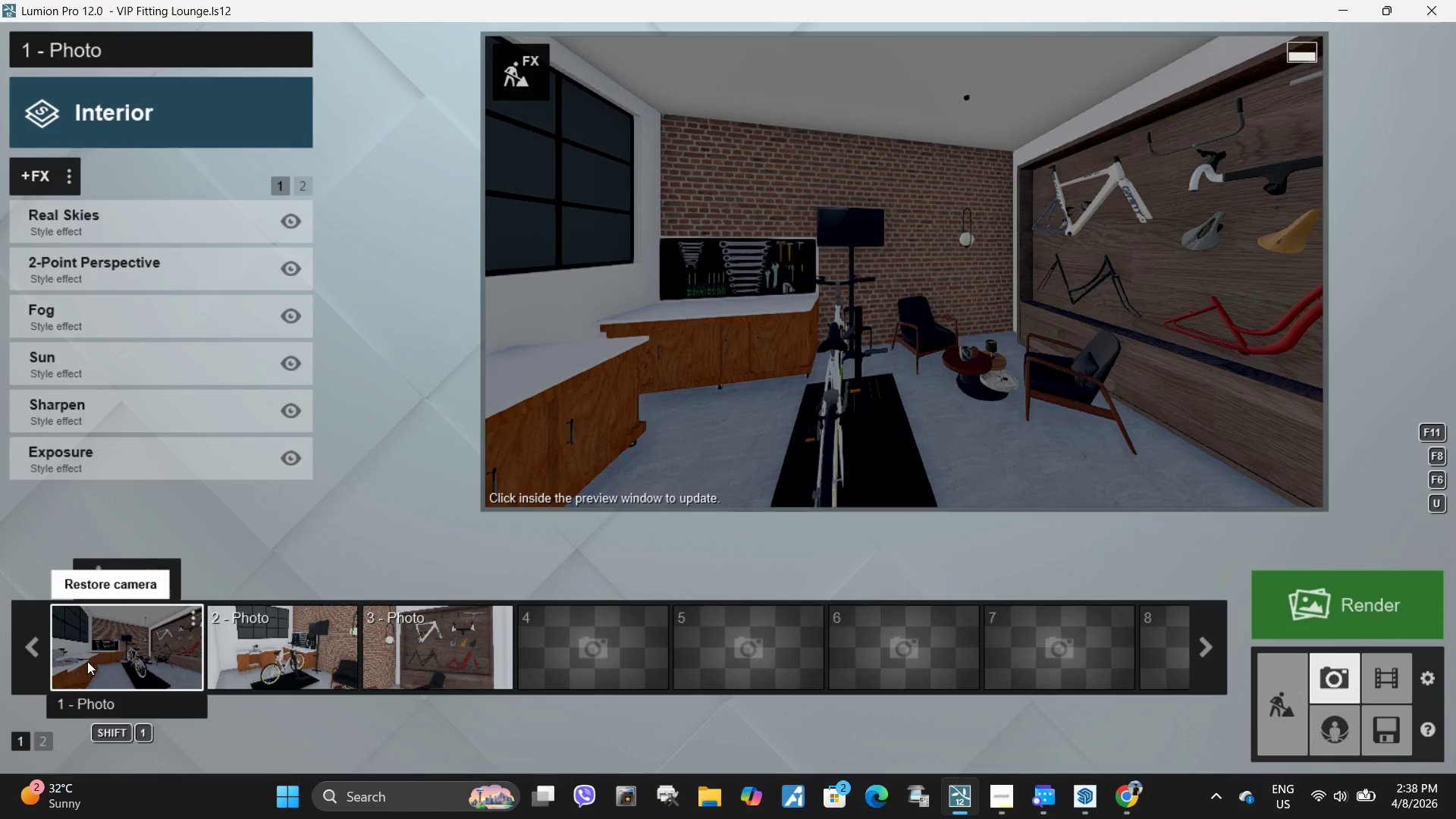 
left_click([113, 234])
 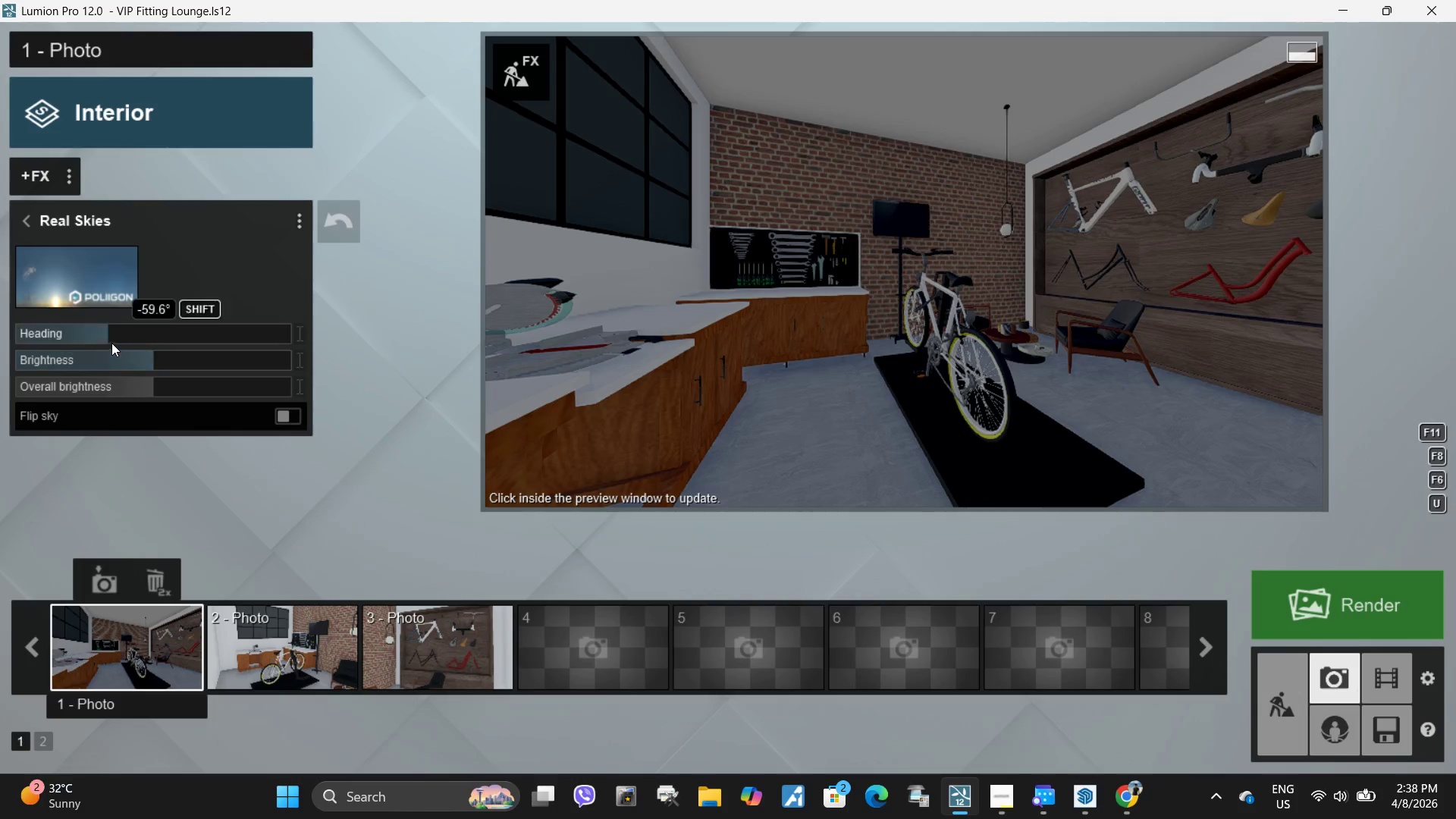 
left_click_drag(start_coordinate=[107, 337], to_coordinate=[233, 325])
 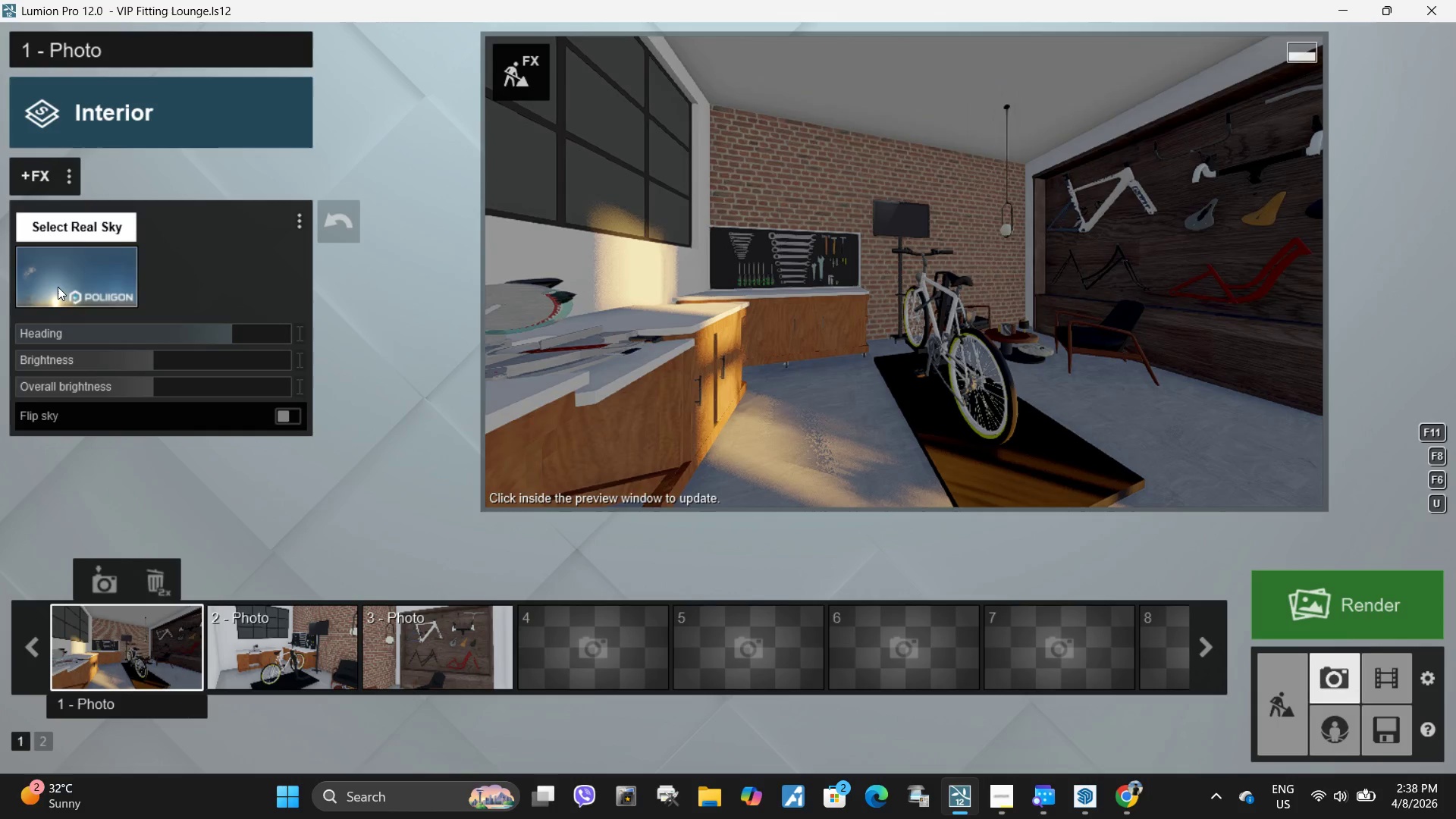 
left_click([58, 287])
 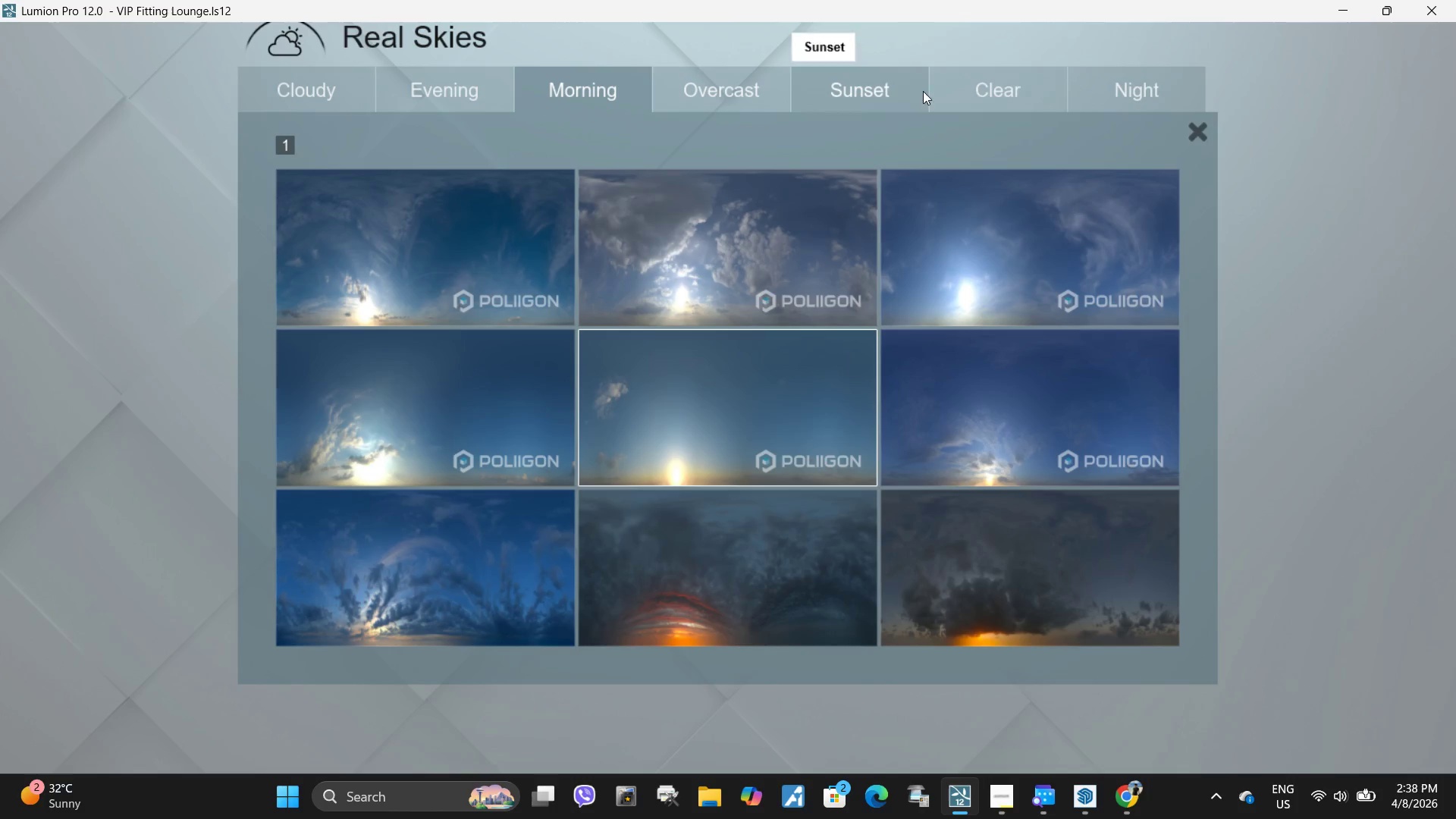 
left_click([1006, 86])
 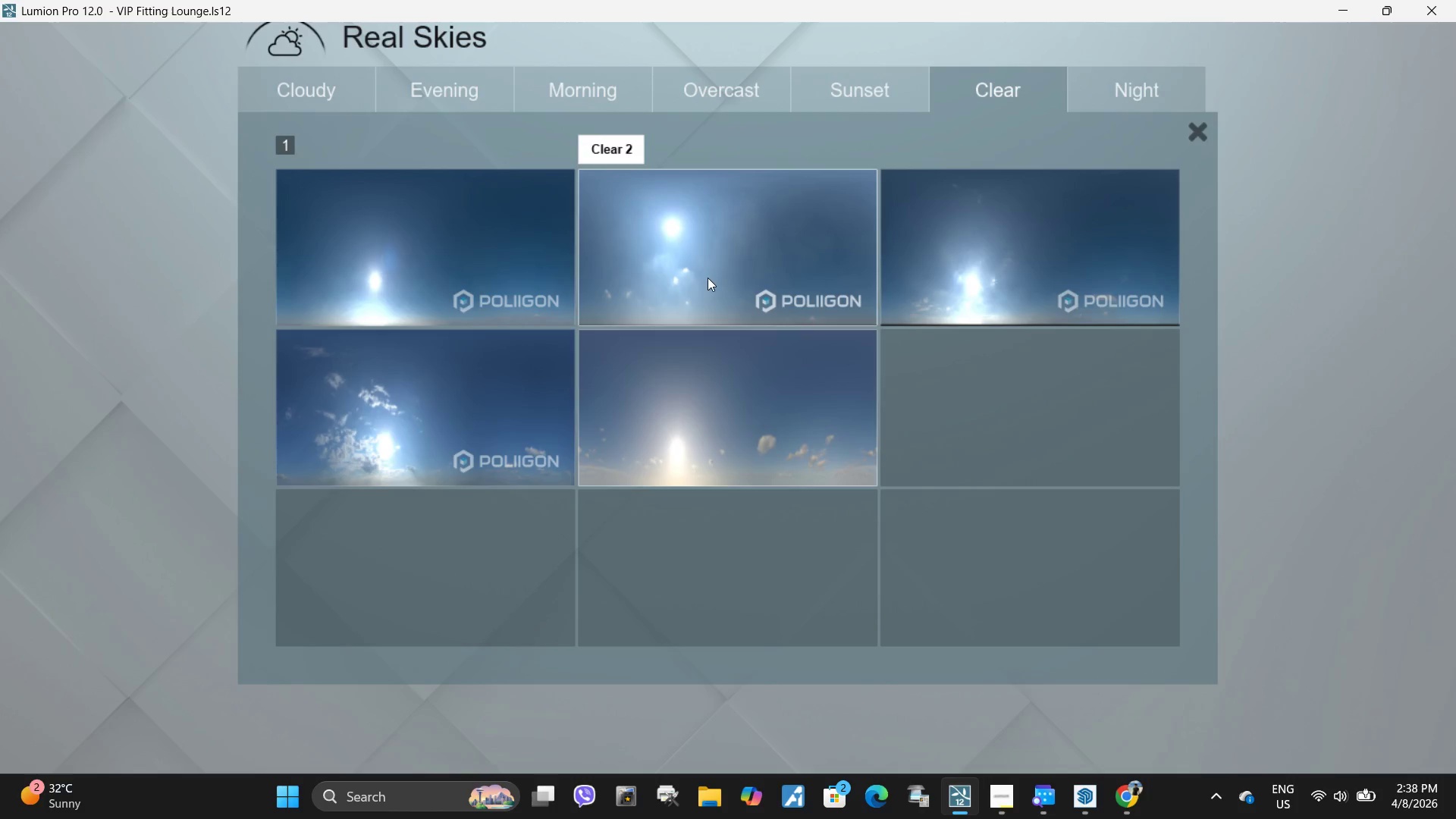 
left_click([719, 269])
 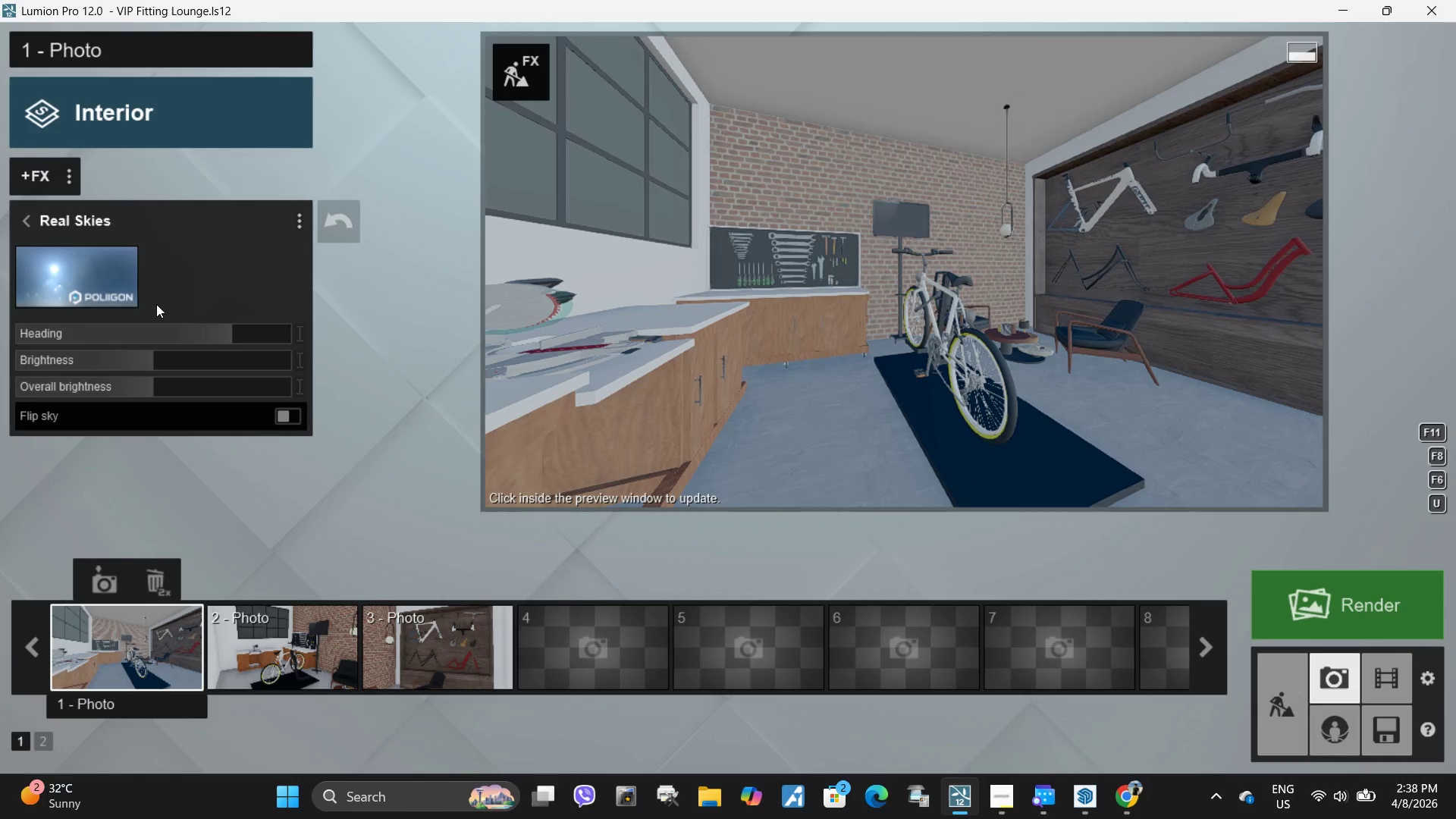 
left_click_drag(start_coordinate=[205, 331], to_coordinate=[243, 340])
 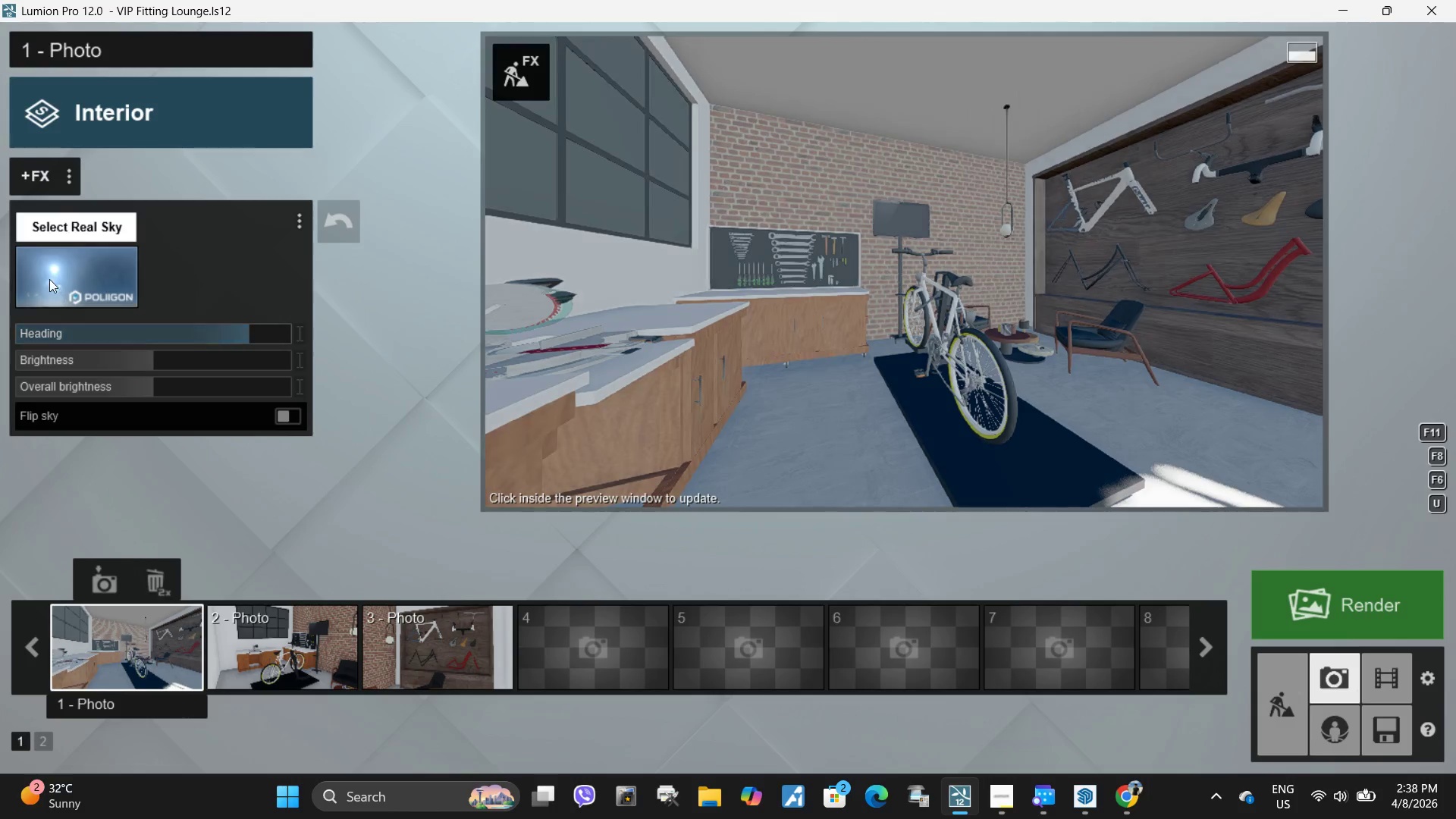 
left_click([49, 279])
 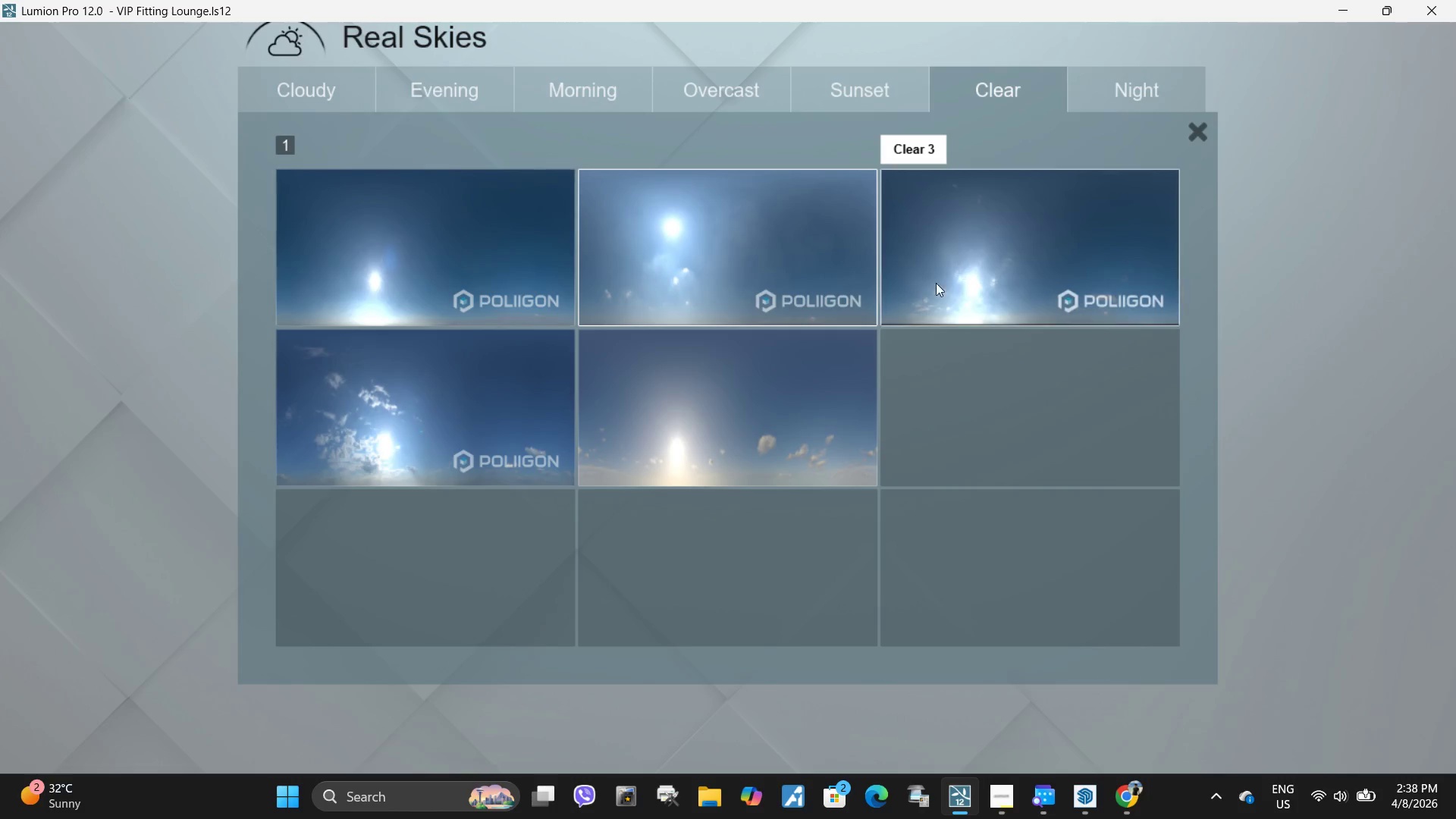 
left_click([952, 322])
 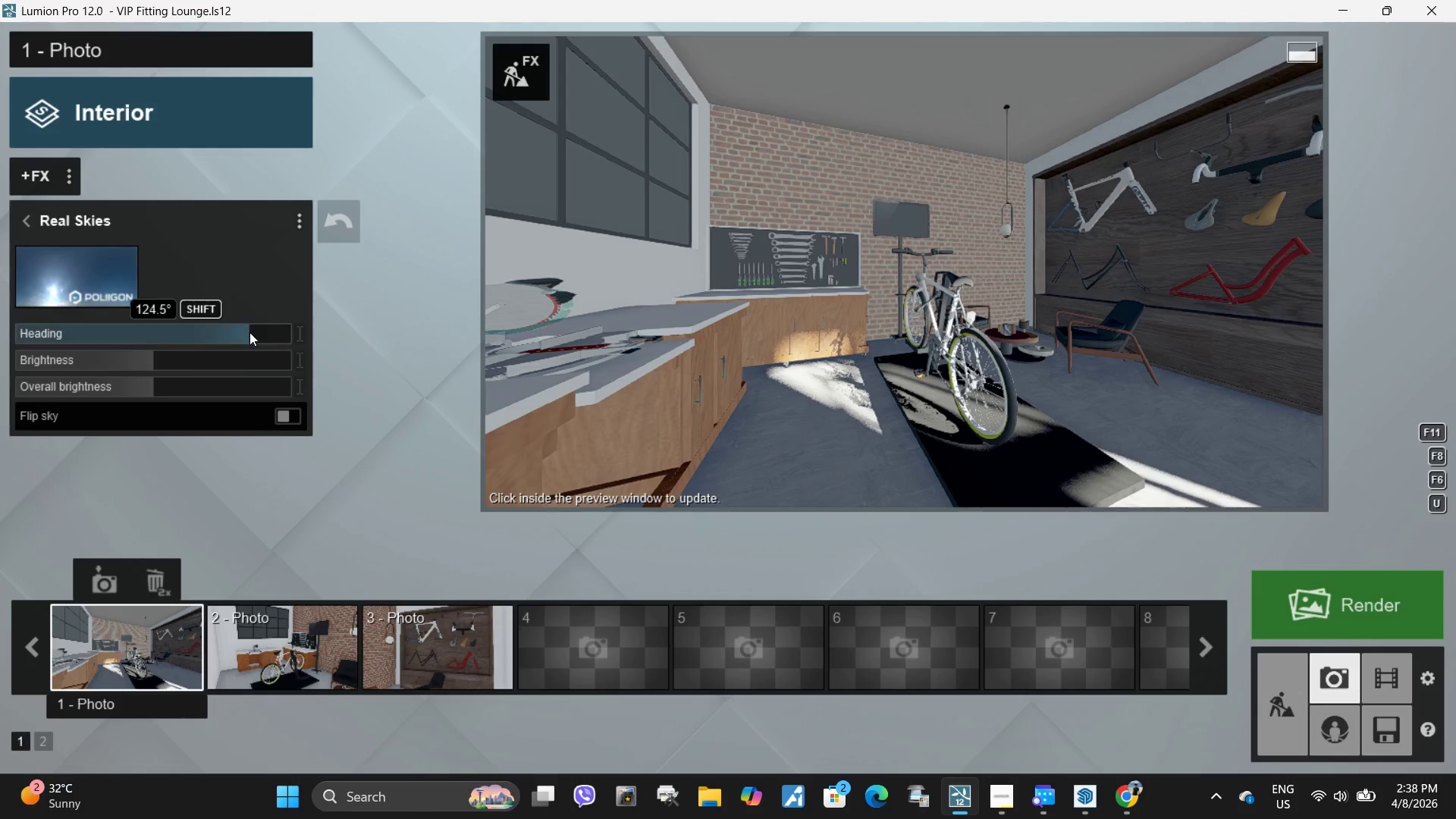 
left_click_drag(start_coordinate=[243, 331], to_coordinate=[193, 315])
 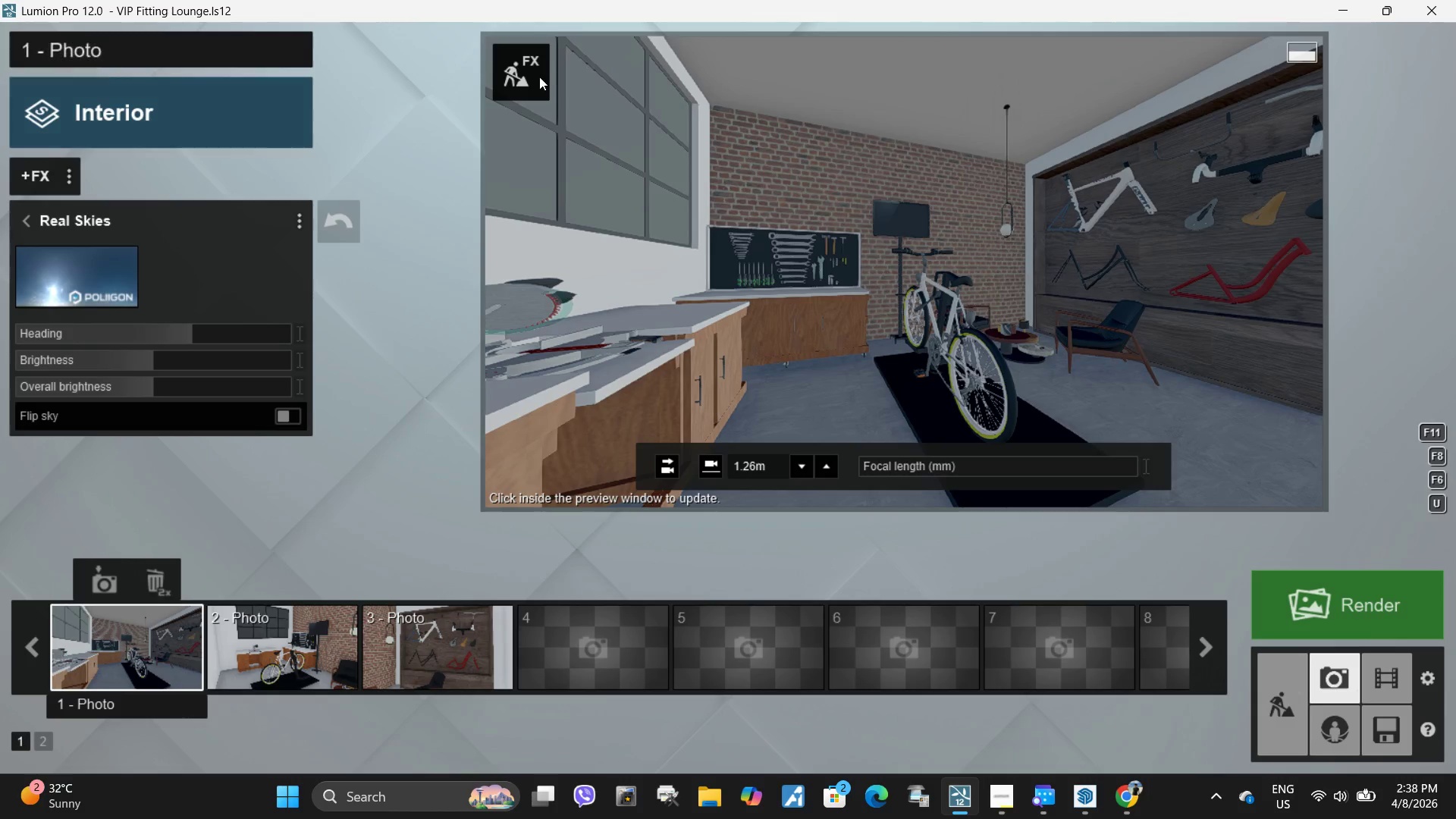 
left_click([538, 77])
 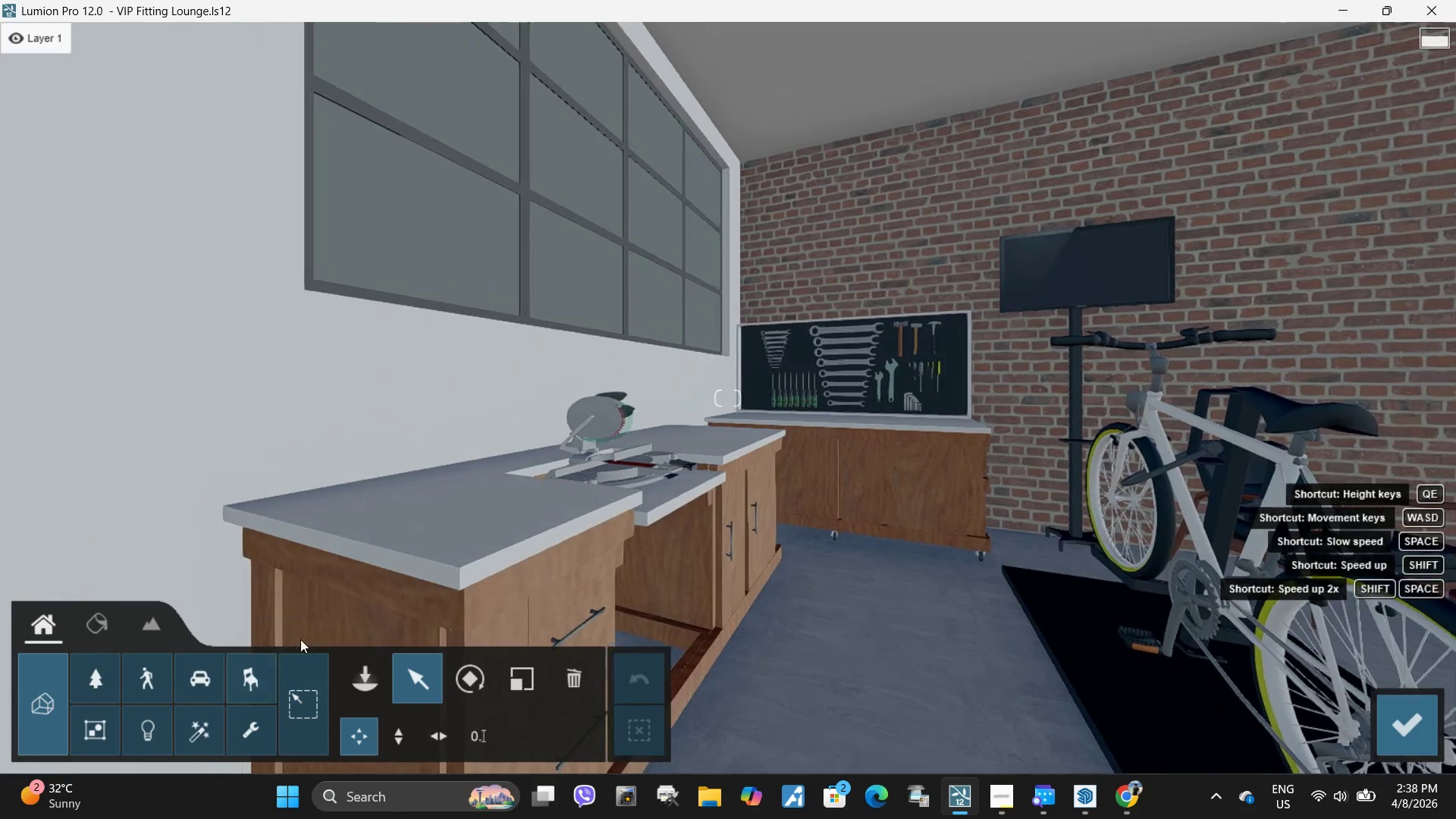 
left_click([106, 614])
 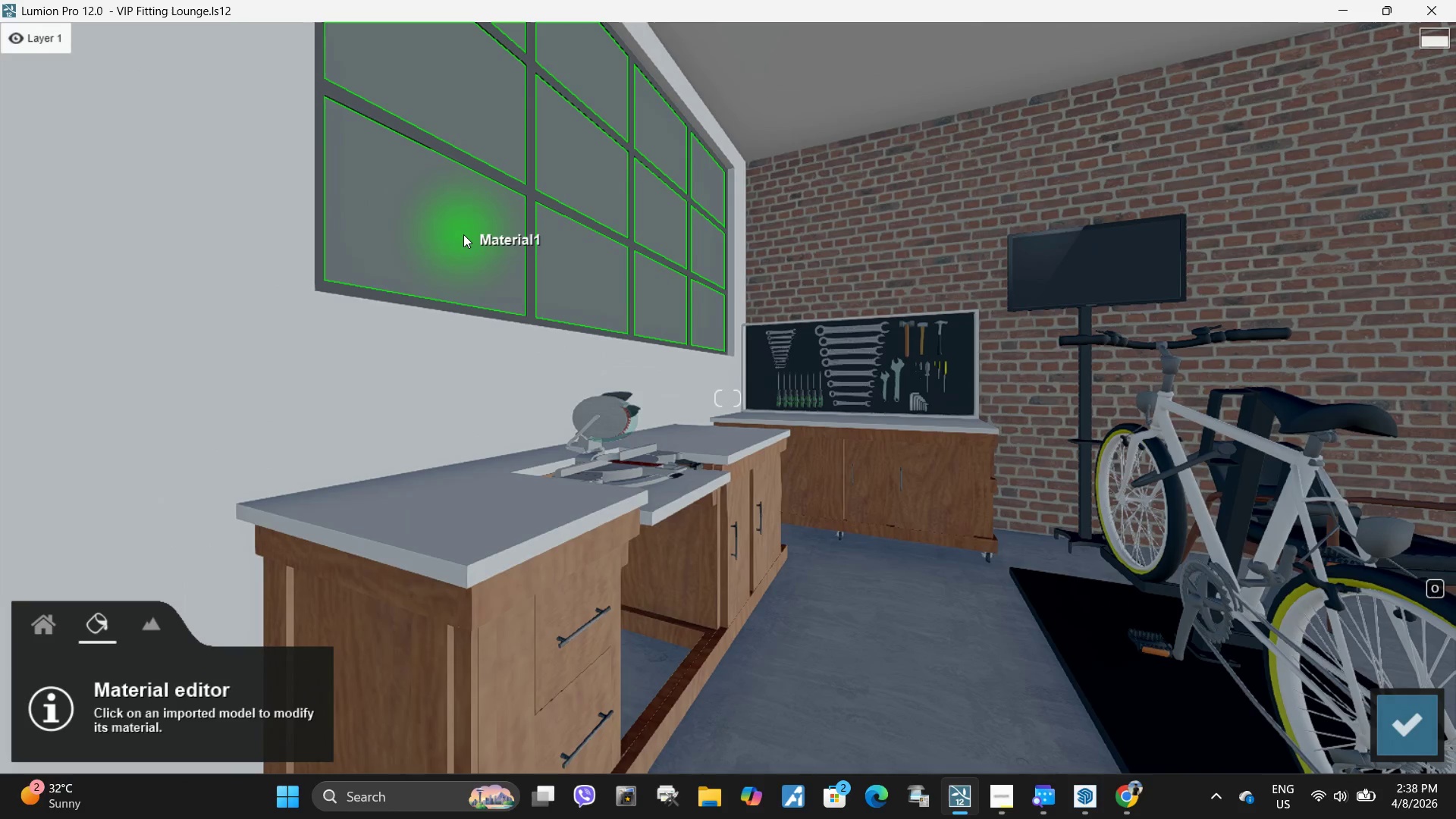 
left_click([463, 234])
 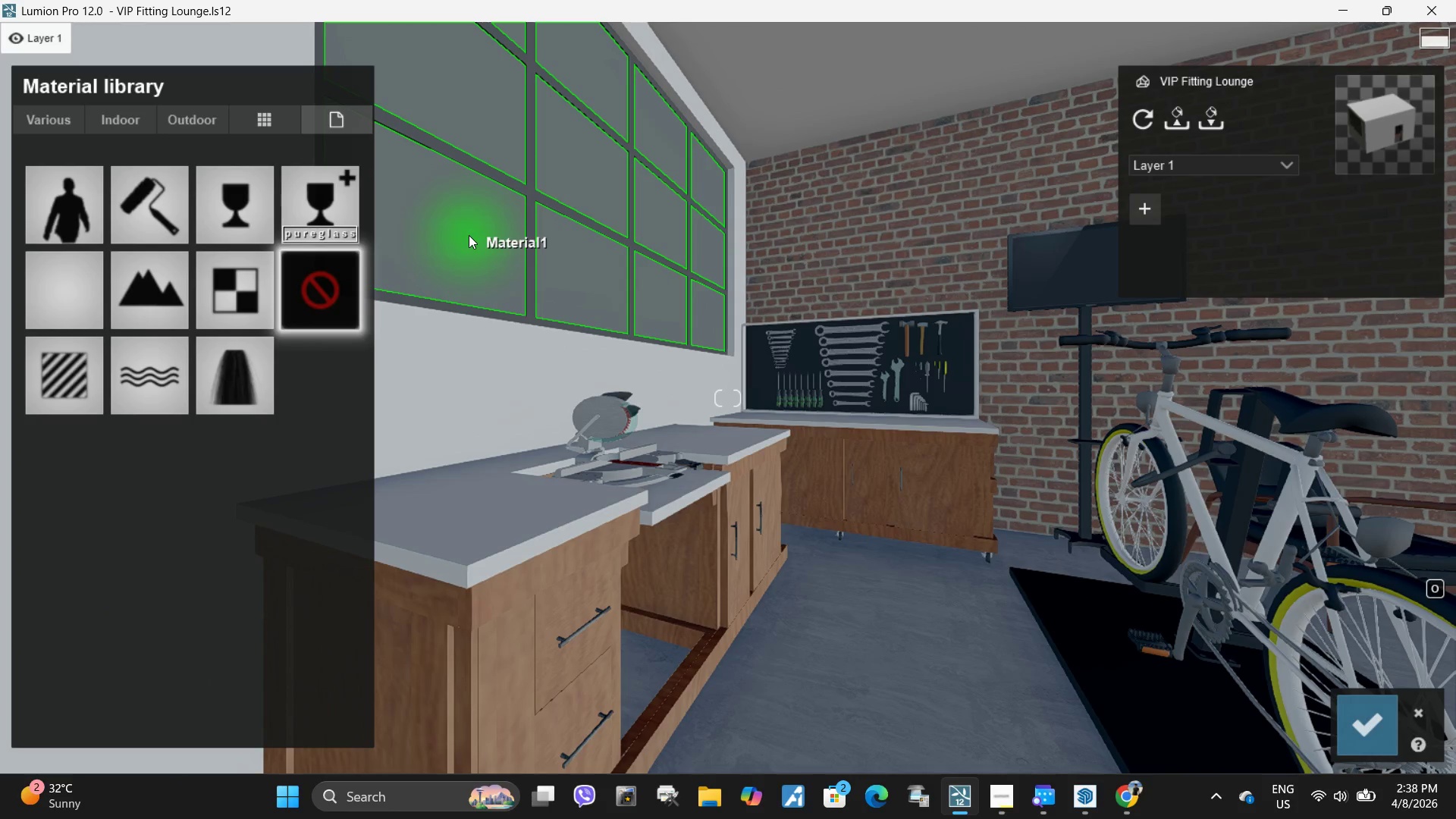 
wait(6.88)
 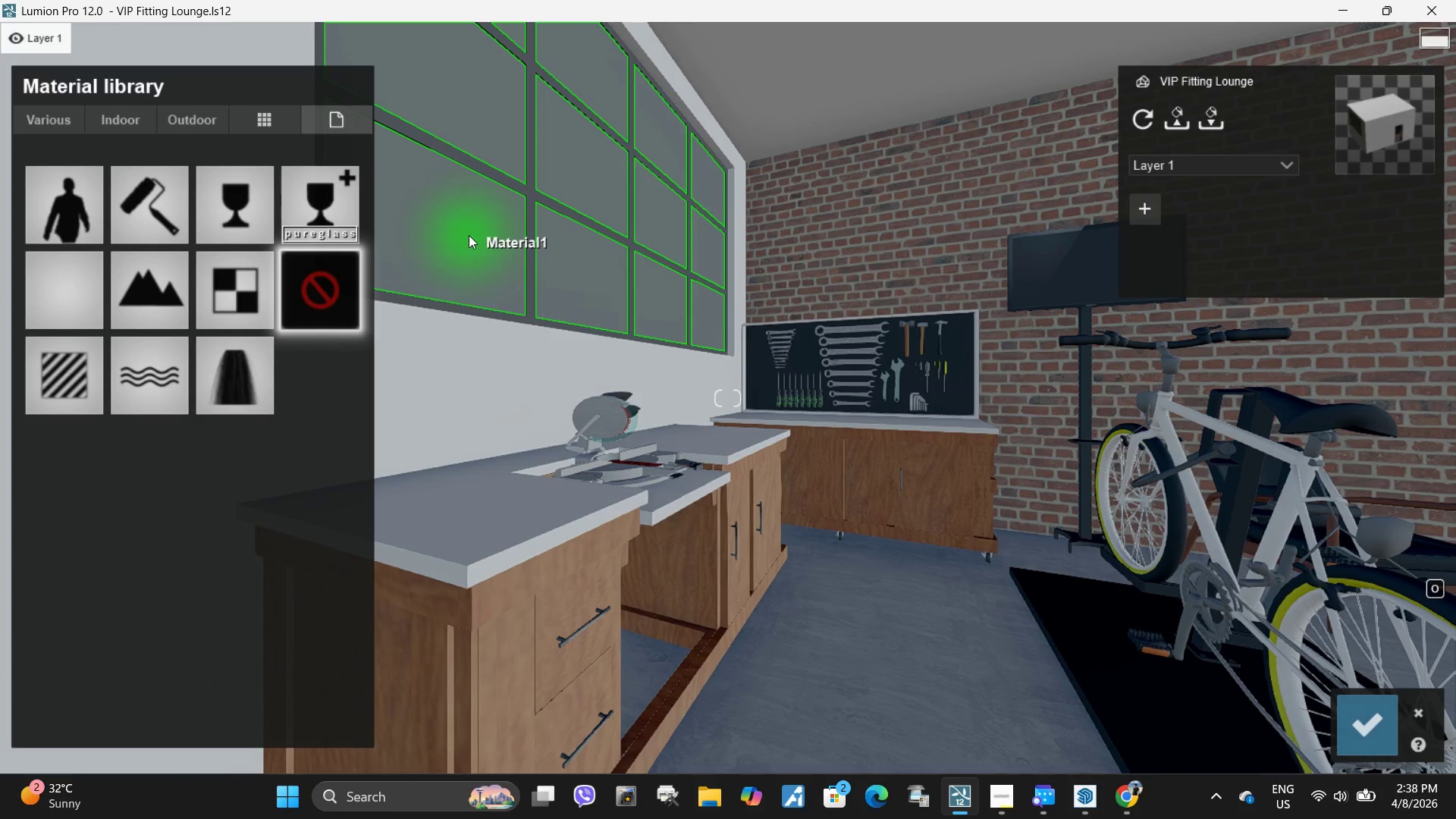 
left_click([129, 112])
 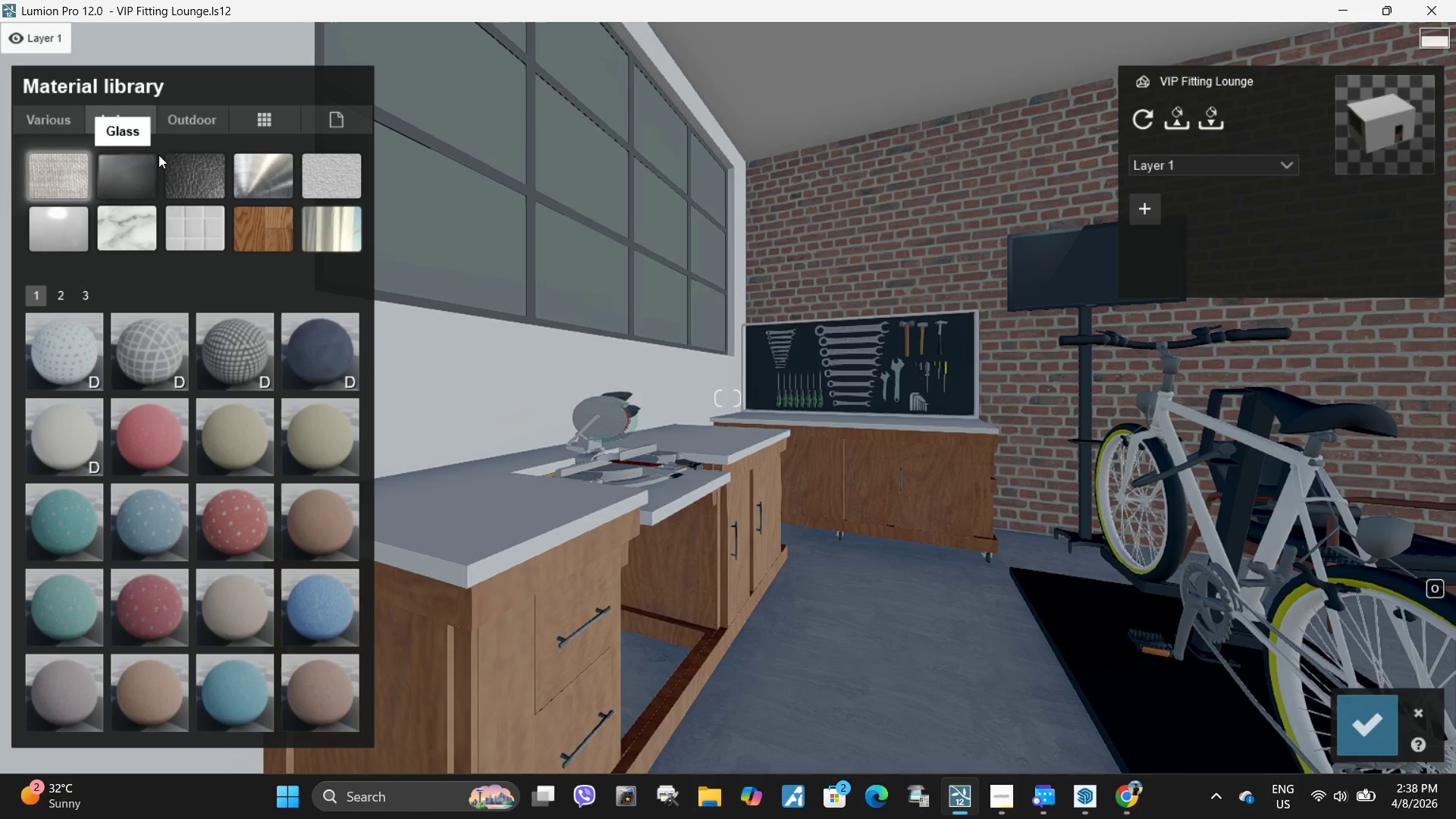 
left_click([198, 125])
 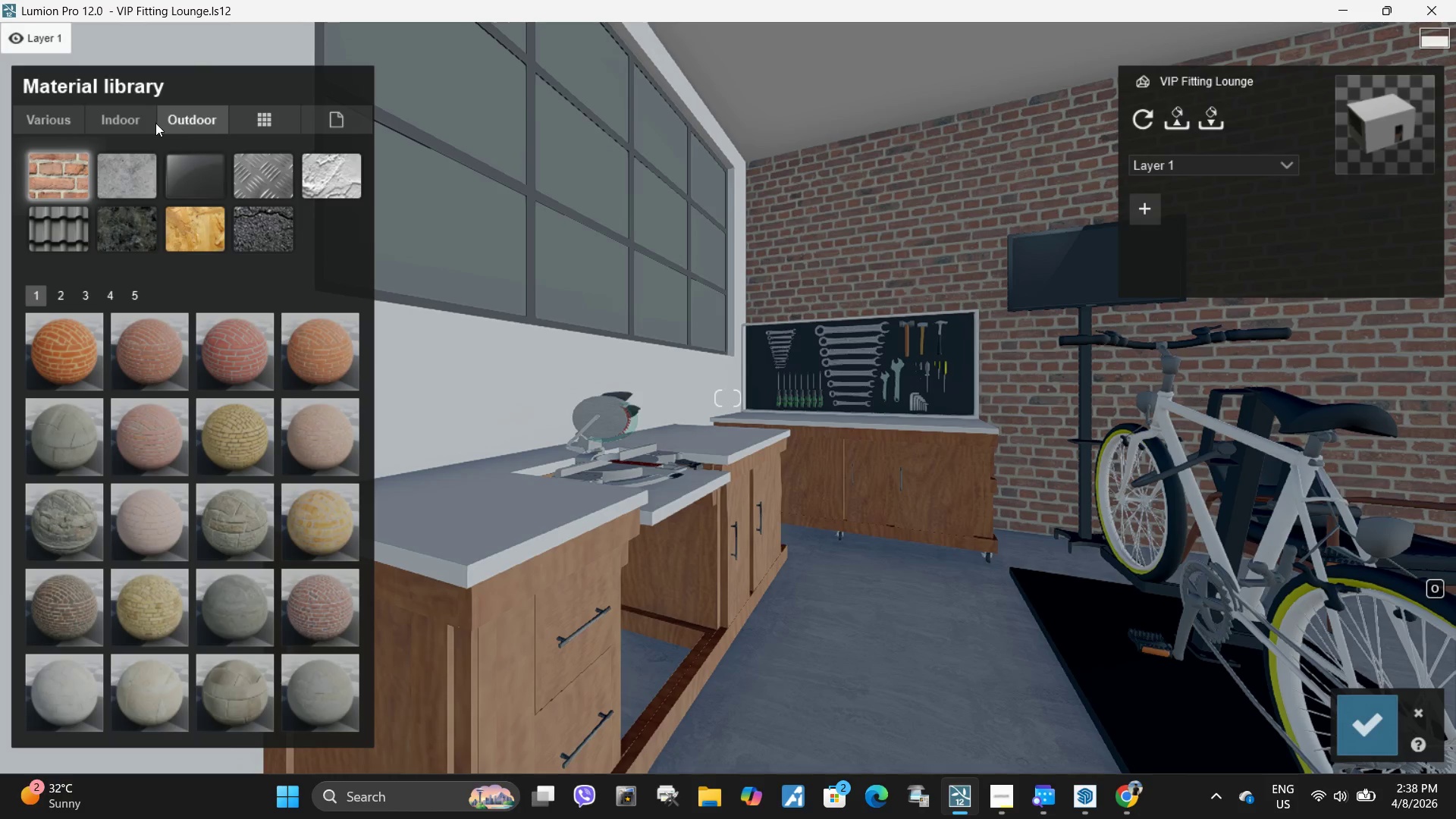 
left_click([136, 123])
 